 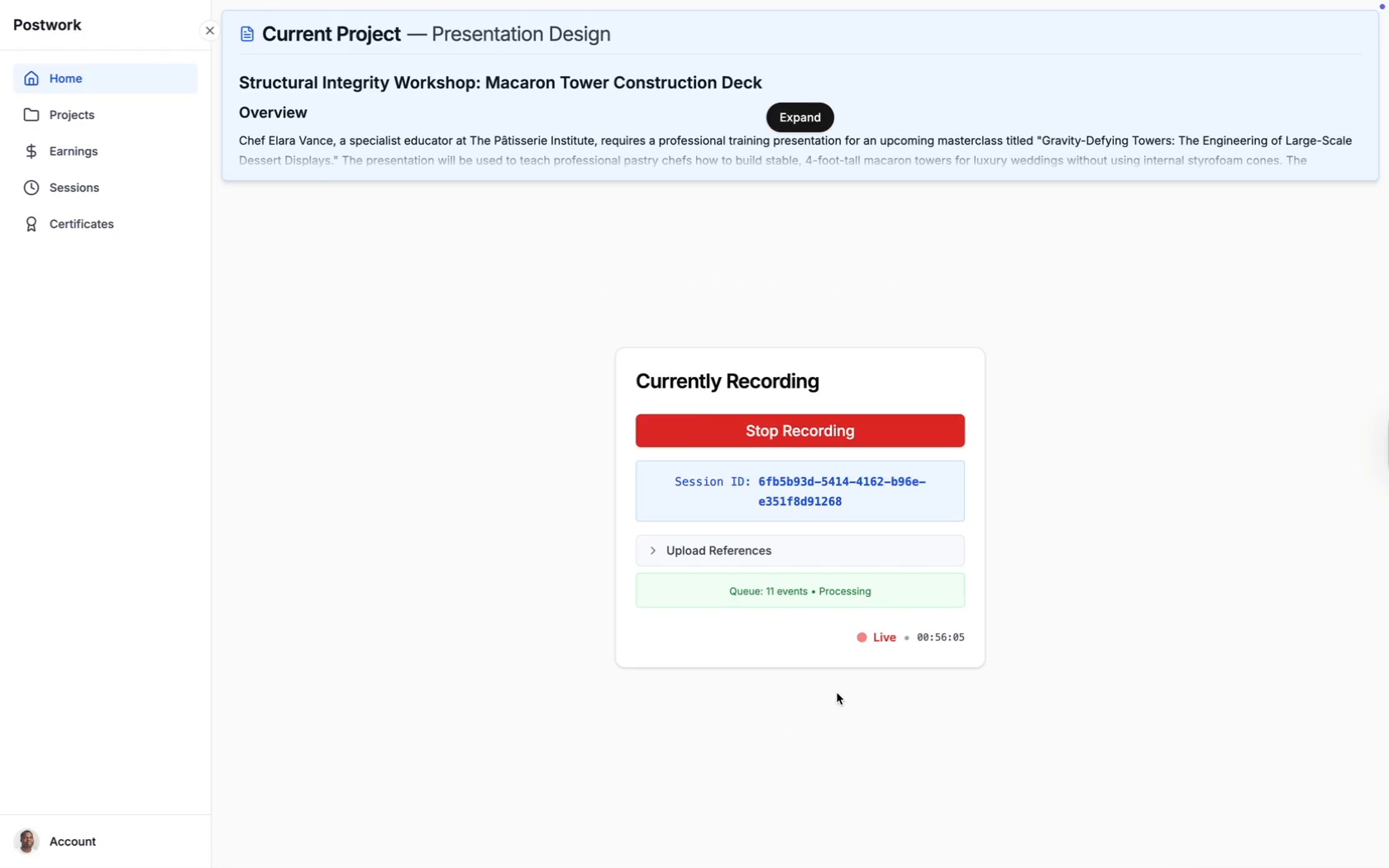 
left_click([771, 420])
 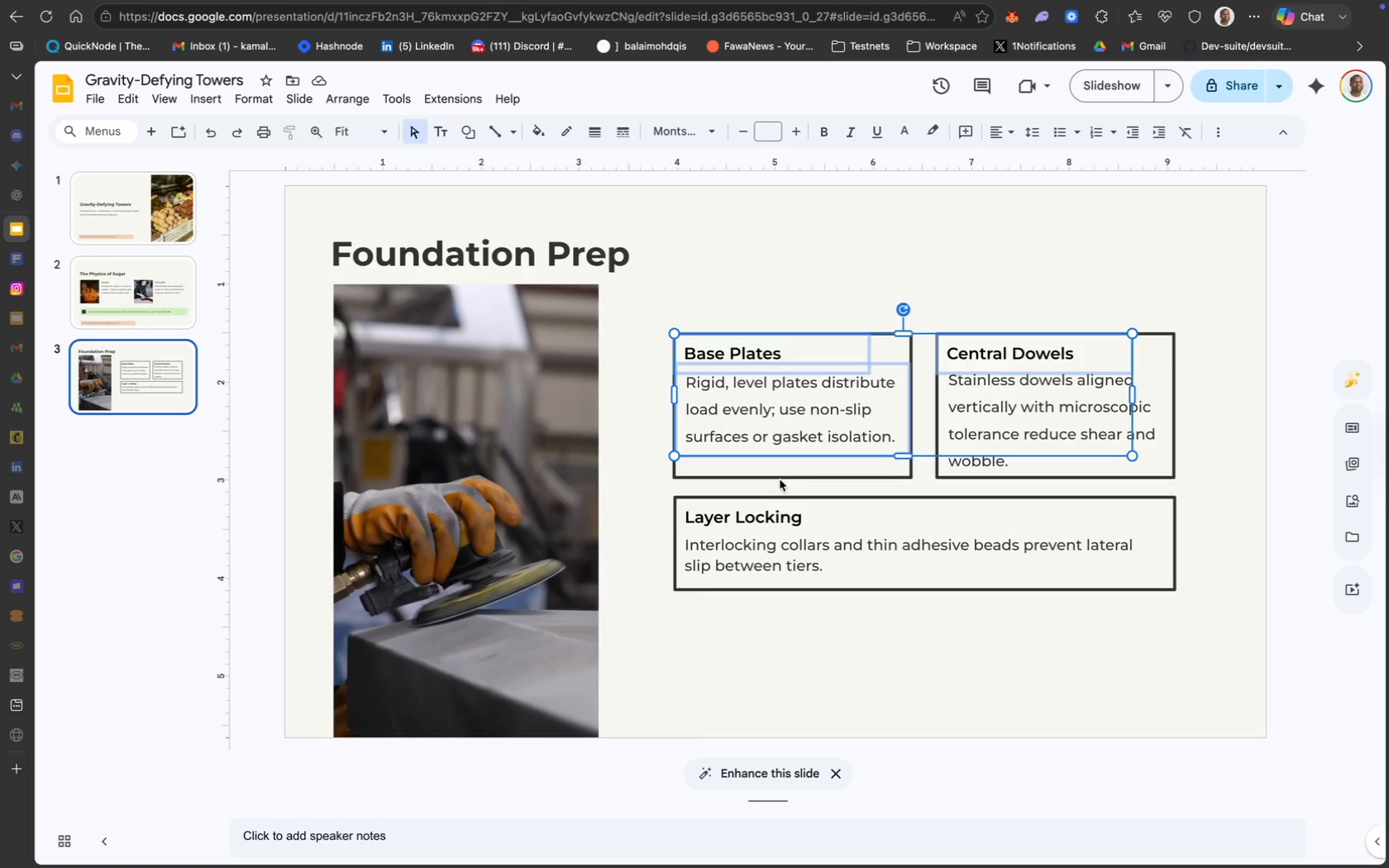 
left_click([780, 475])
 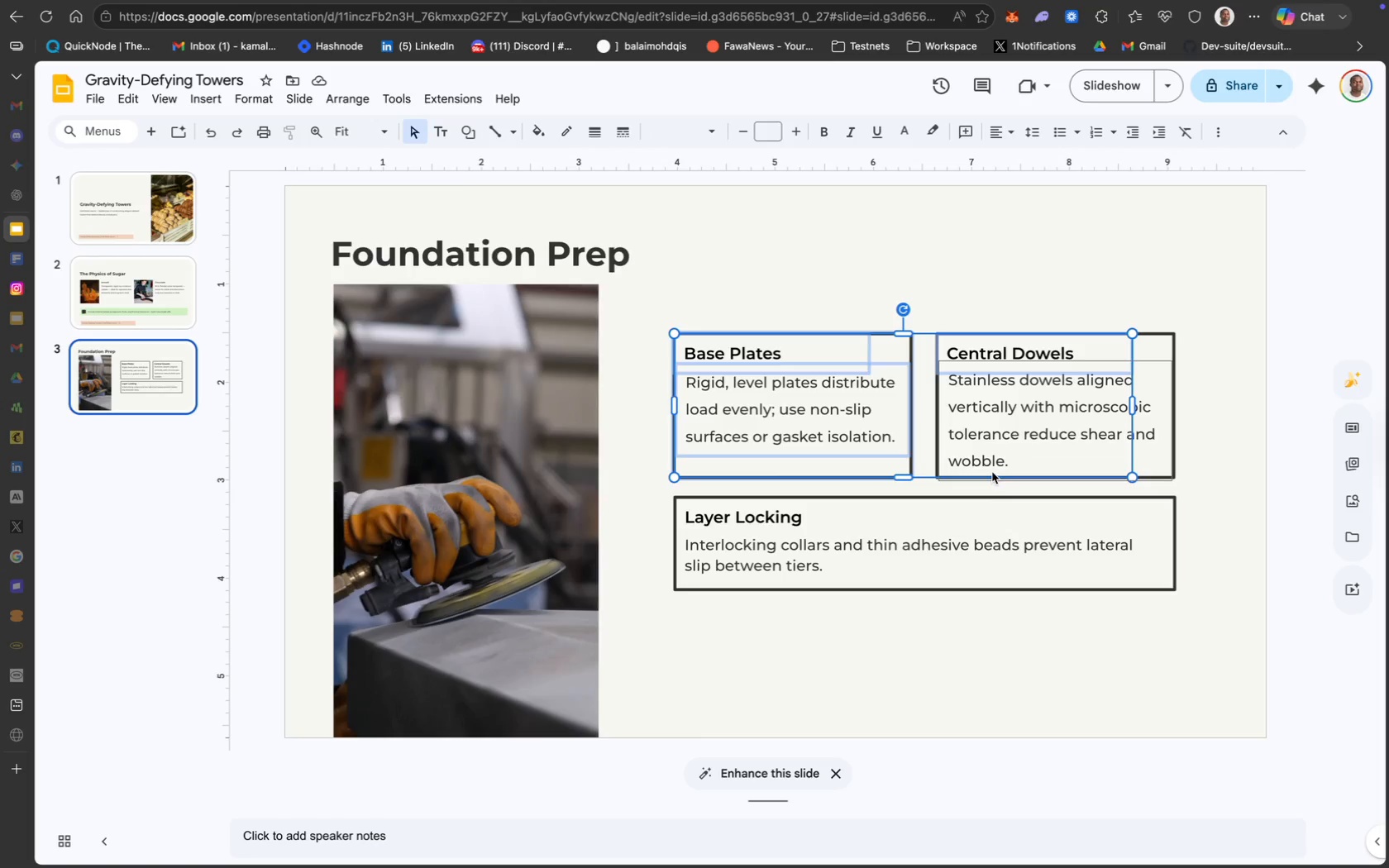 
left_click([1005, 452])
 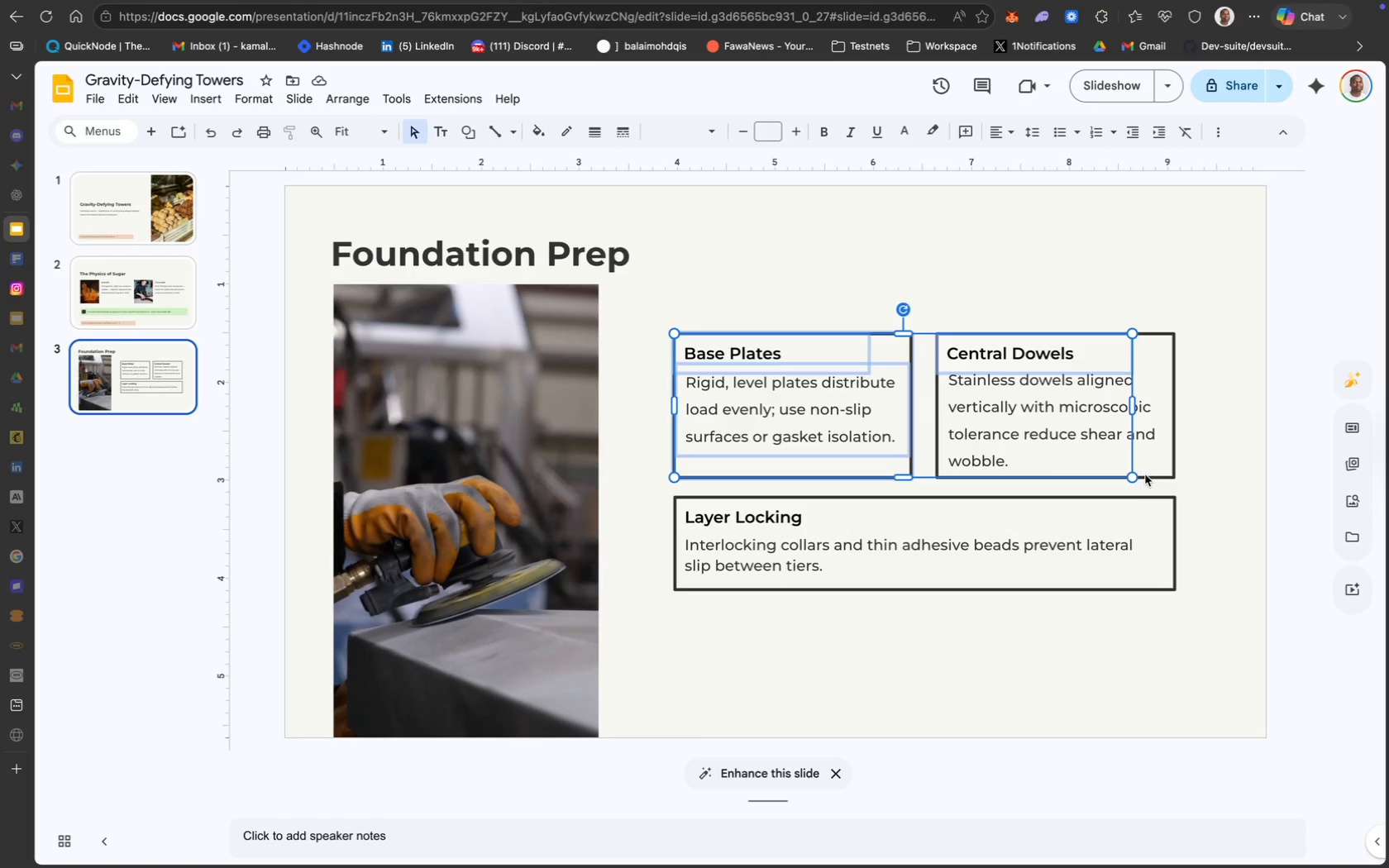 
left_click([1158, 401])
 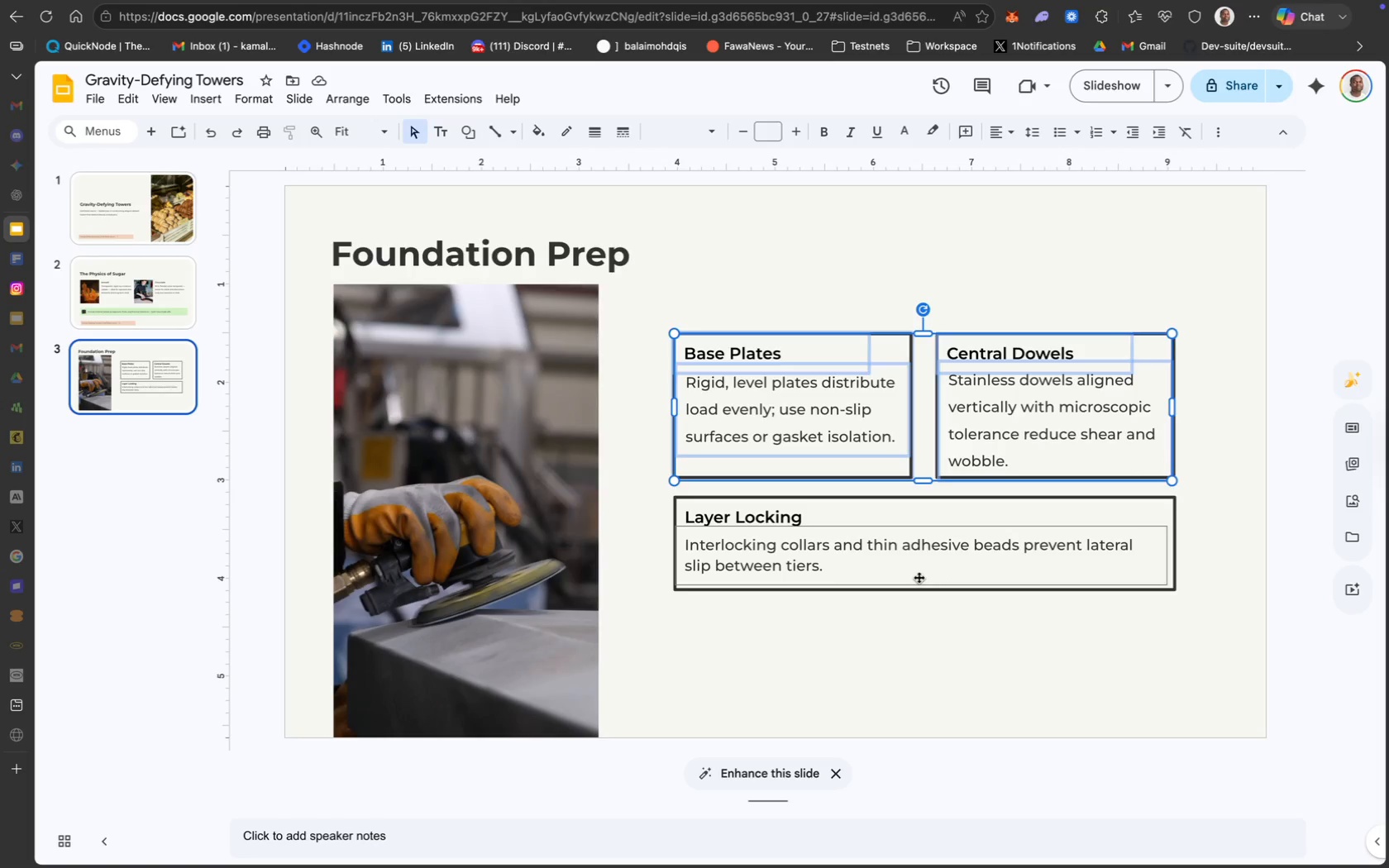 
left_click([857, 556])
 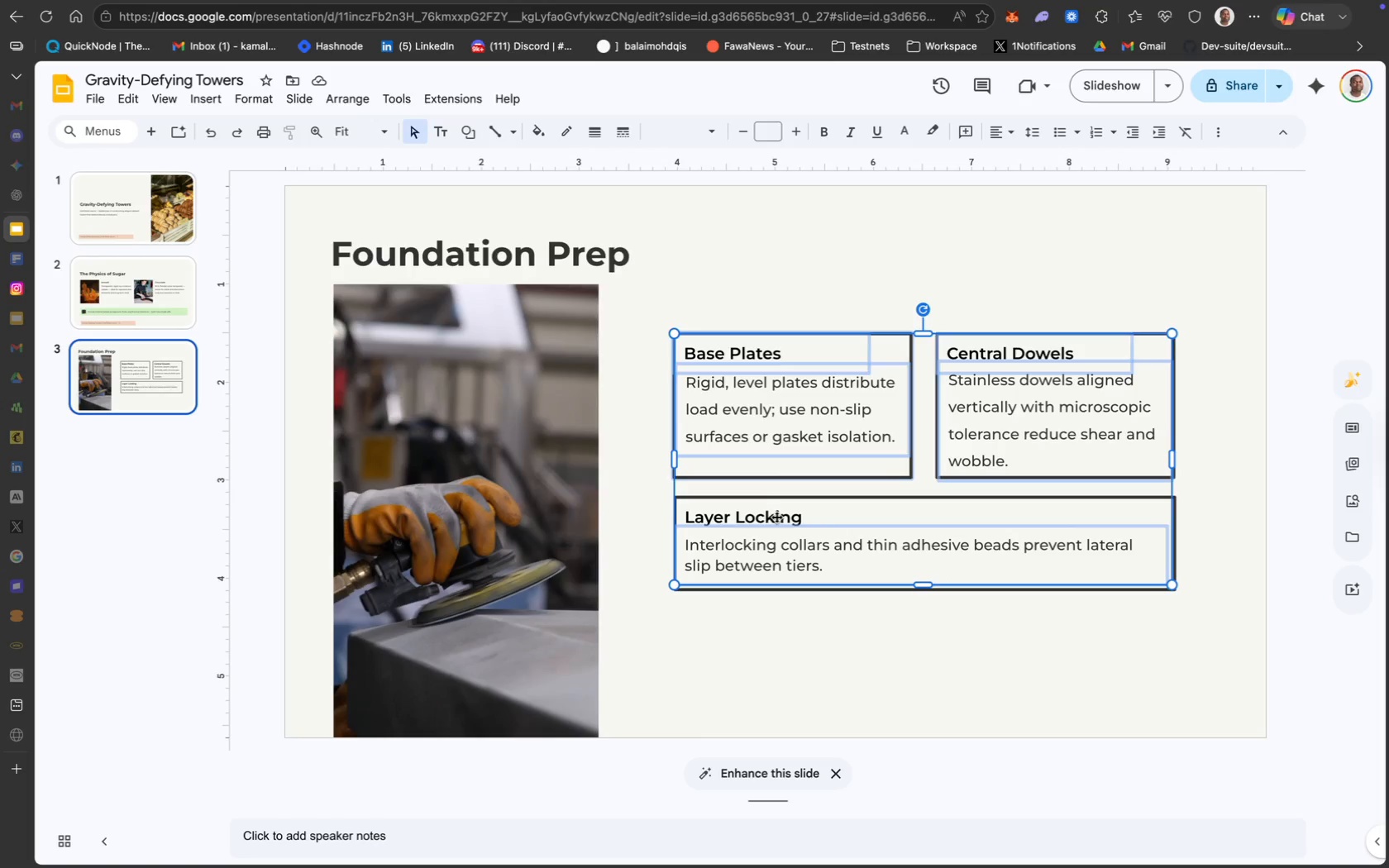 
left_click([775, 517])
 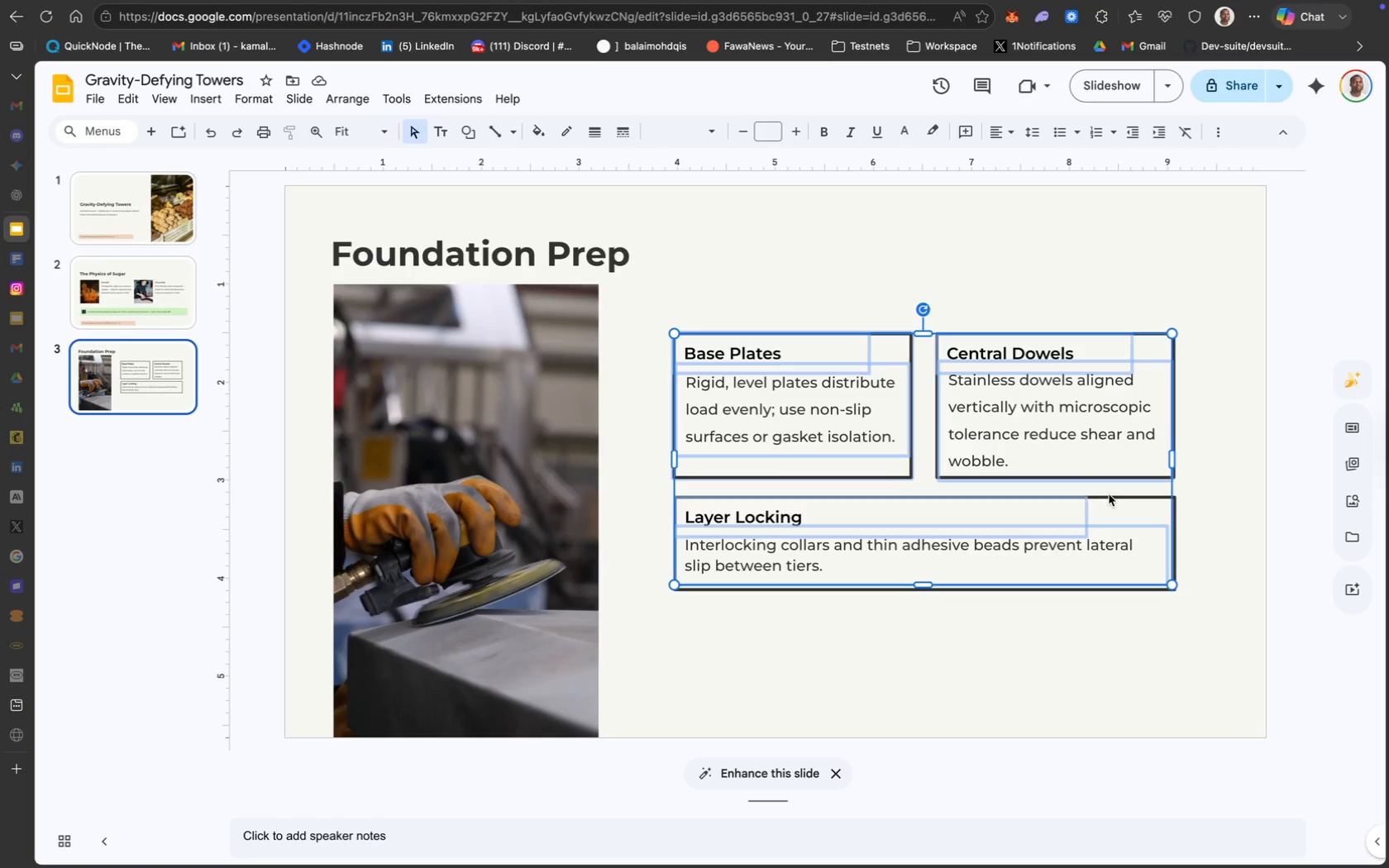 
left_click([1129, 501])
 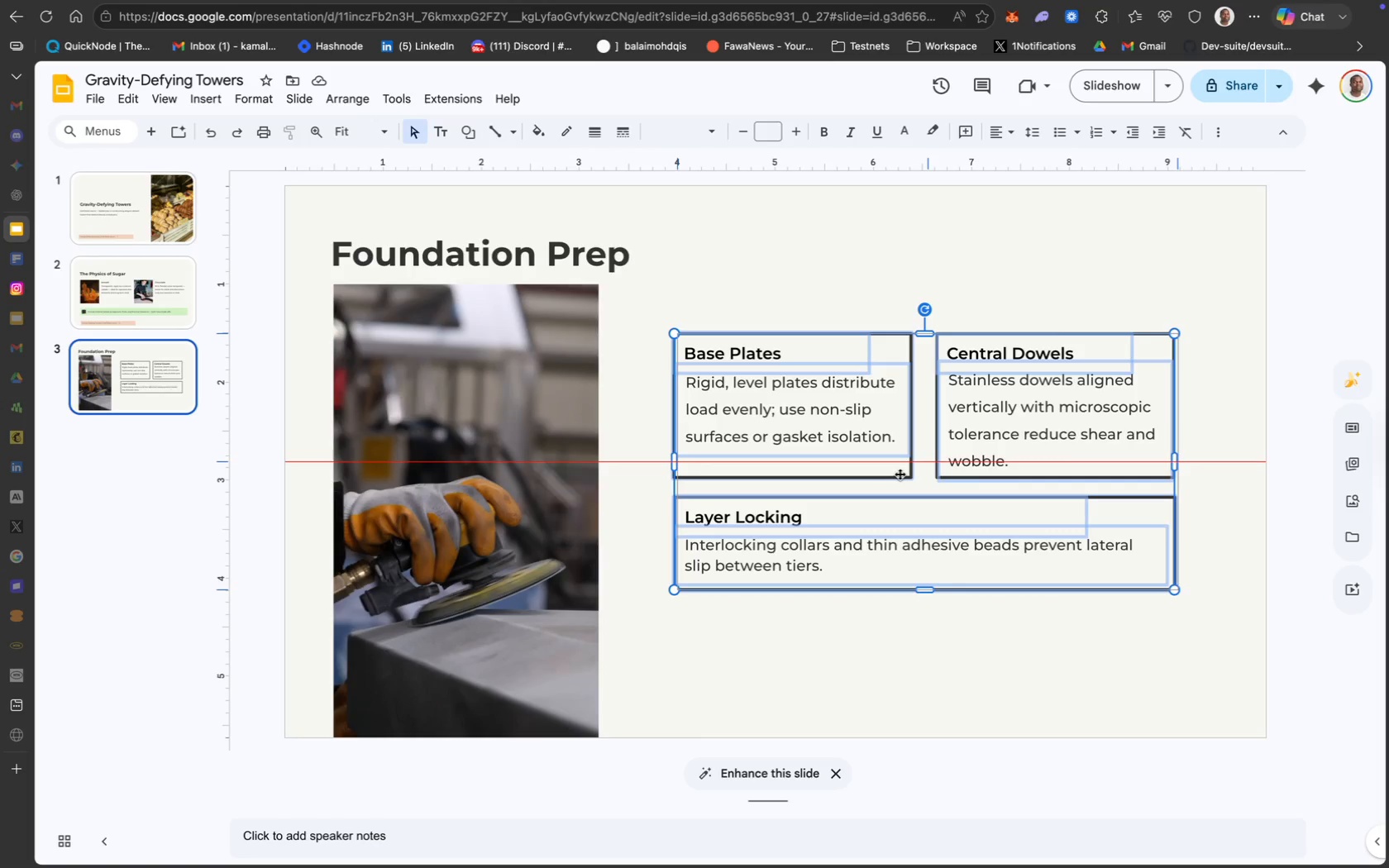 
wait(14.76)
 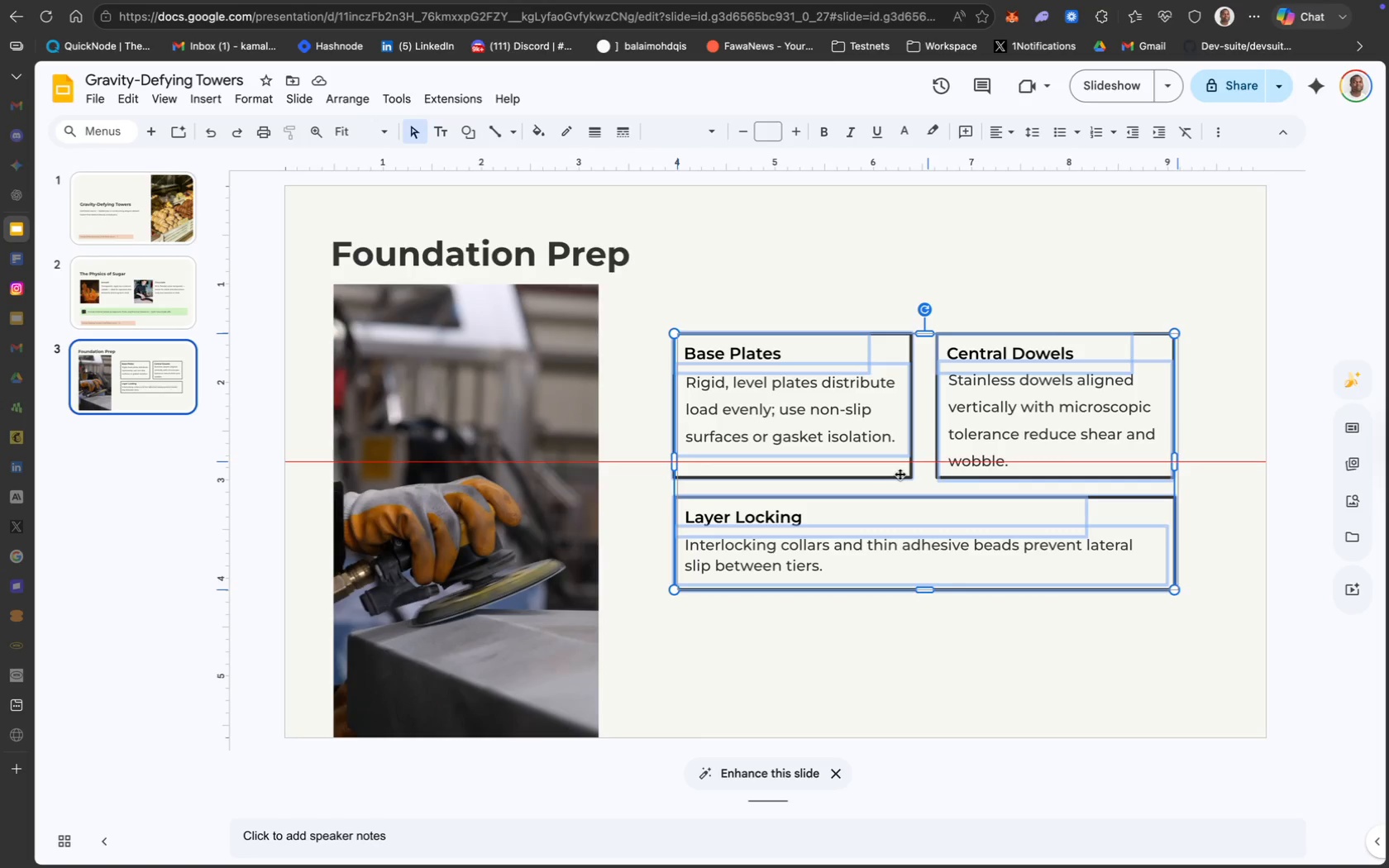 
left_click([1008, 635])
 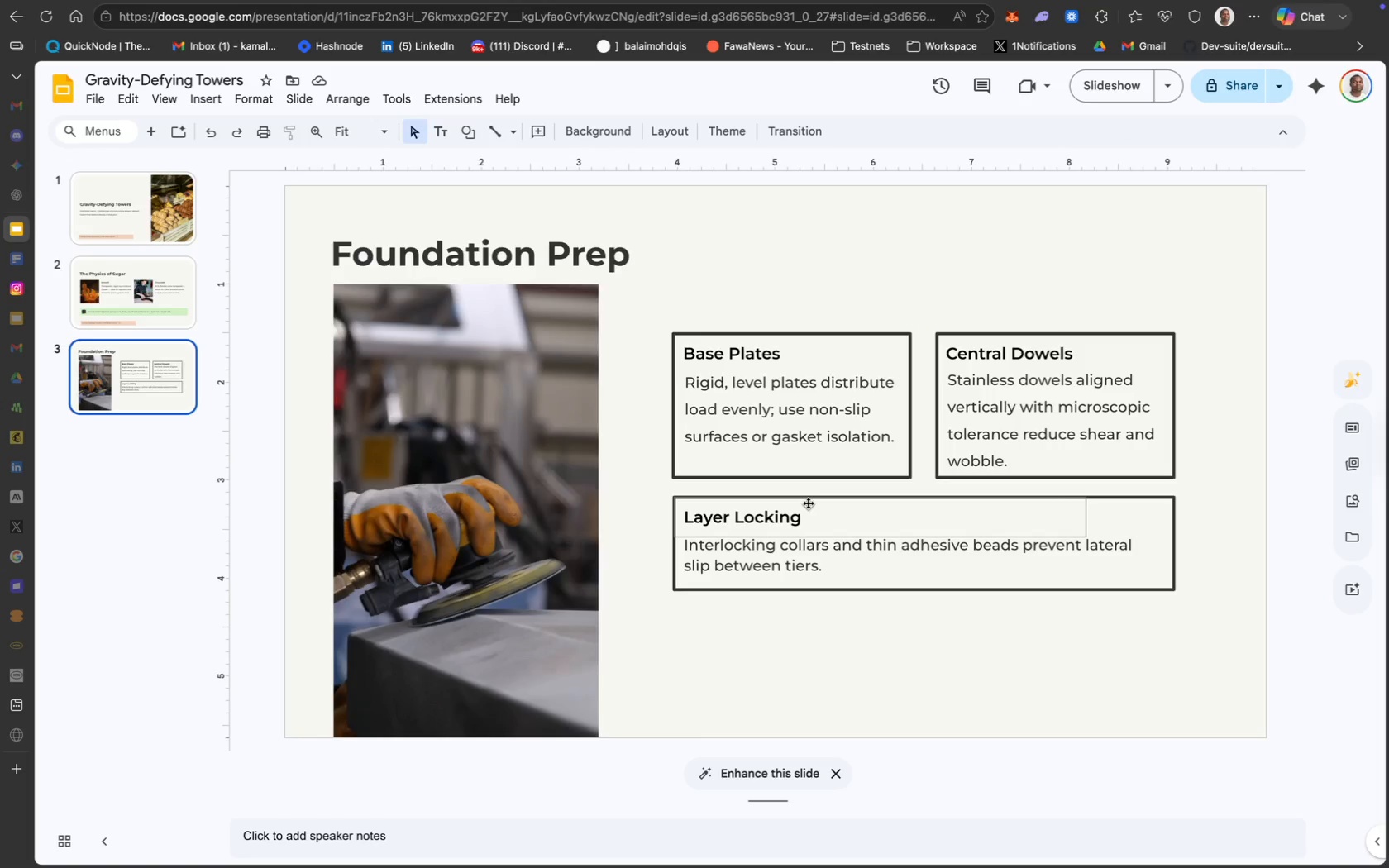 
wait(10.15)
 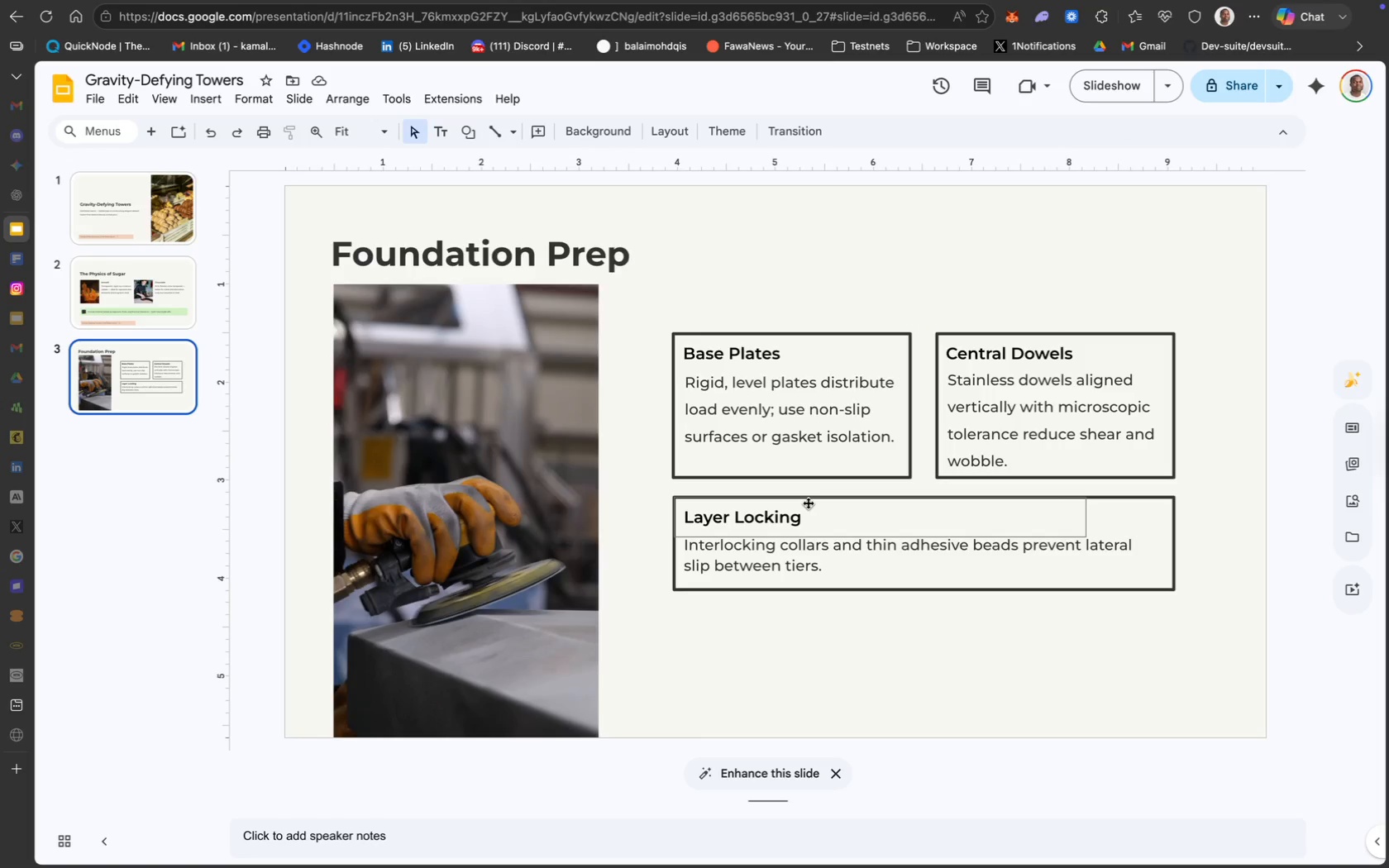 
left_click([146, 200])
 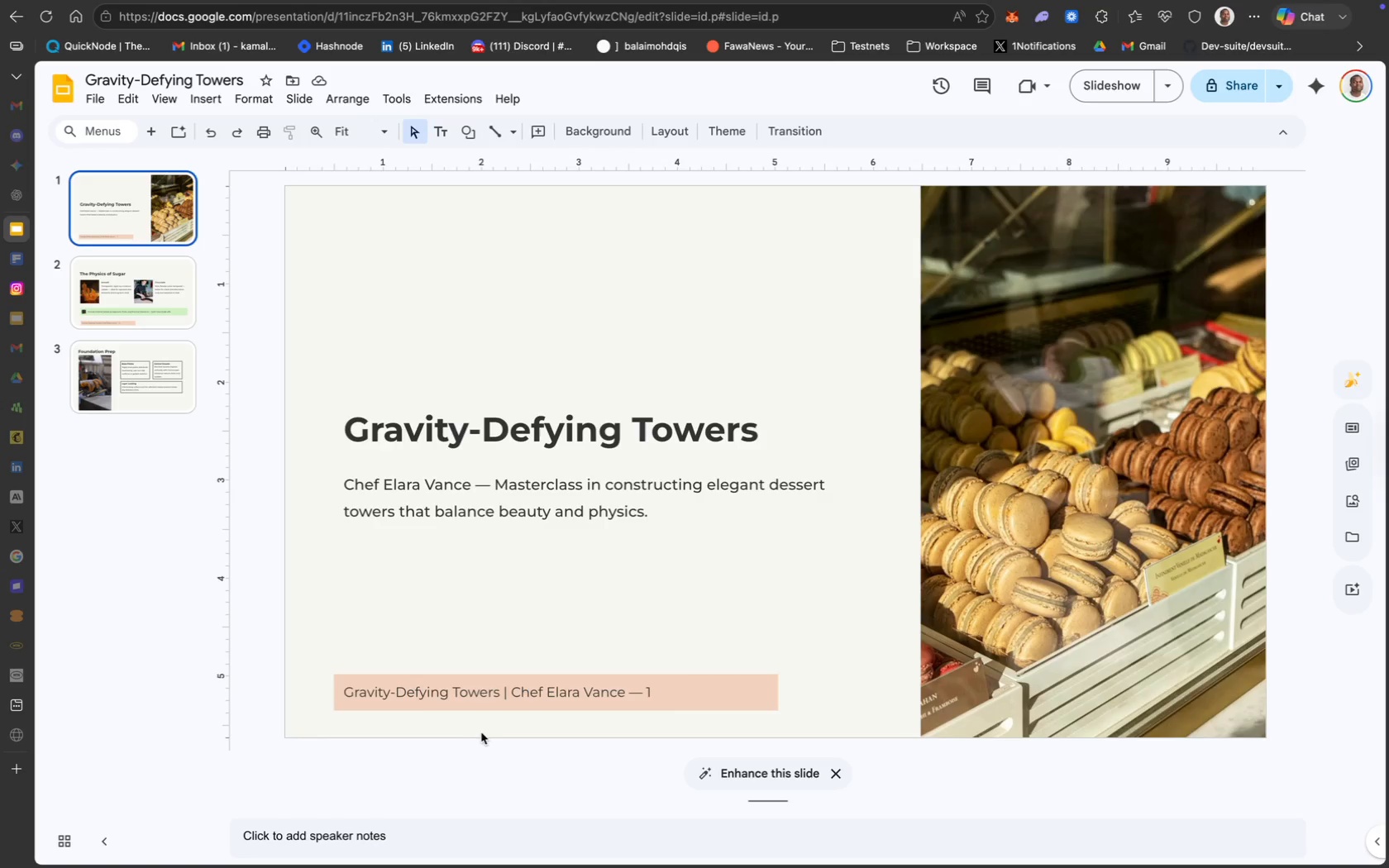 
wait(6.16)
 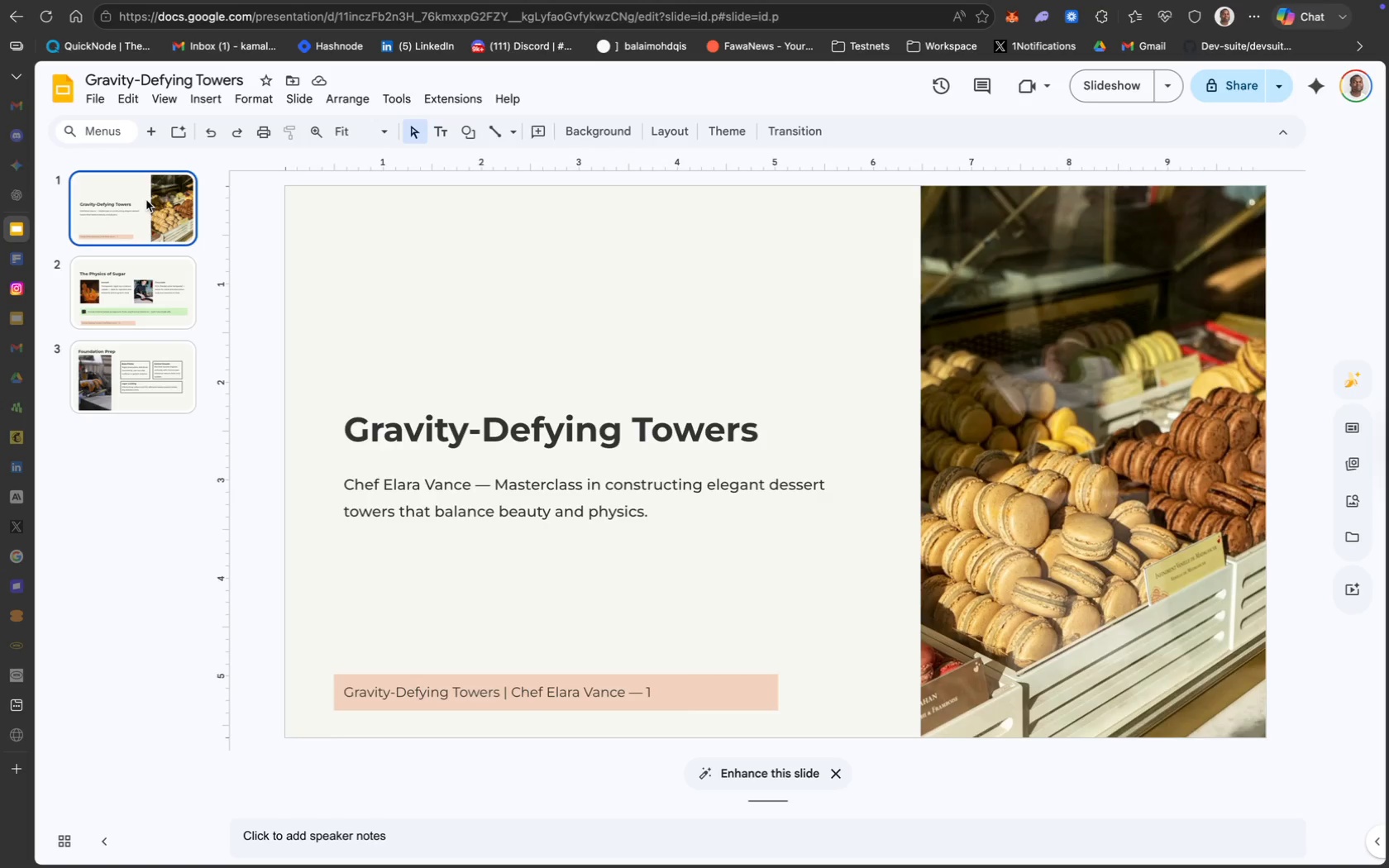 
key(Meta+C)
 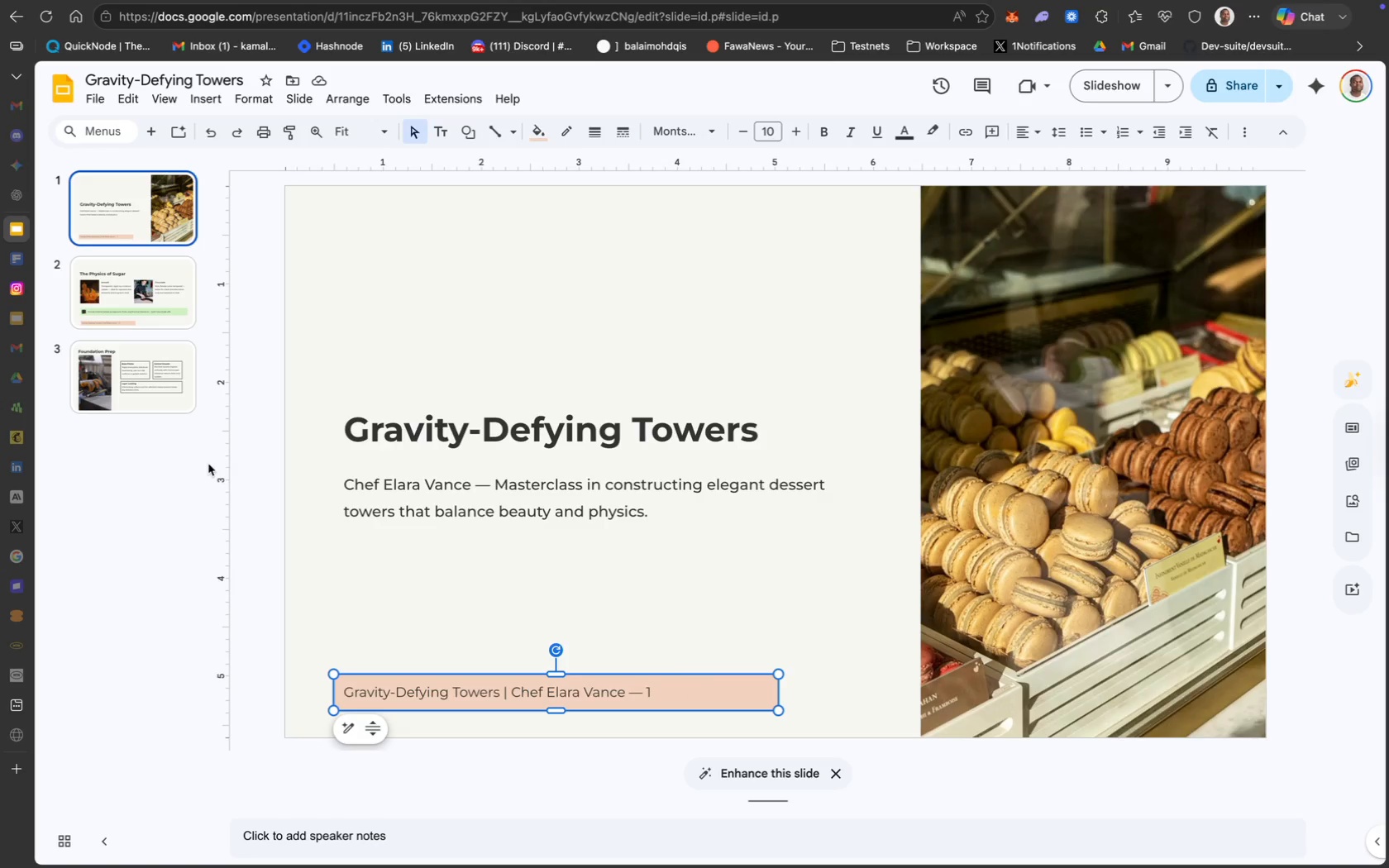 
left_click([208, 464])
 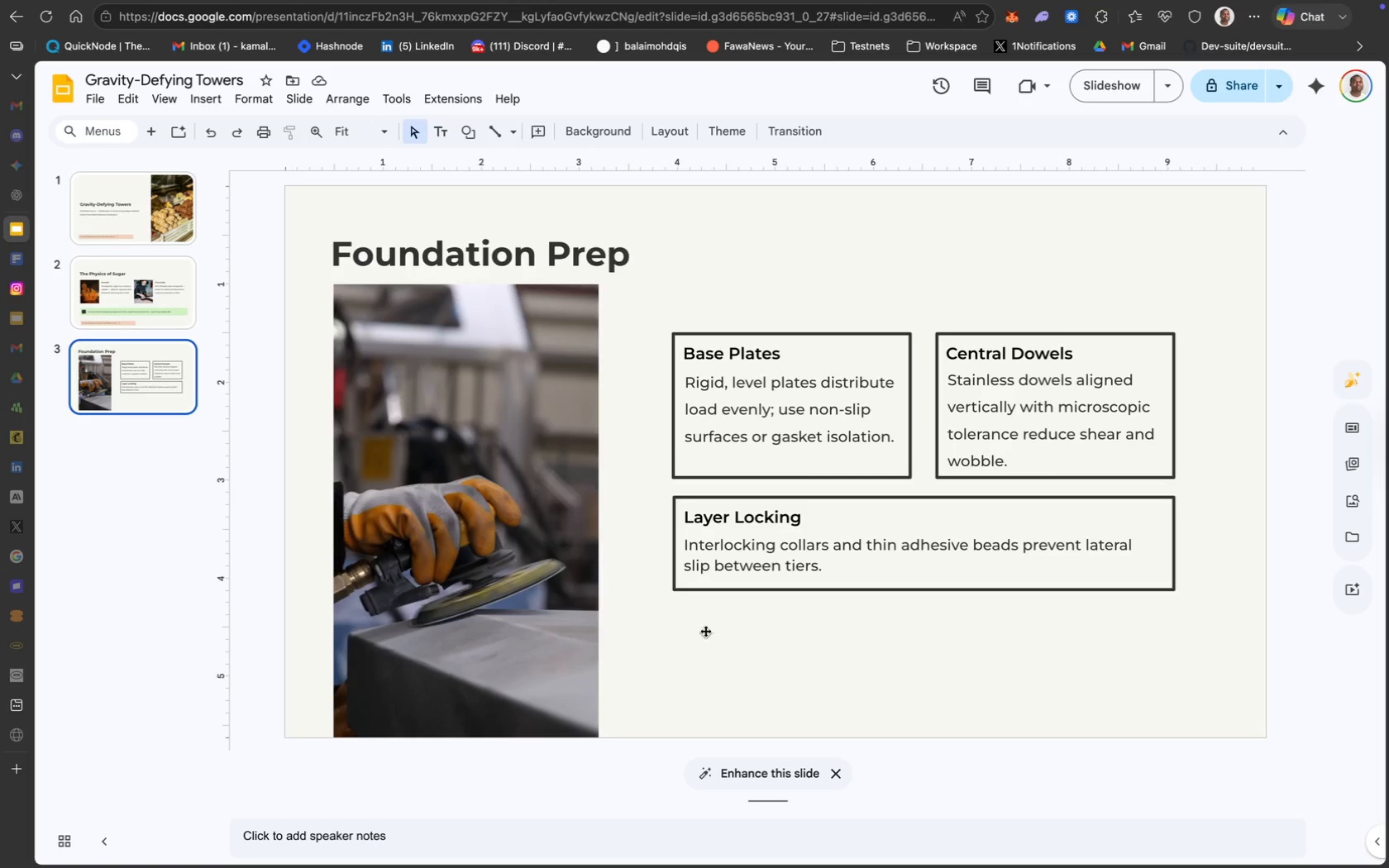 
left_click([798, 669])
 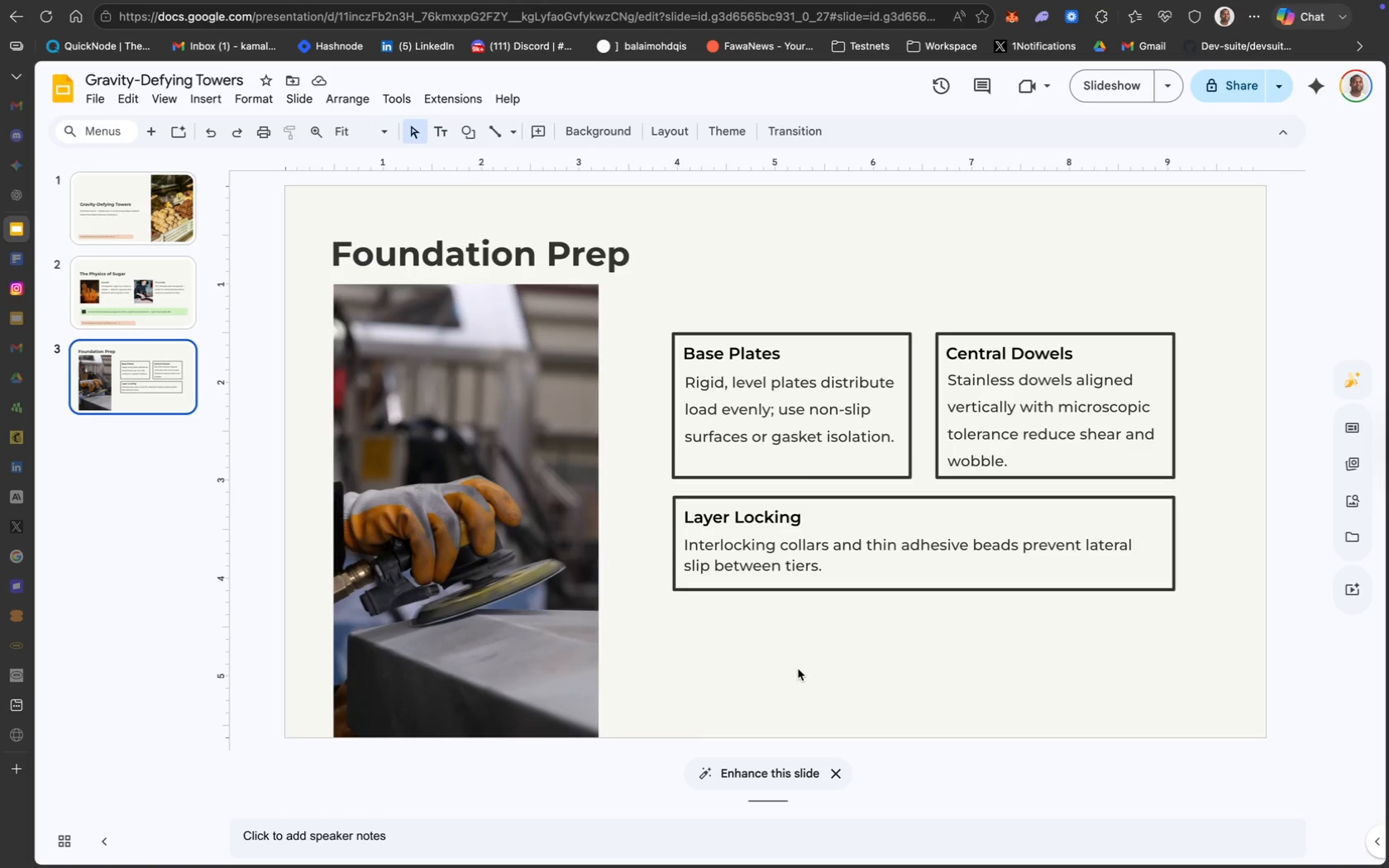 
key(Meta+V)
 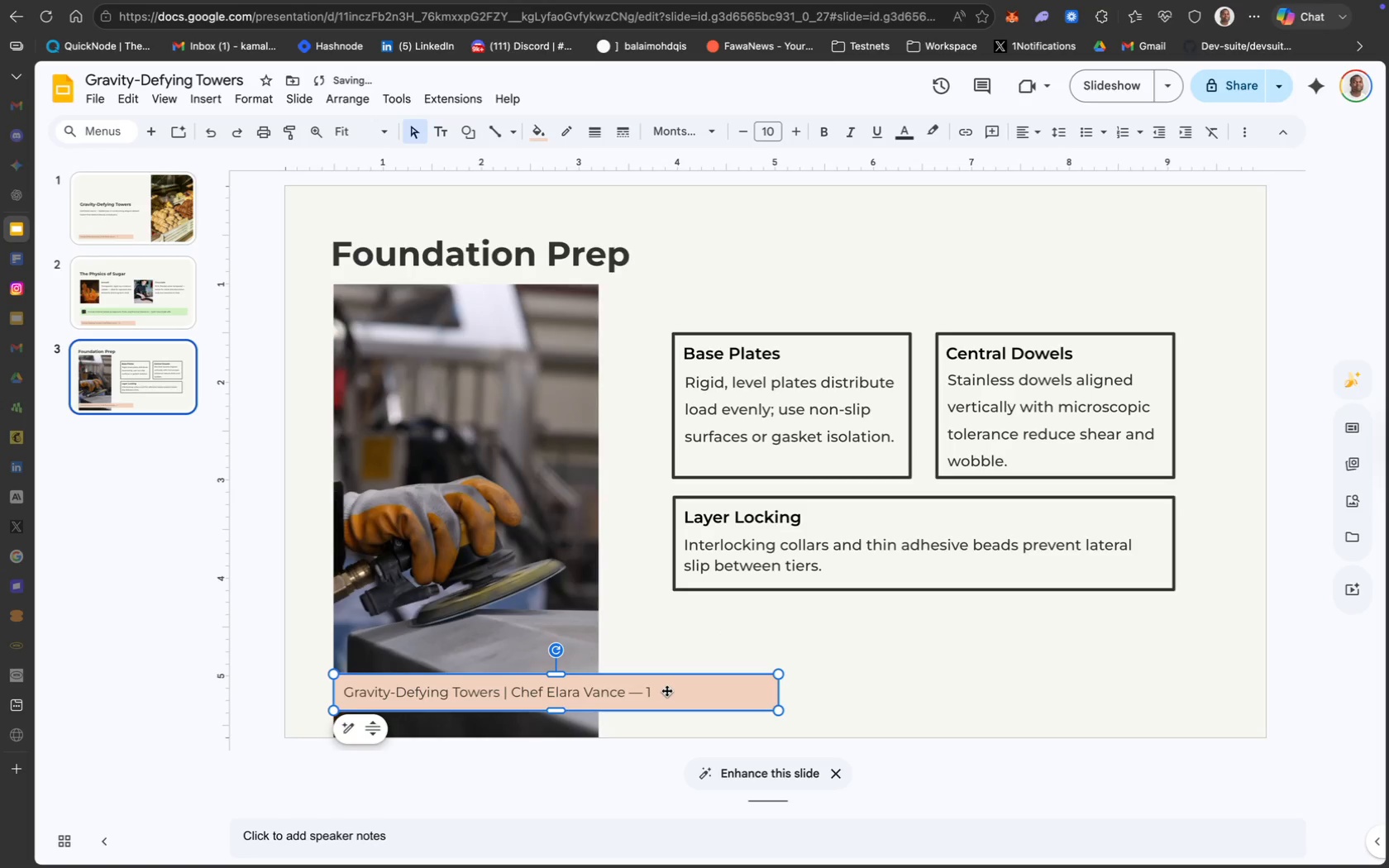 
left_click_drag(start_coordinate=[668, 695], to_coordinate=[1065, 715])
 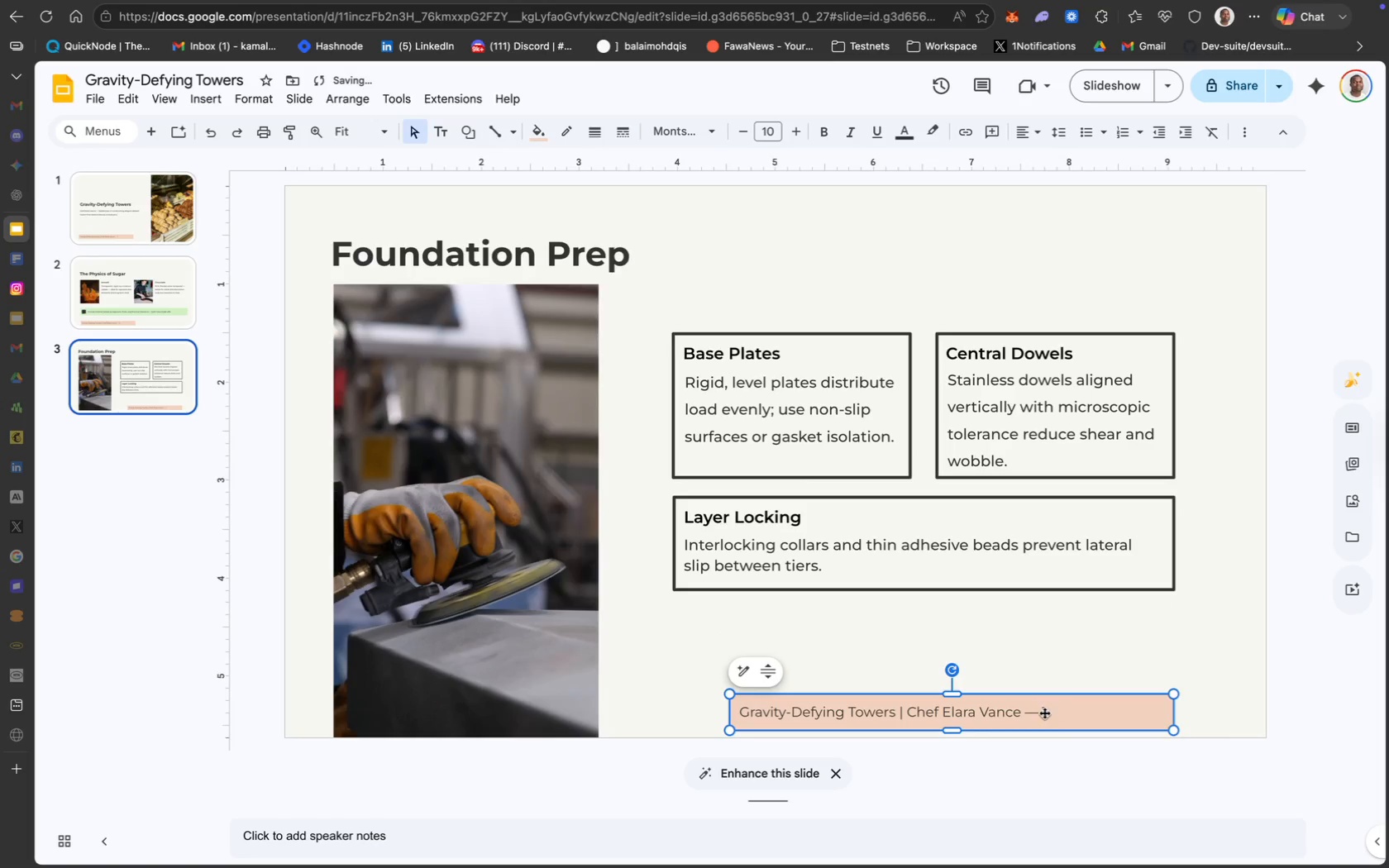 
left_click([1043, 713])
 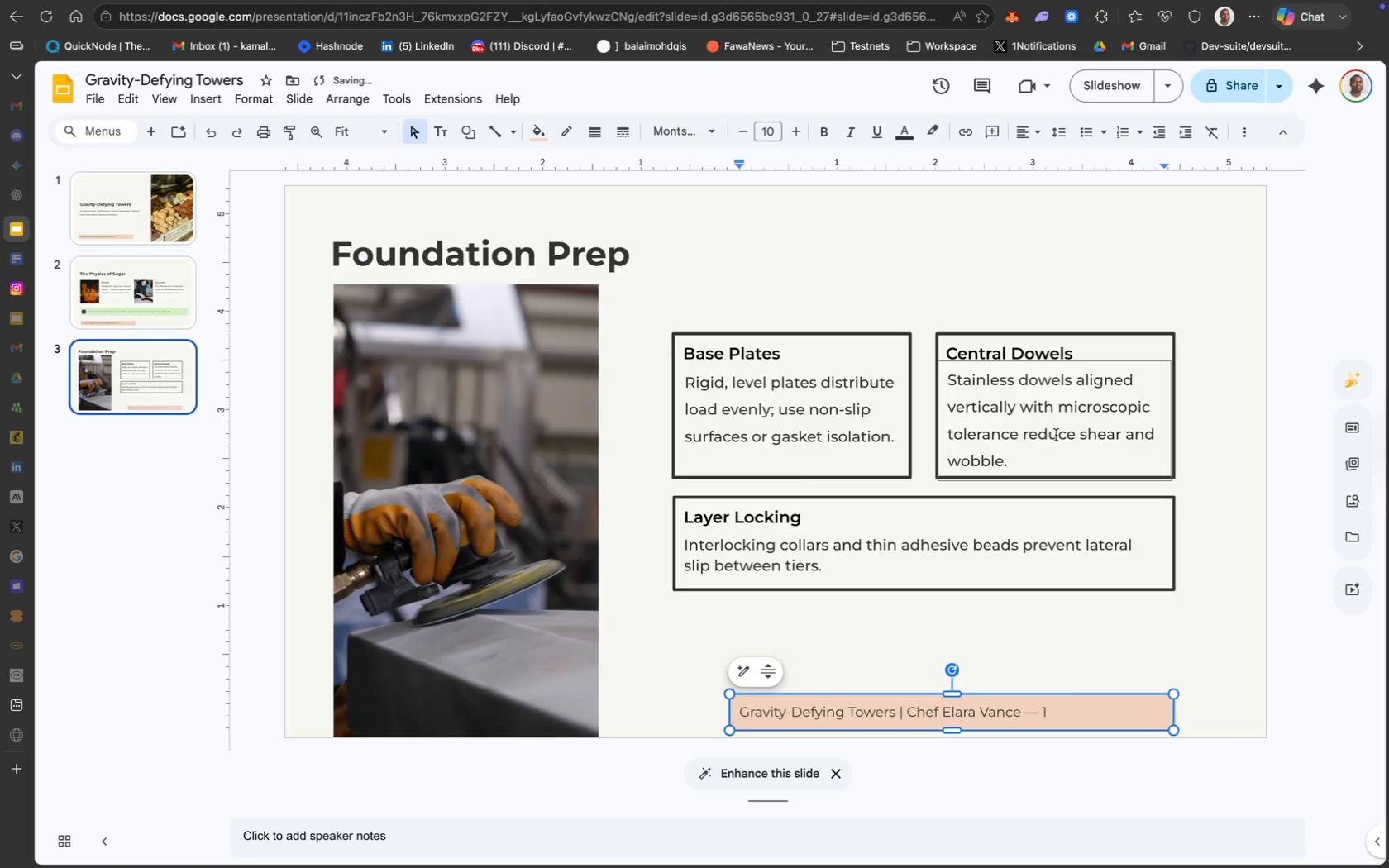 
key(Meta+A)
 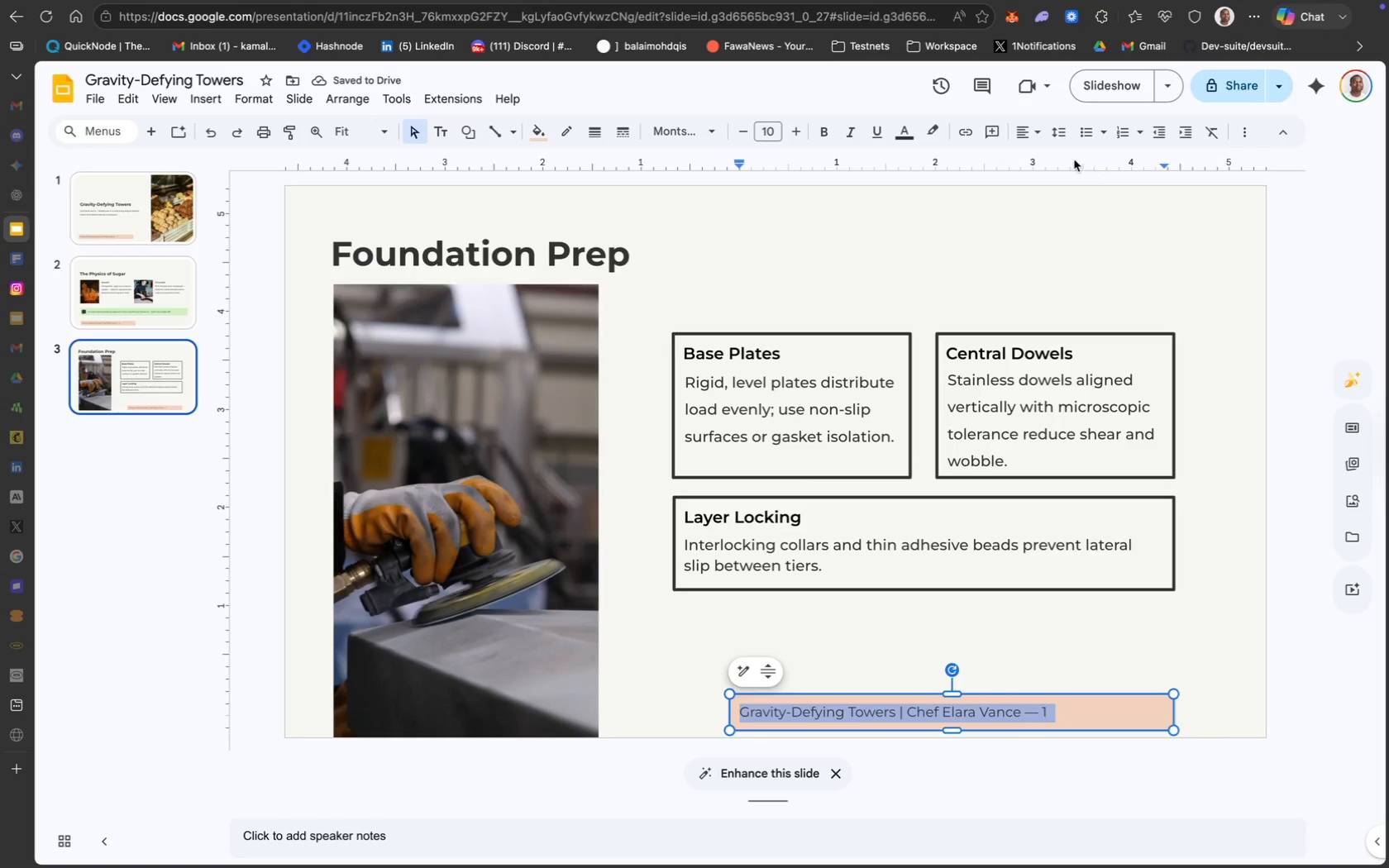 
left_click([1026, 130])
 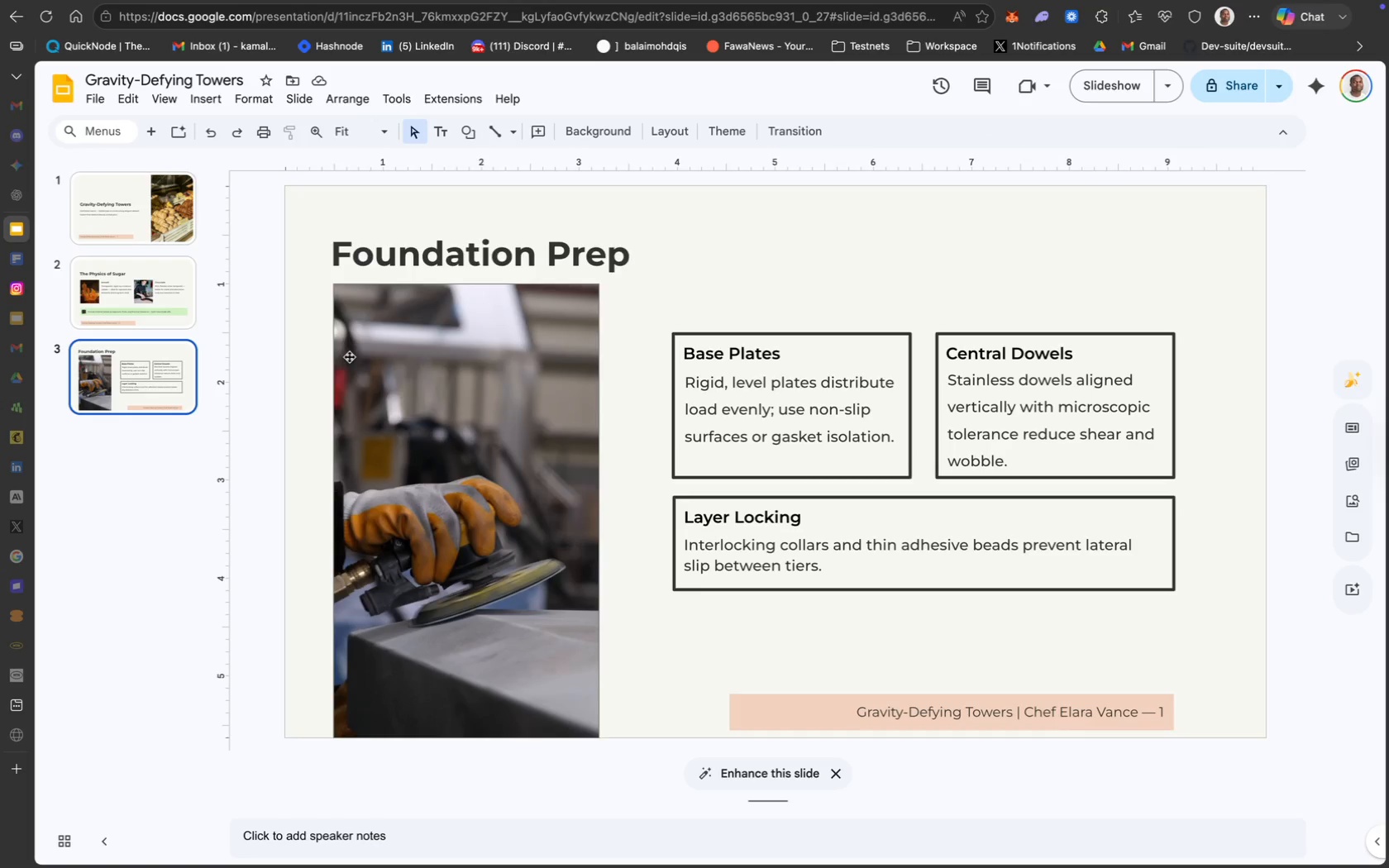 
wait(15.28)
 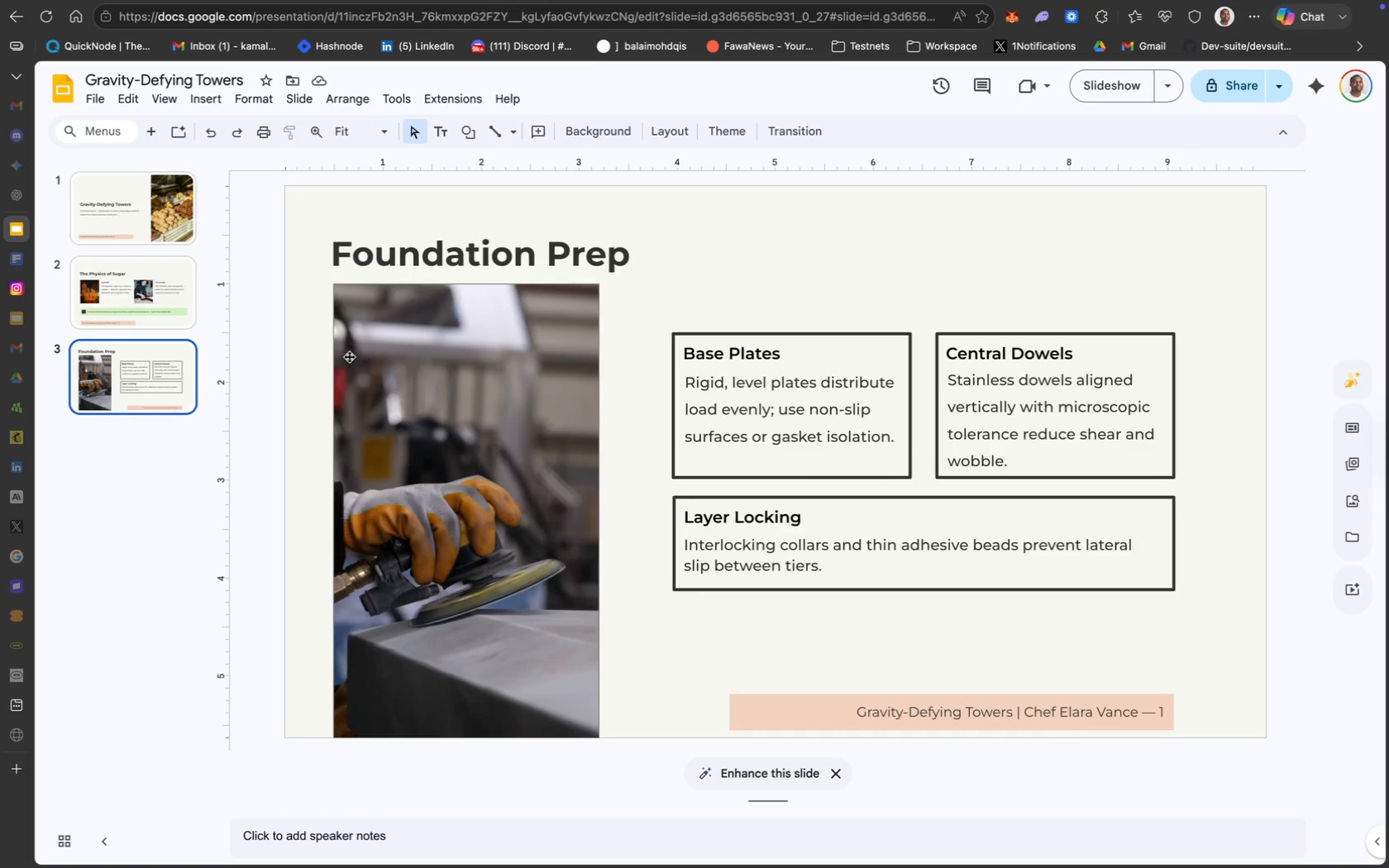 
left_click([939, 706])
 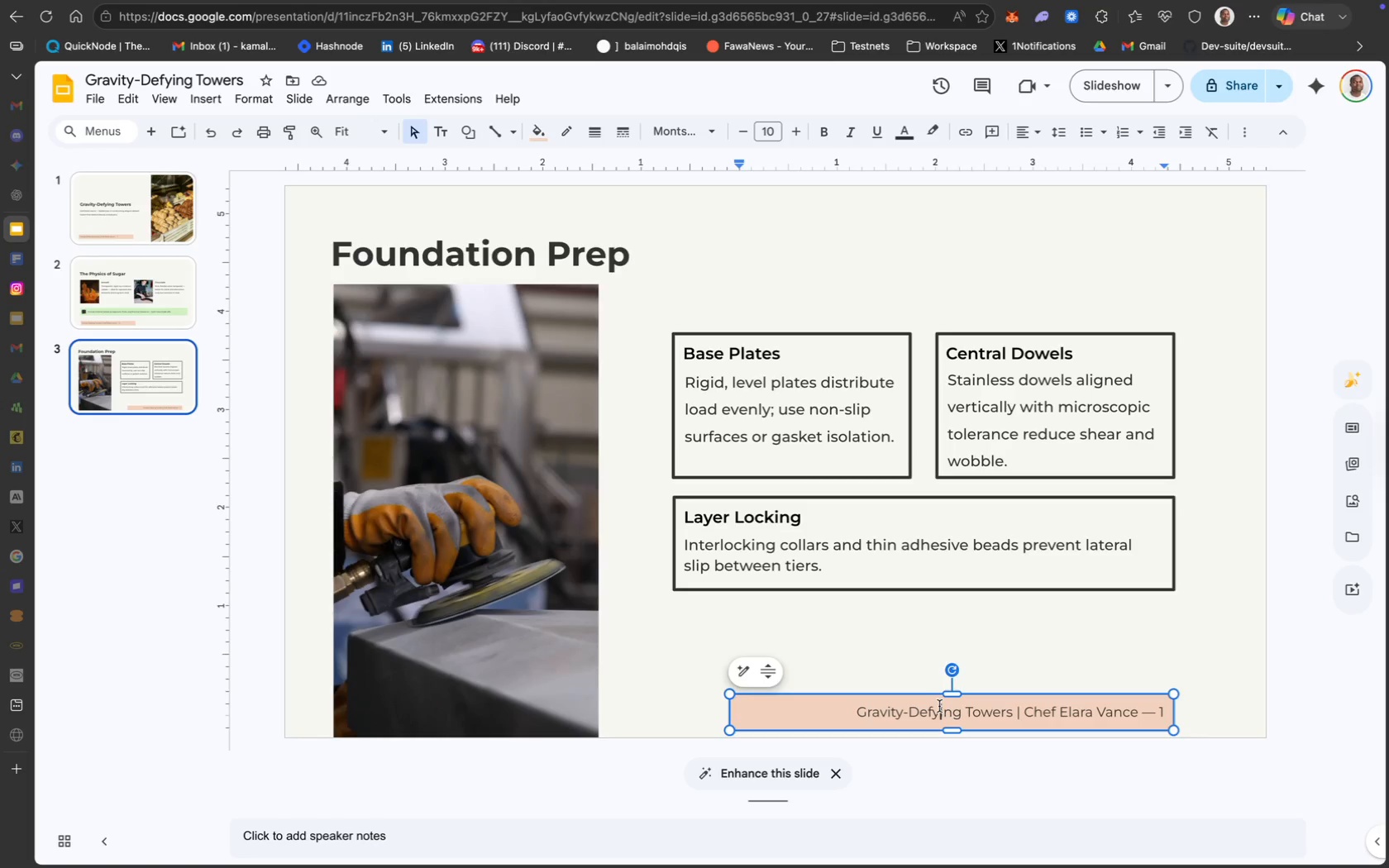 
key(Meta+A)
 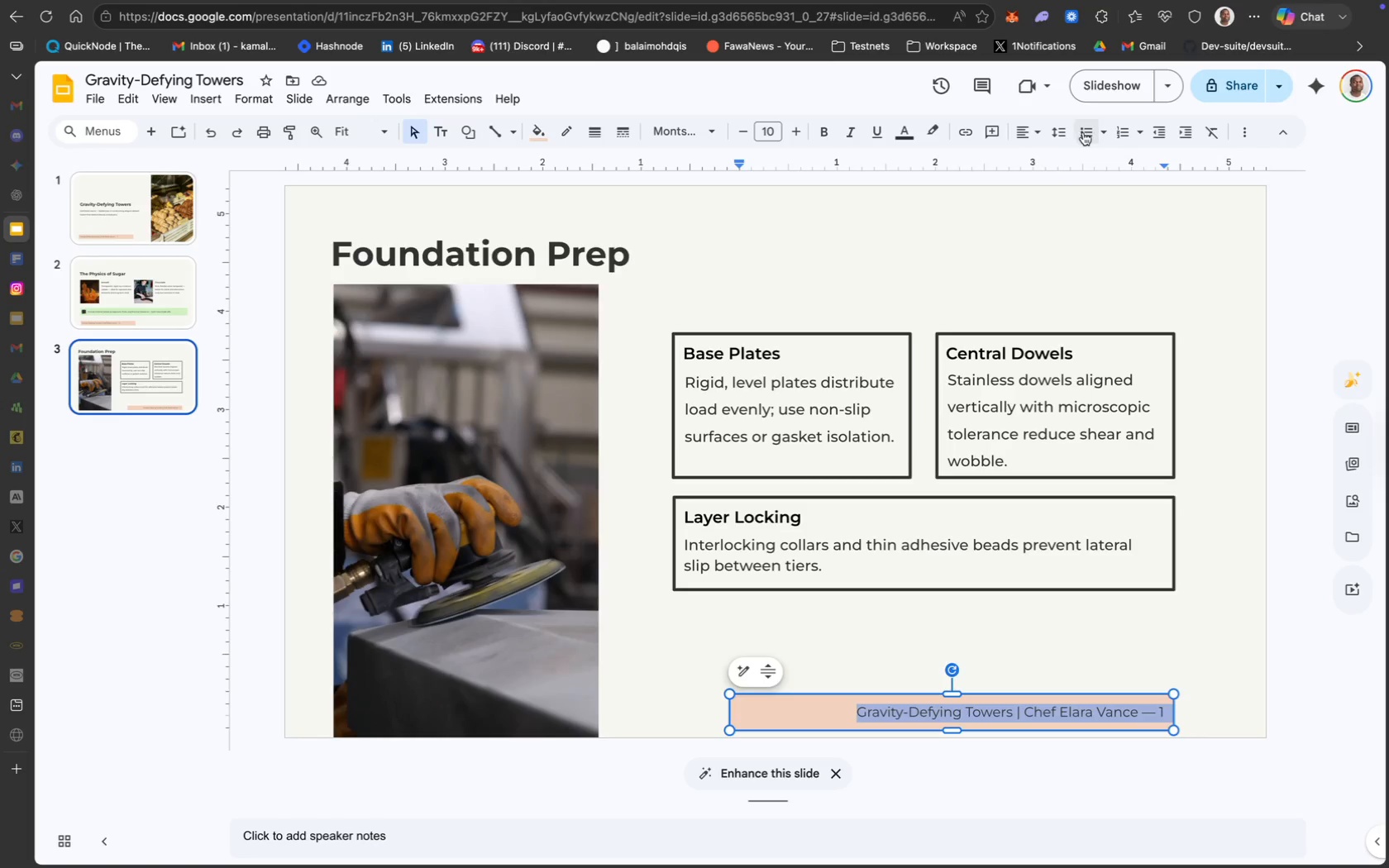 
left_click([1037, 140])
 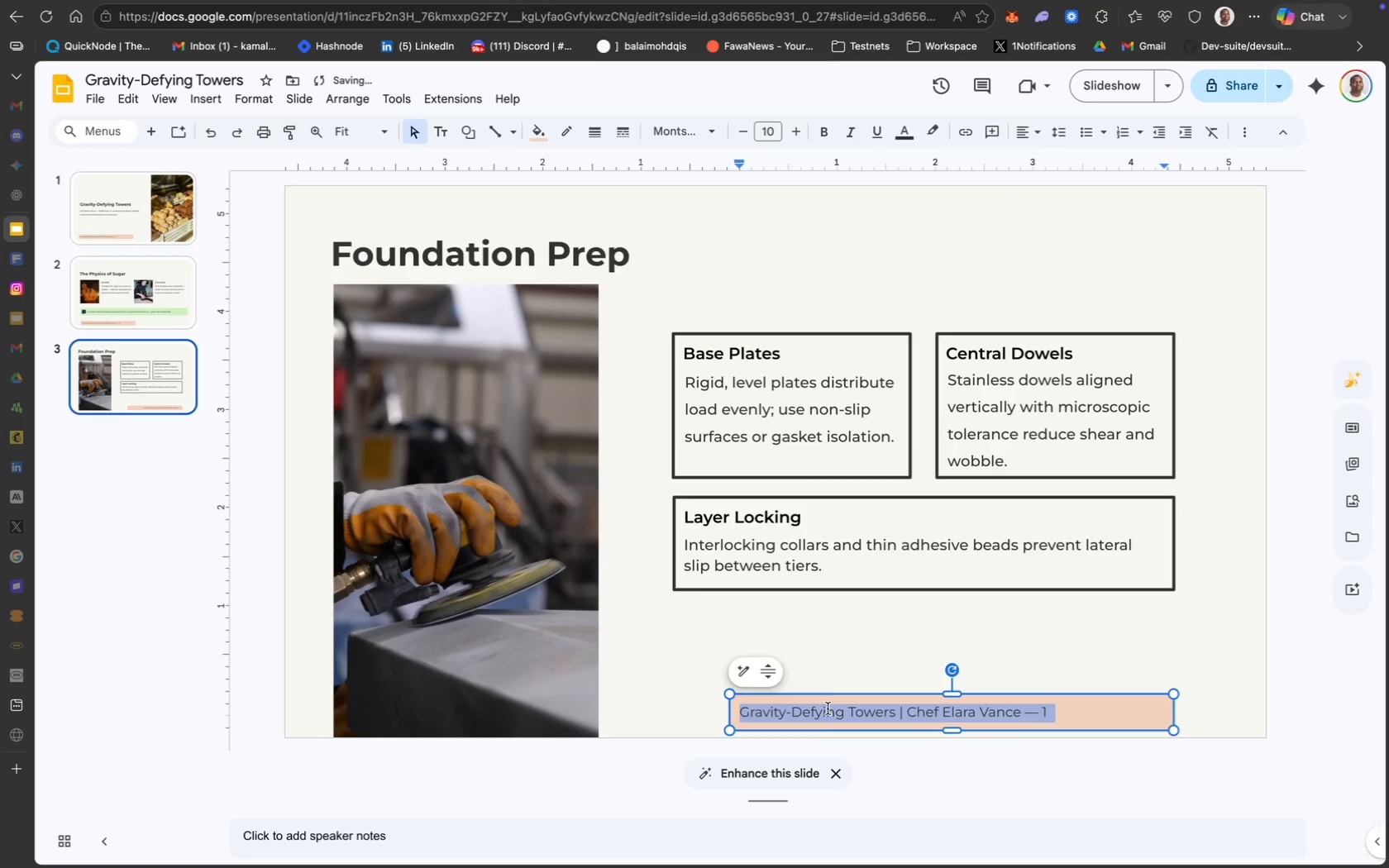 
left_click_drag(start_coordinate=[830, 699], to_coordinate=[778, 702])
 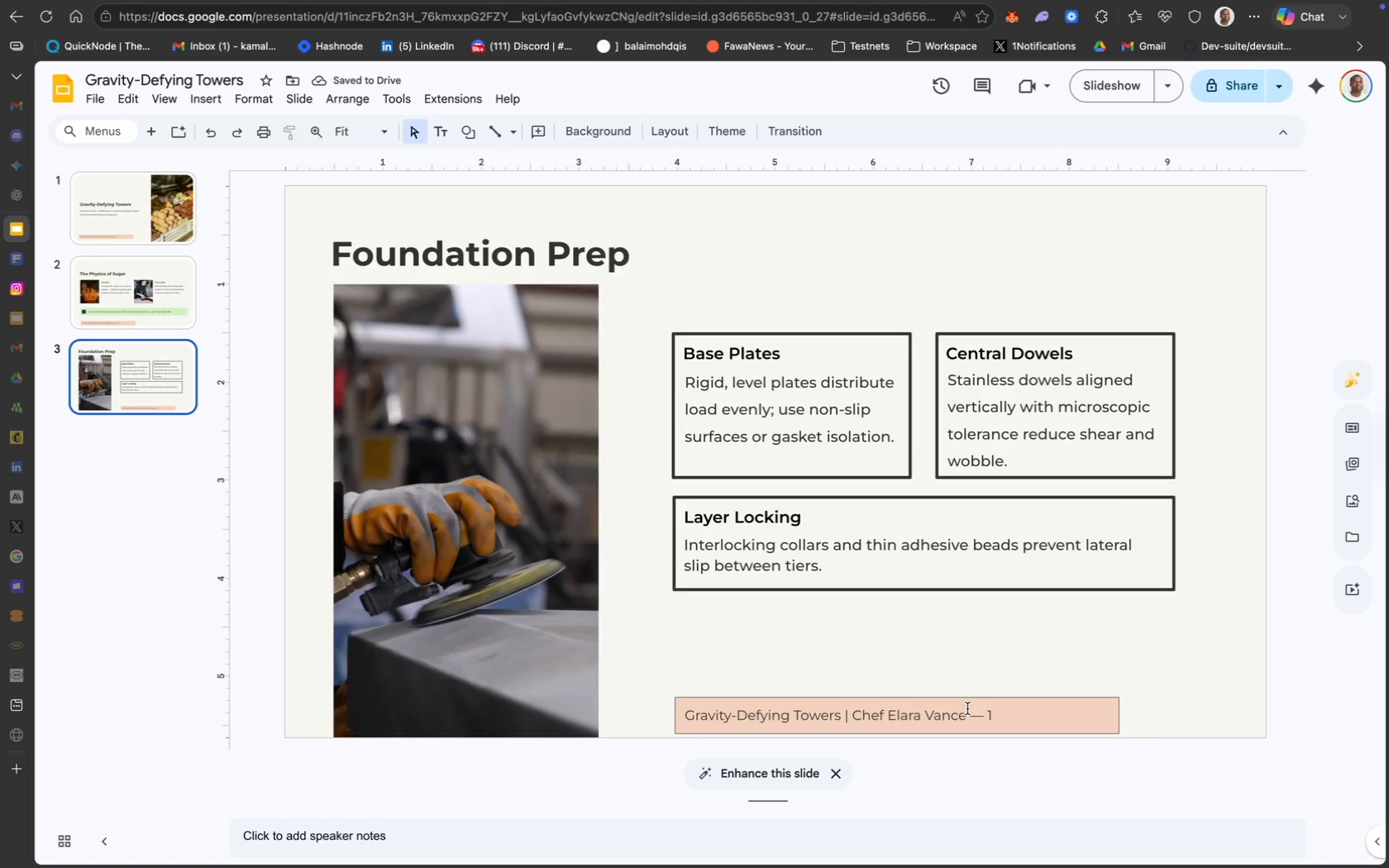 
left_click_drag(start_coordinate=[981, 703], to_coordinate=[980, 692])
 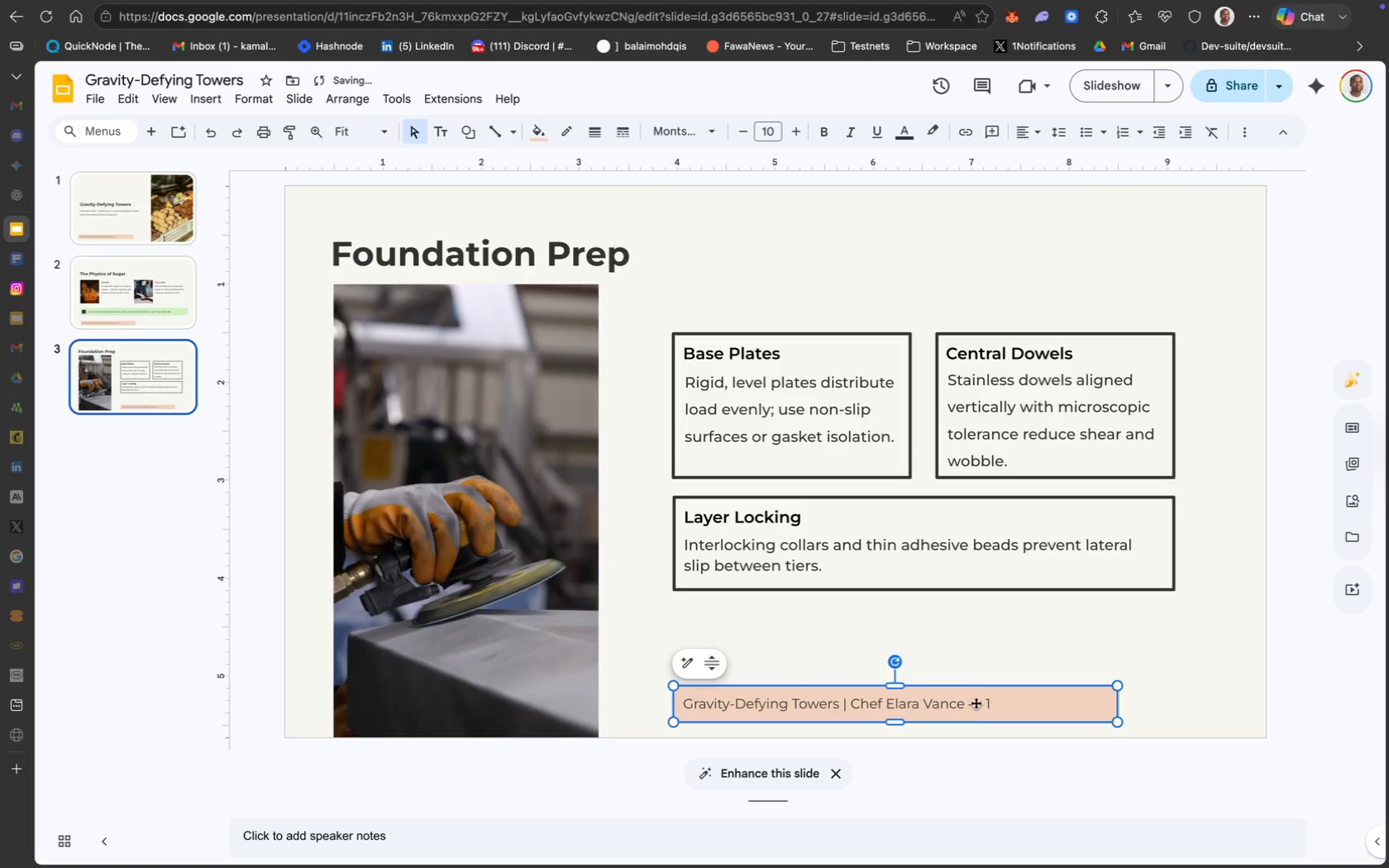 
key(Meta+A)
 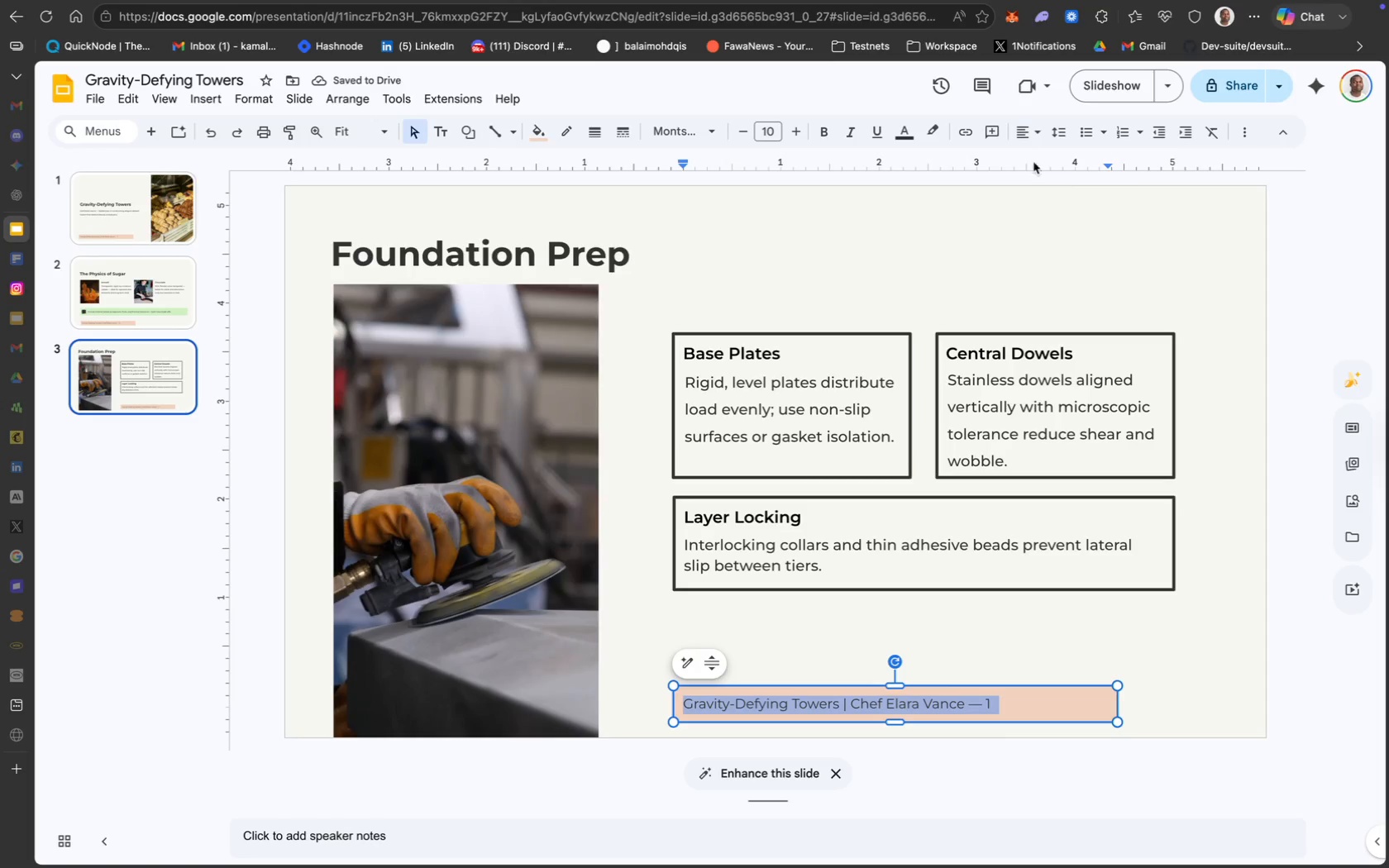 
left_click([1024, 131])
 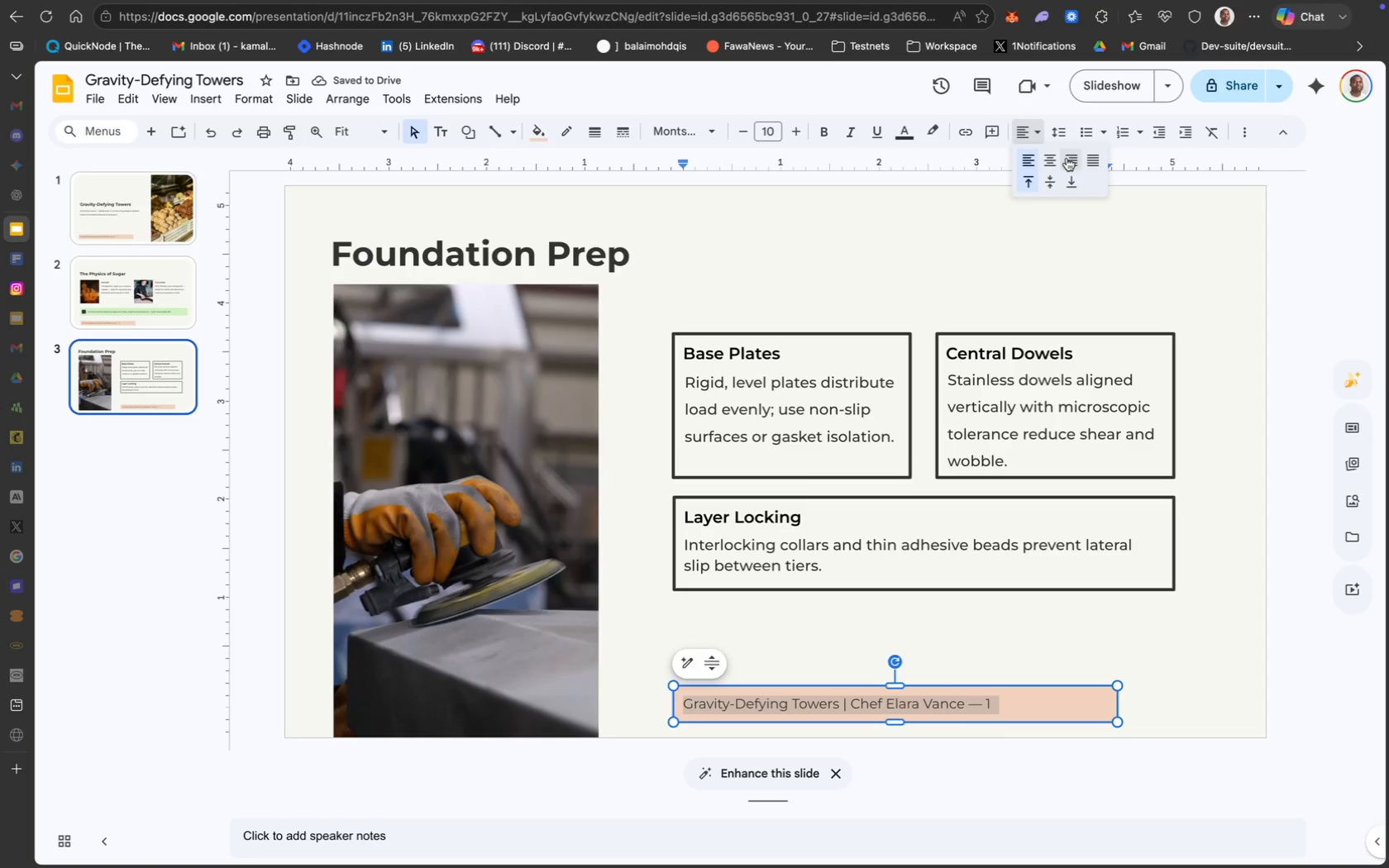 
left_click([1070, 159])
 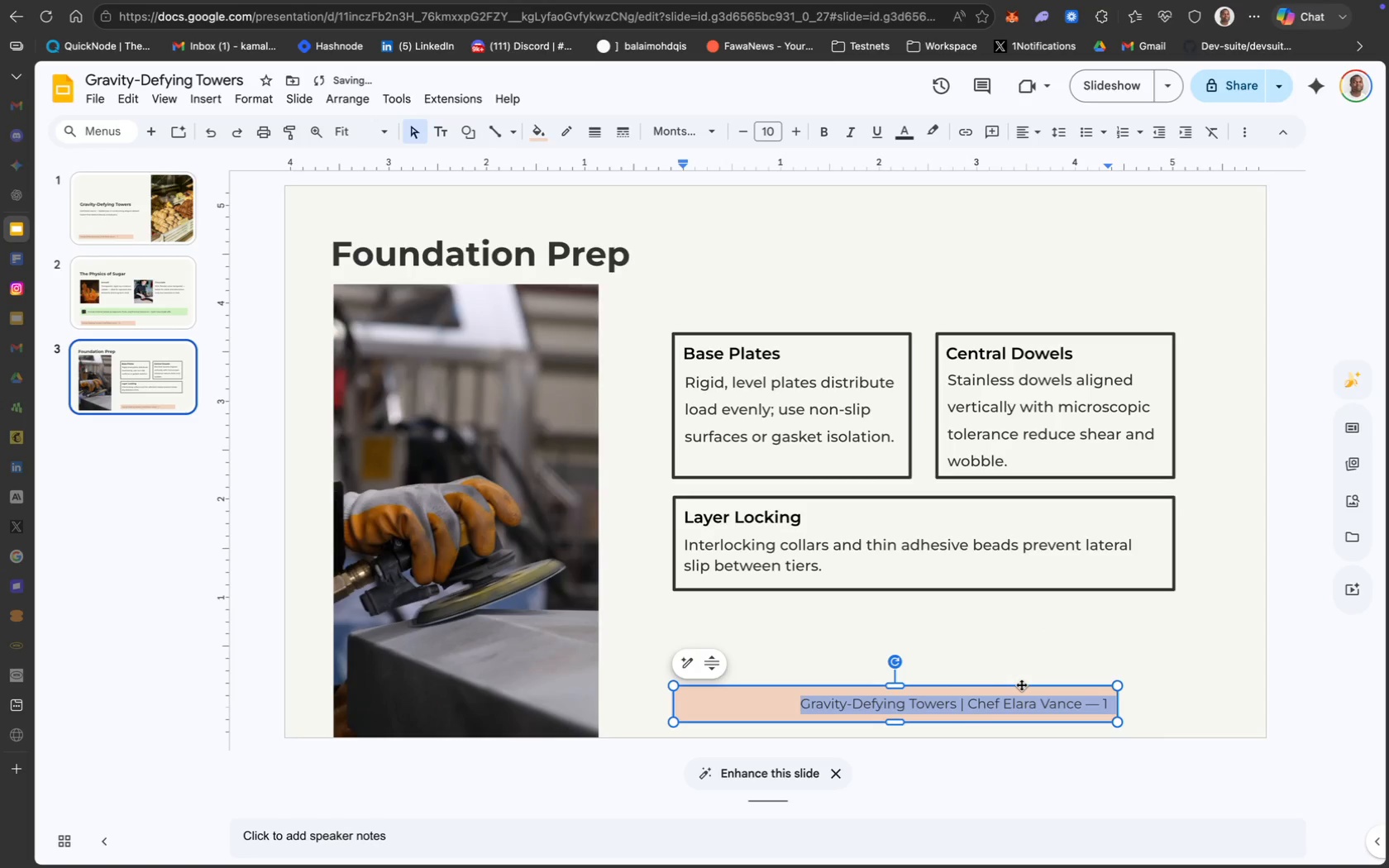 
left_click_drag(start_coordinate=[1022, 685], to_coordinate=[1078, 686])
 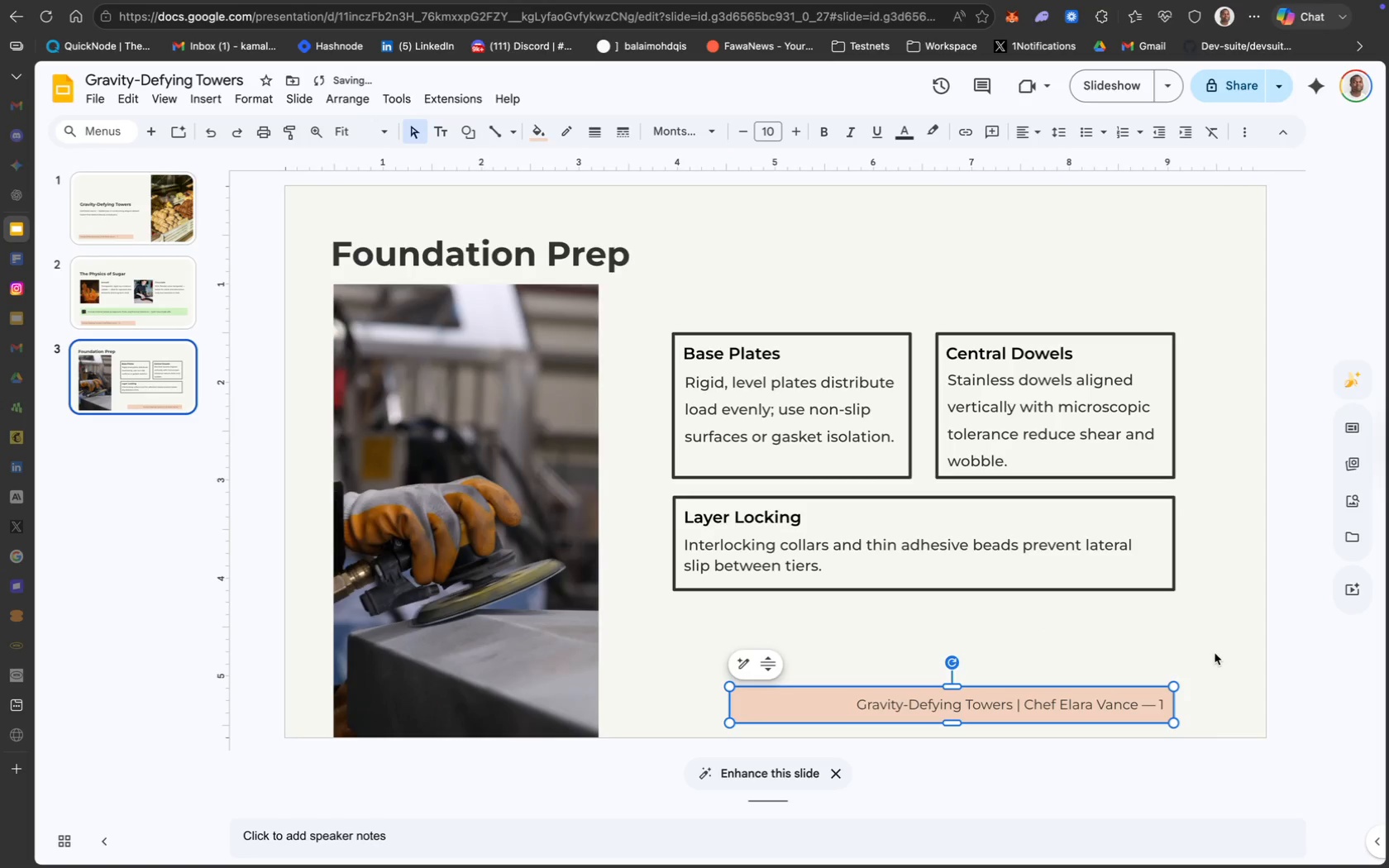 
left_click([1238, 647])
 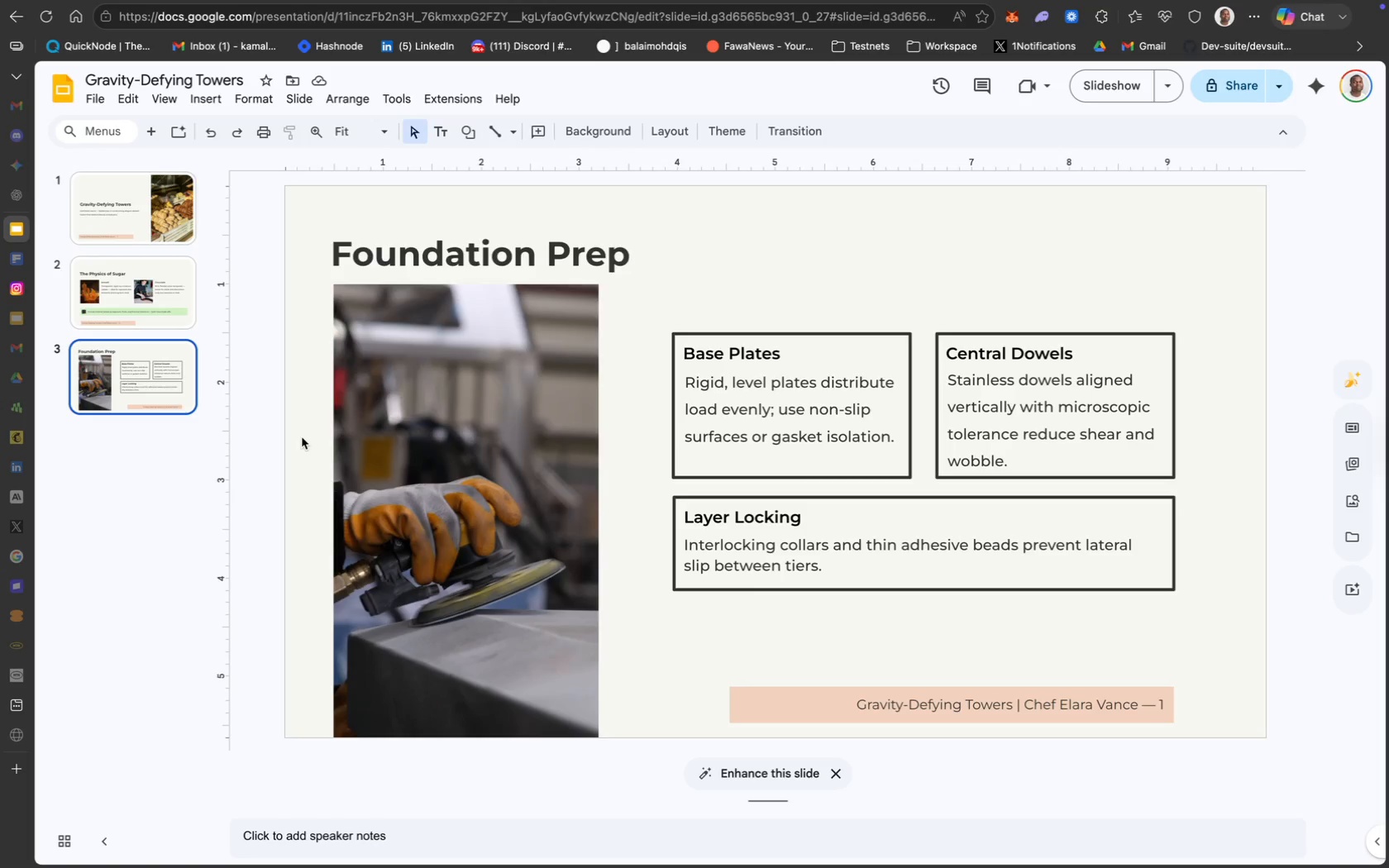 
wait(17.54)
 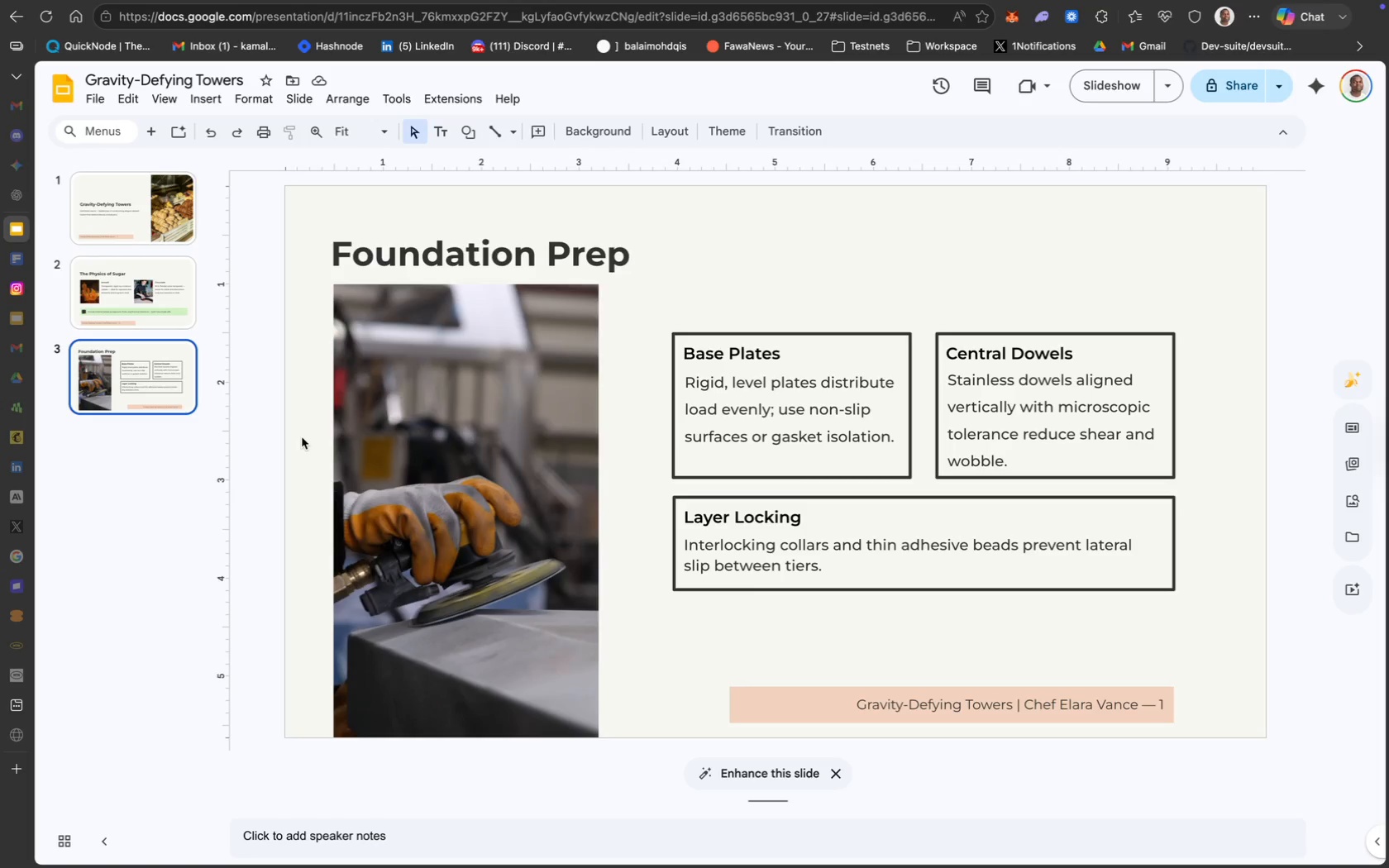 
left_click([473, 235])
 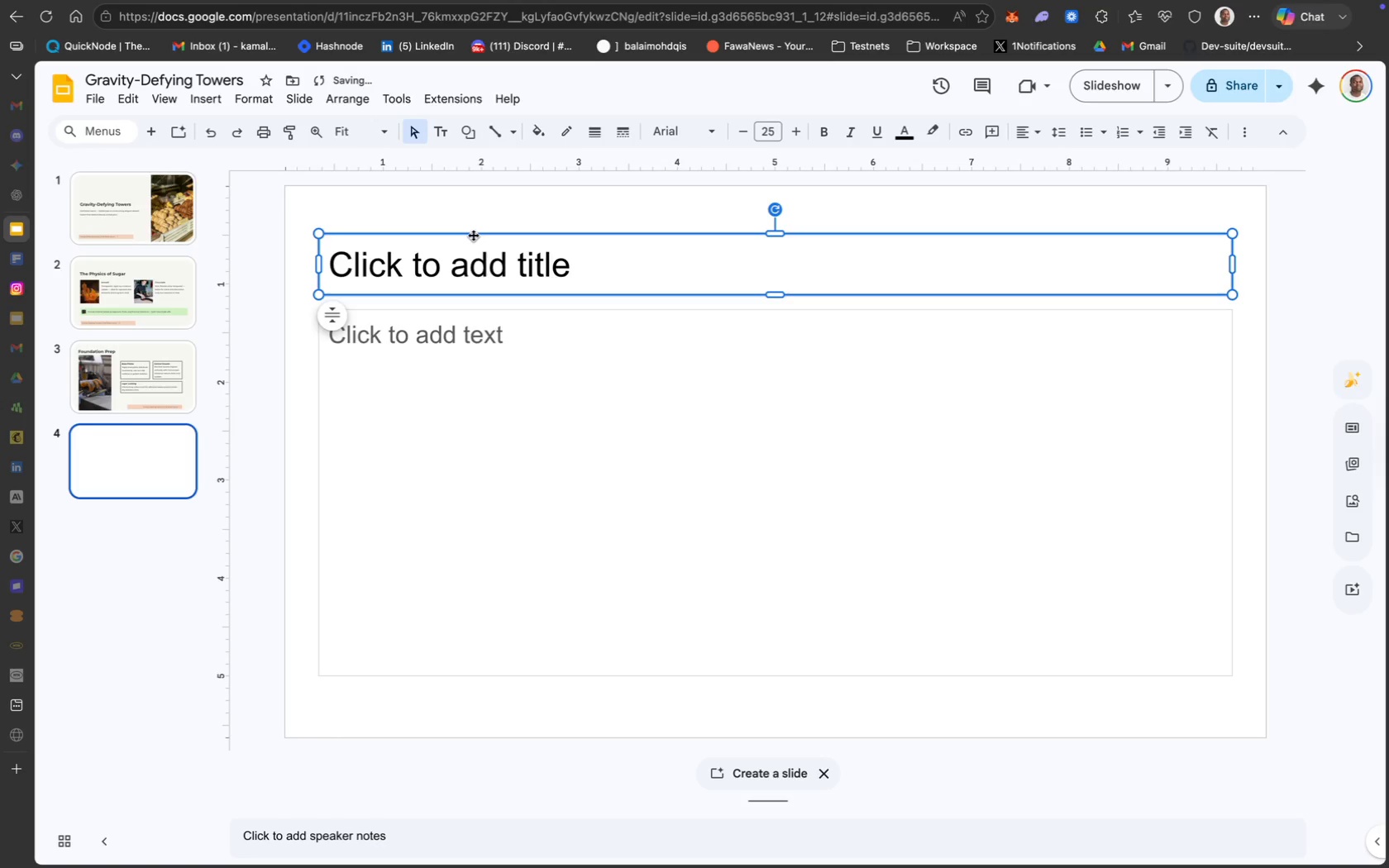 
right_click([473, 235])
 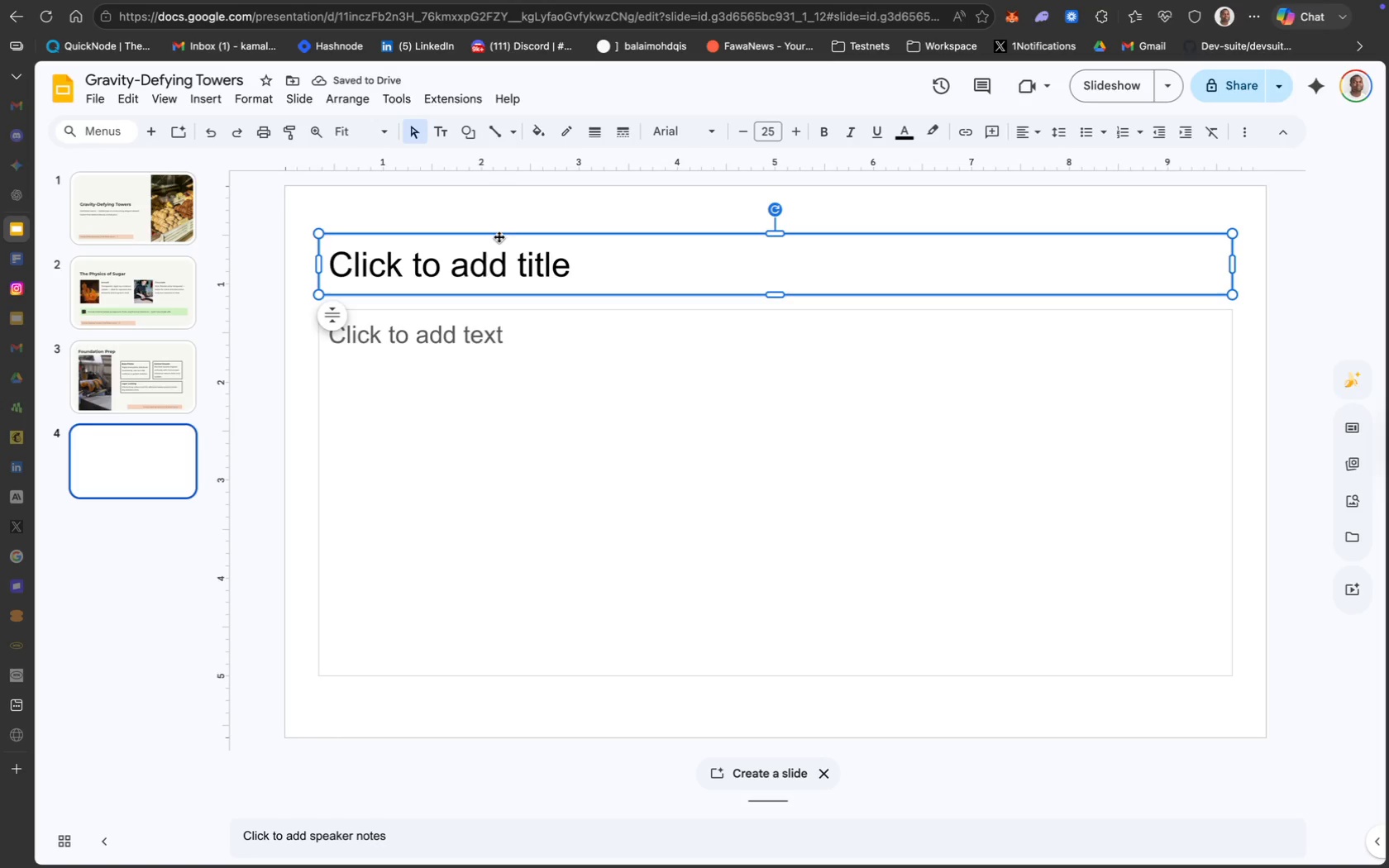 
right_click([497, 236])
 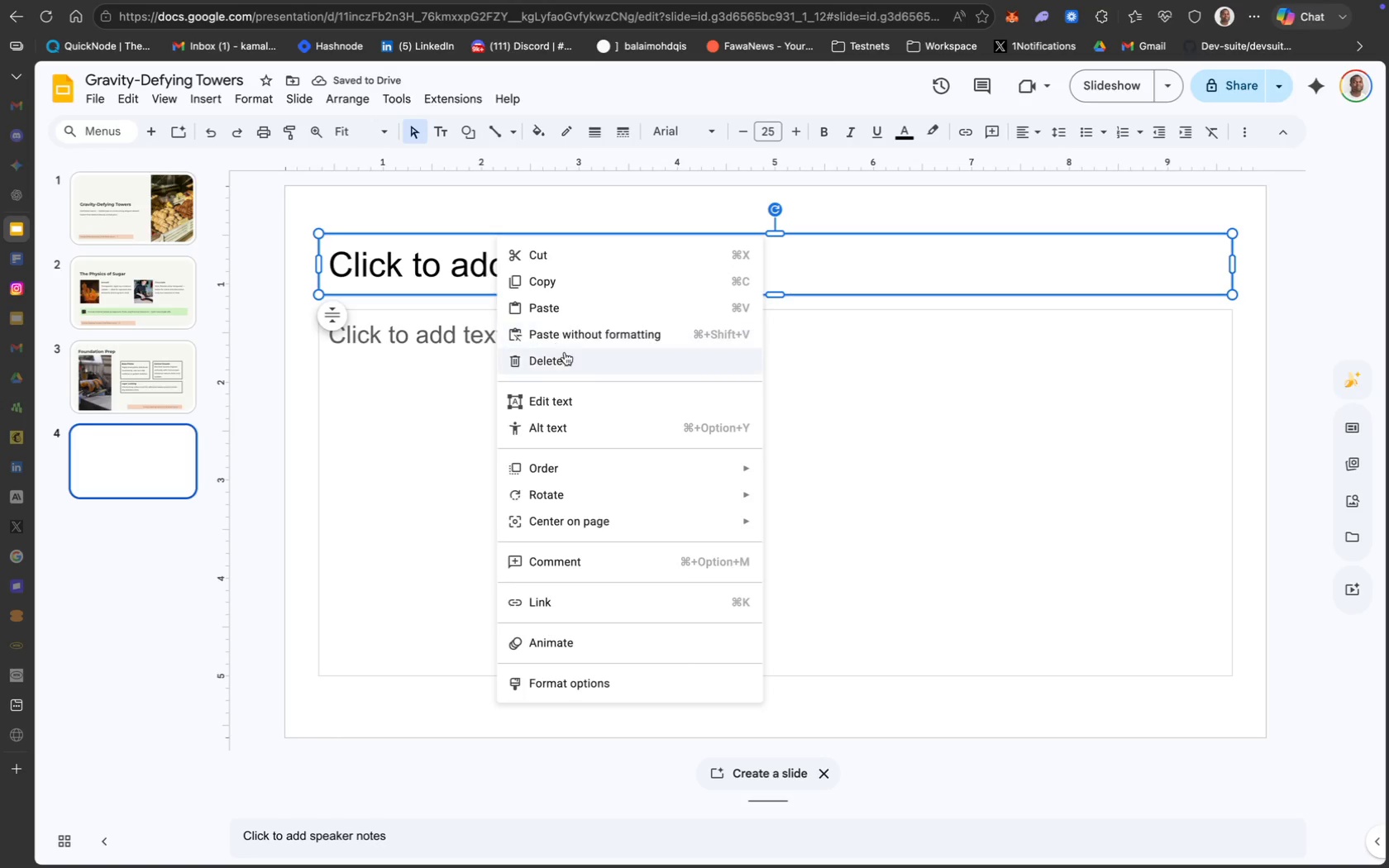 
left_click([567, 355])
 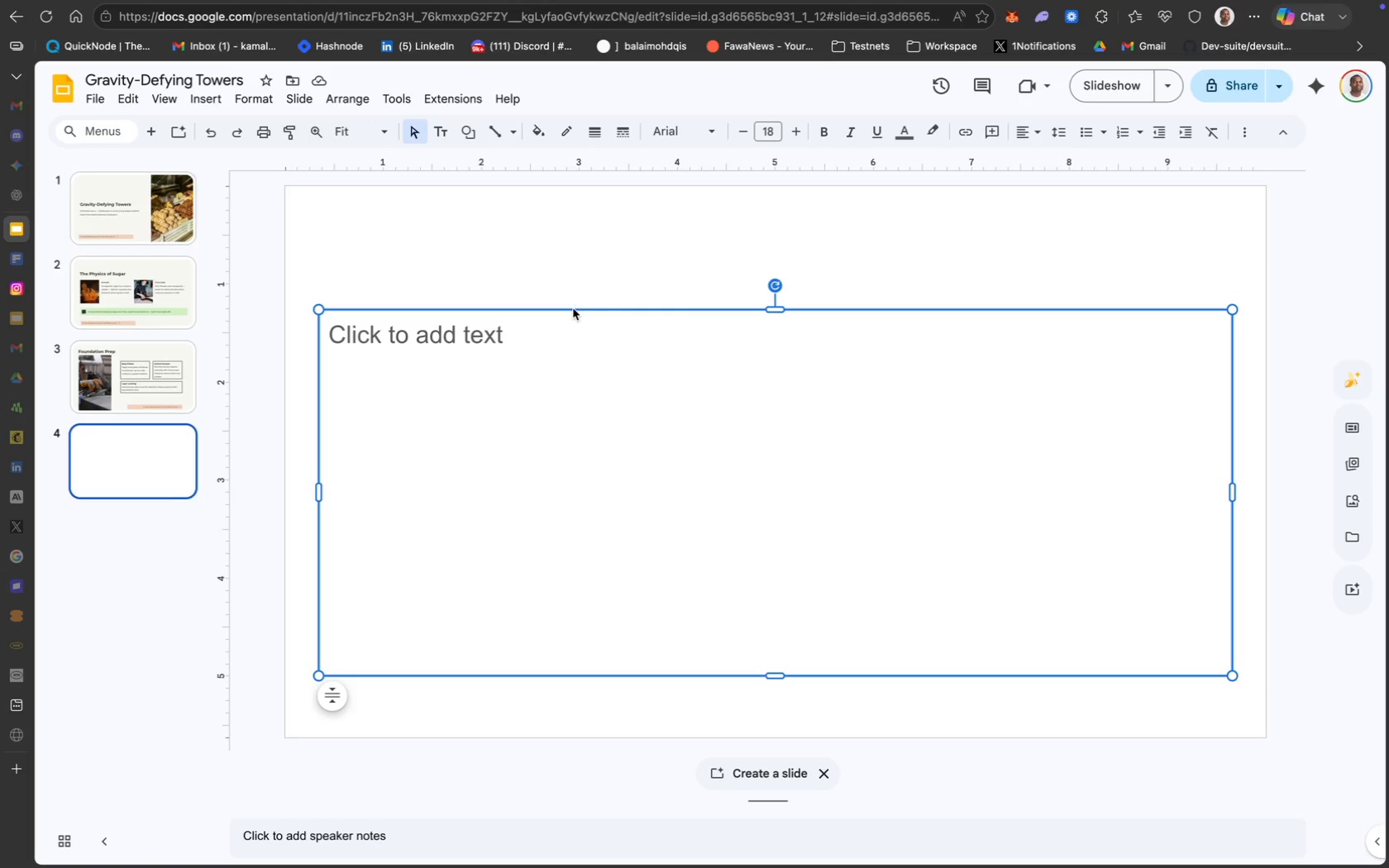 
wait(25.43)
 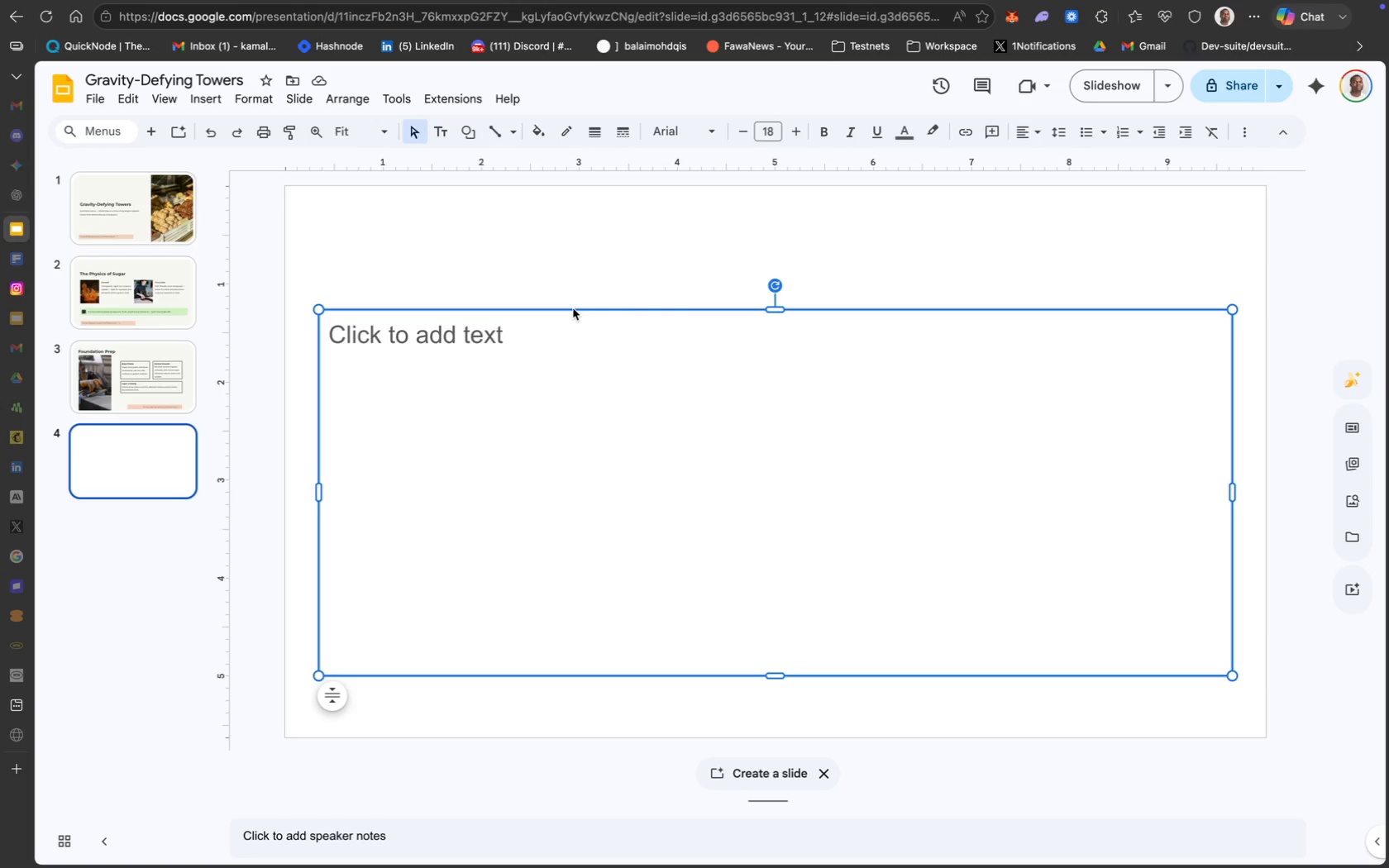 
right_click([569, 310])
 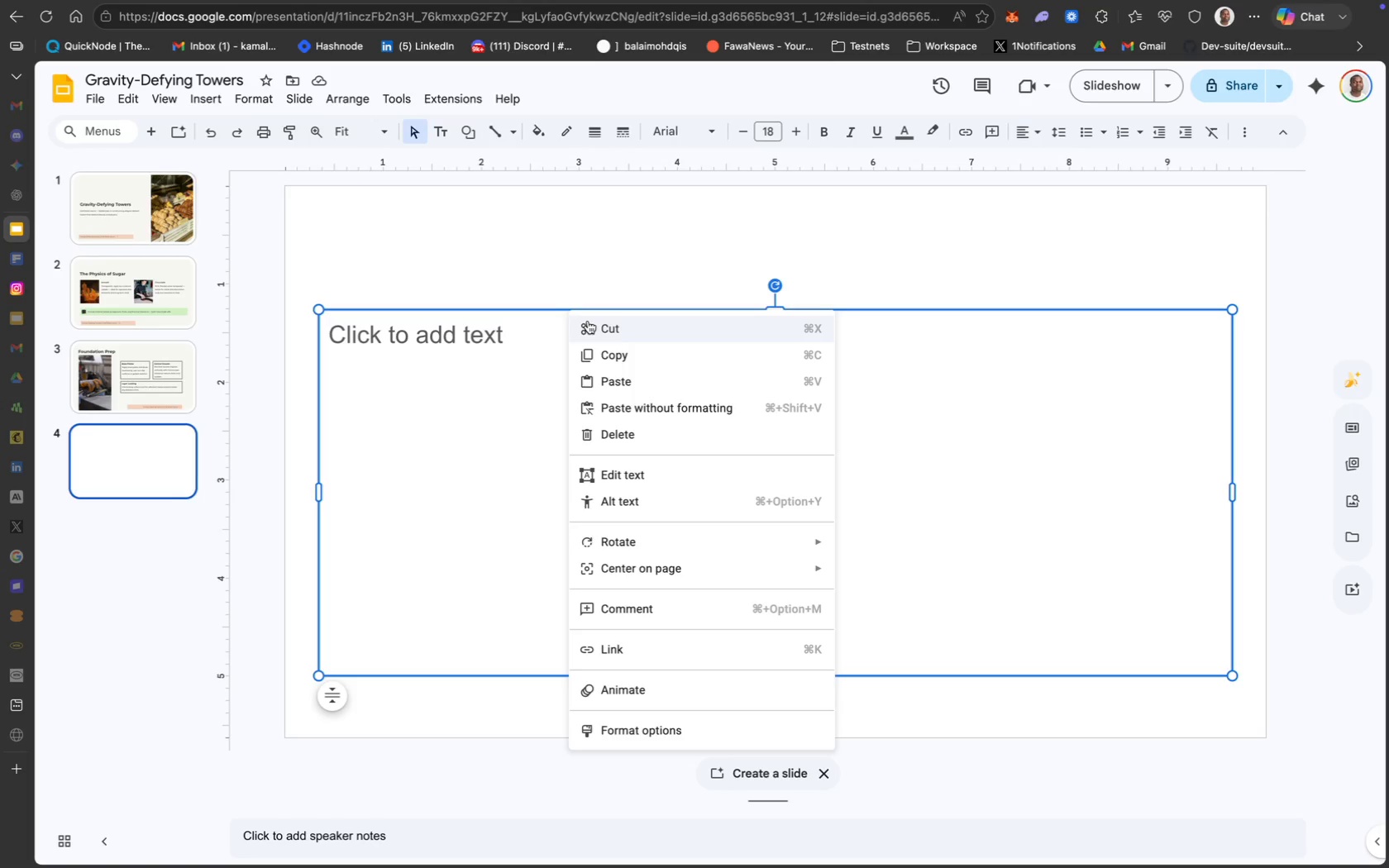 
wait(12.11)
 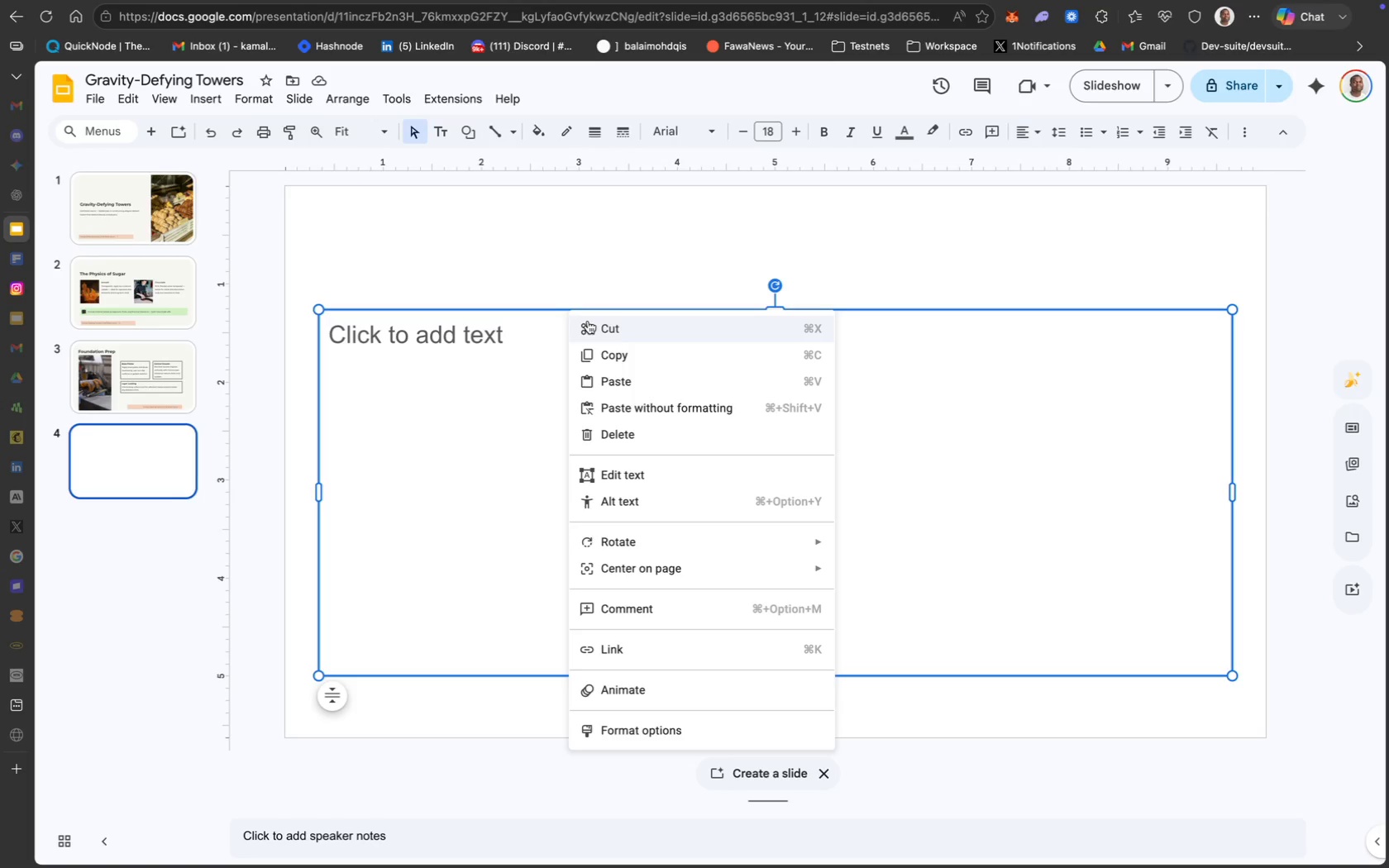 
left_click([589, 136])
 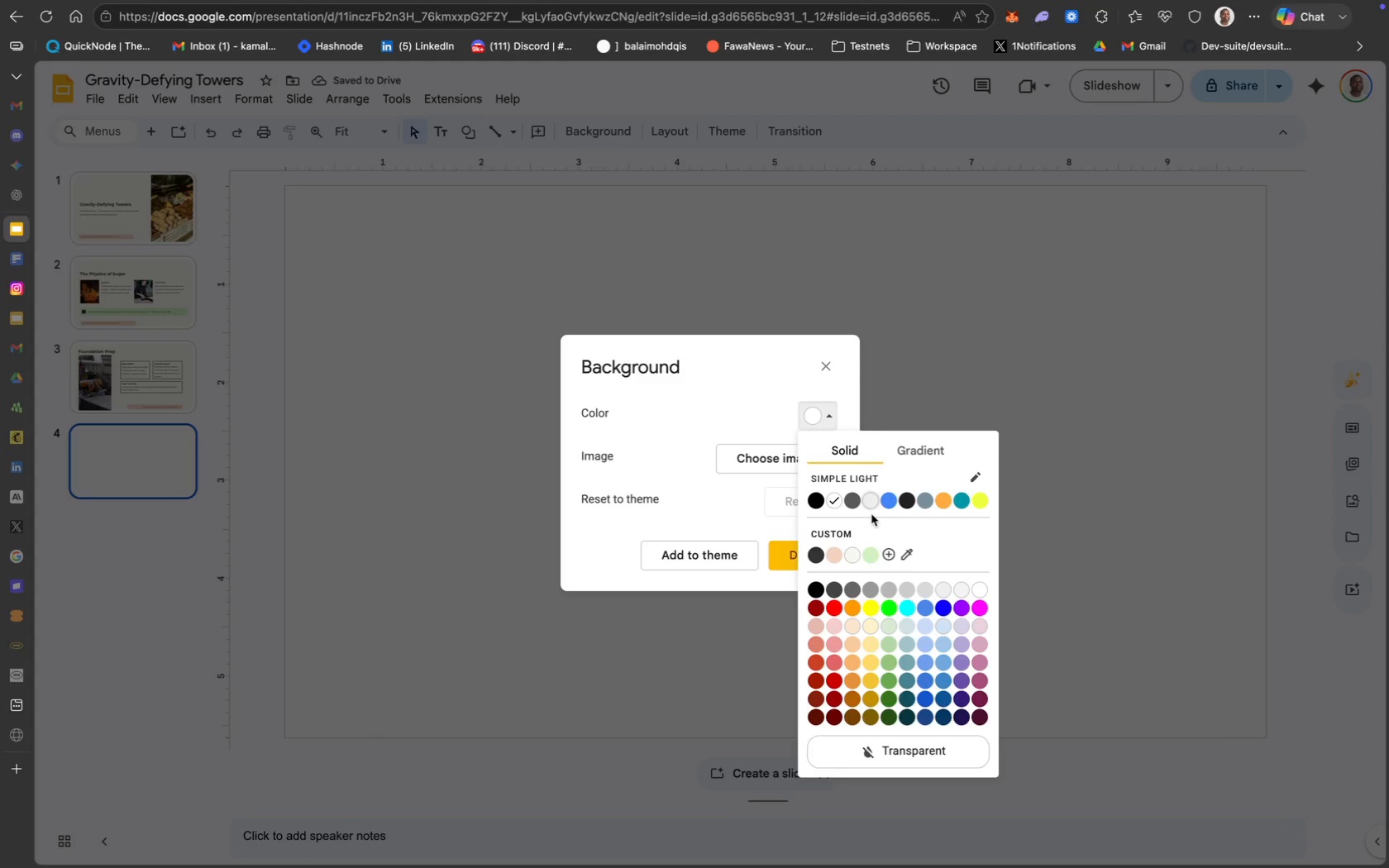 
left_click([837, 552])
 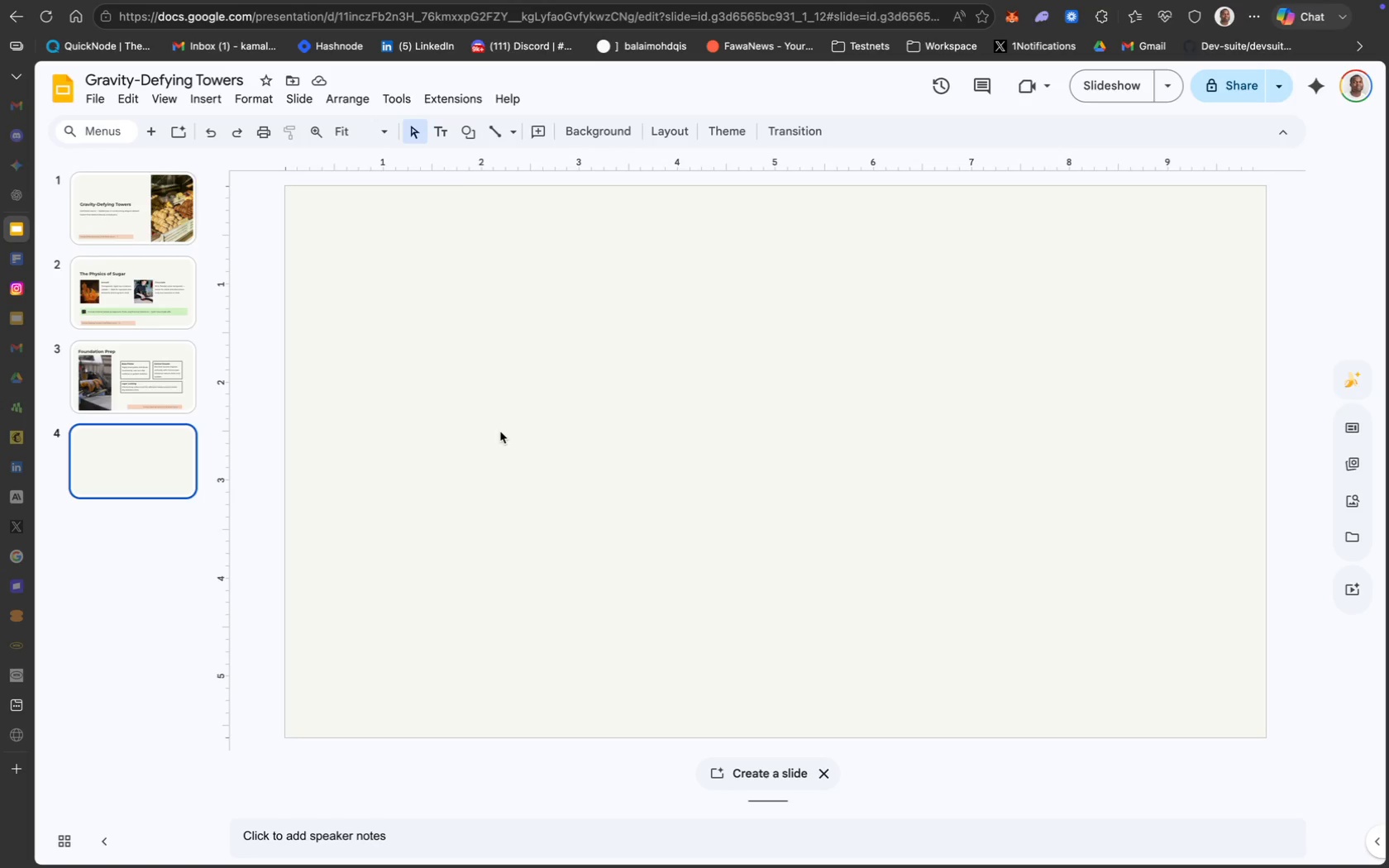 
wait(36.01)
 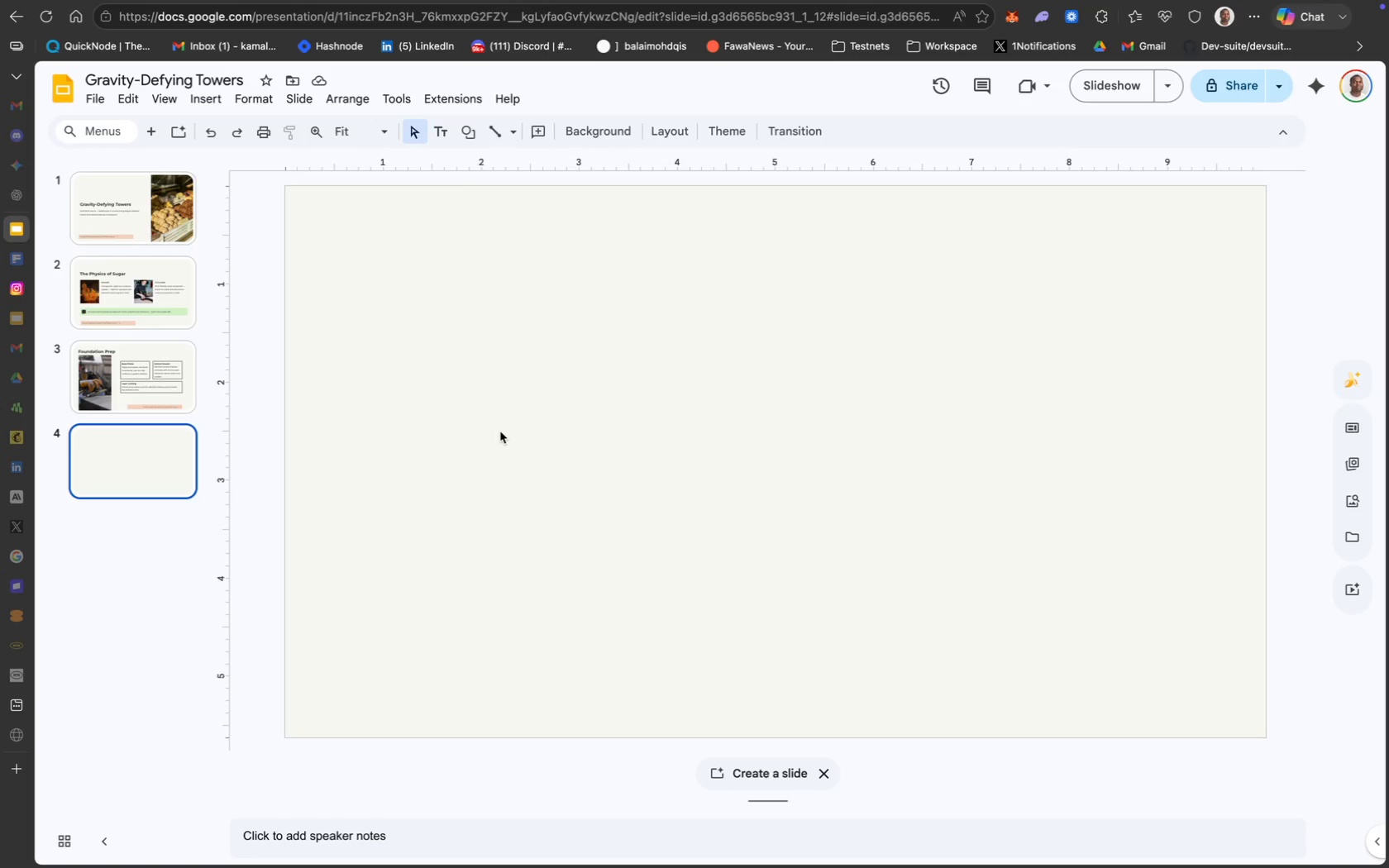 
left_click([151, 361])
 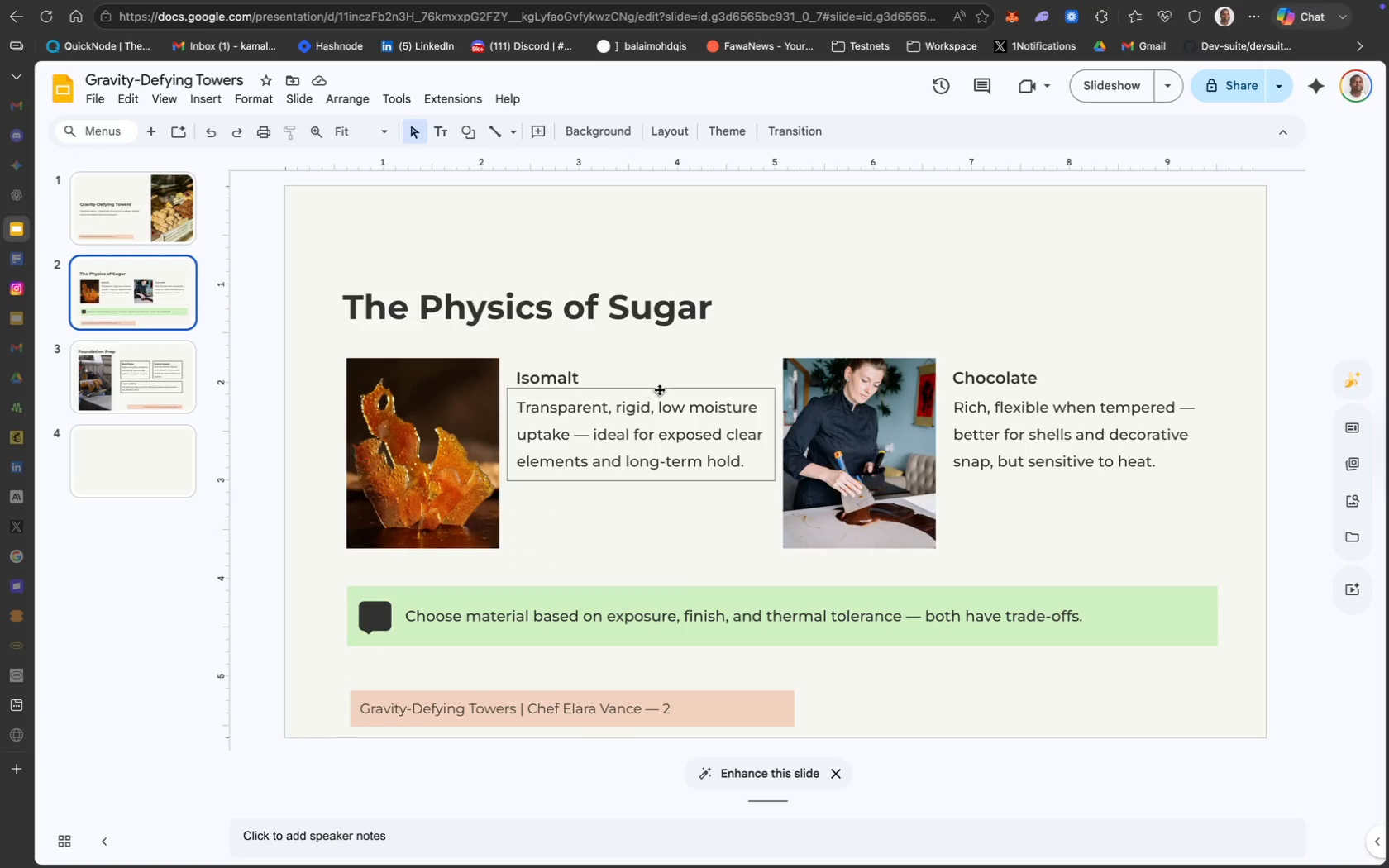 
wait(15.94)
 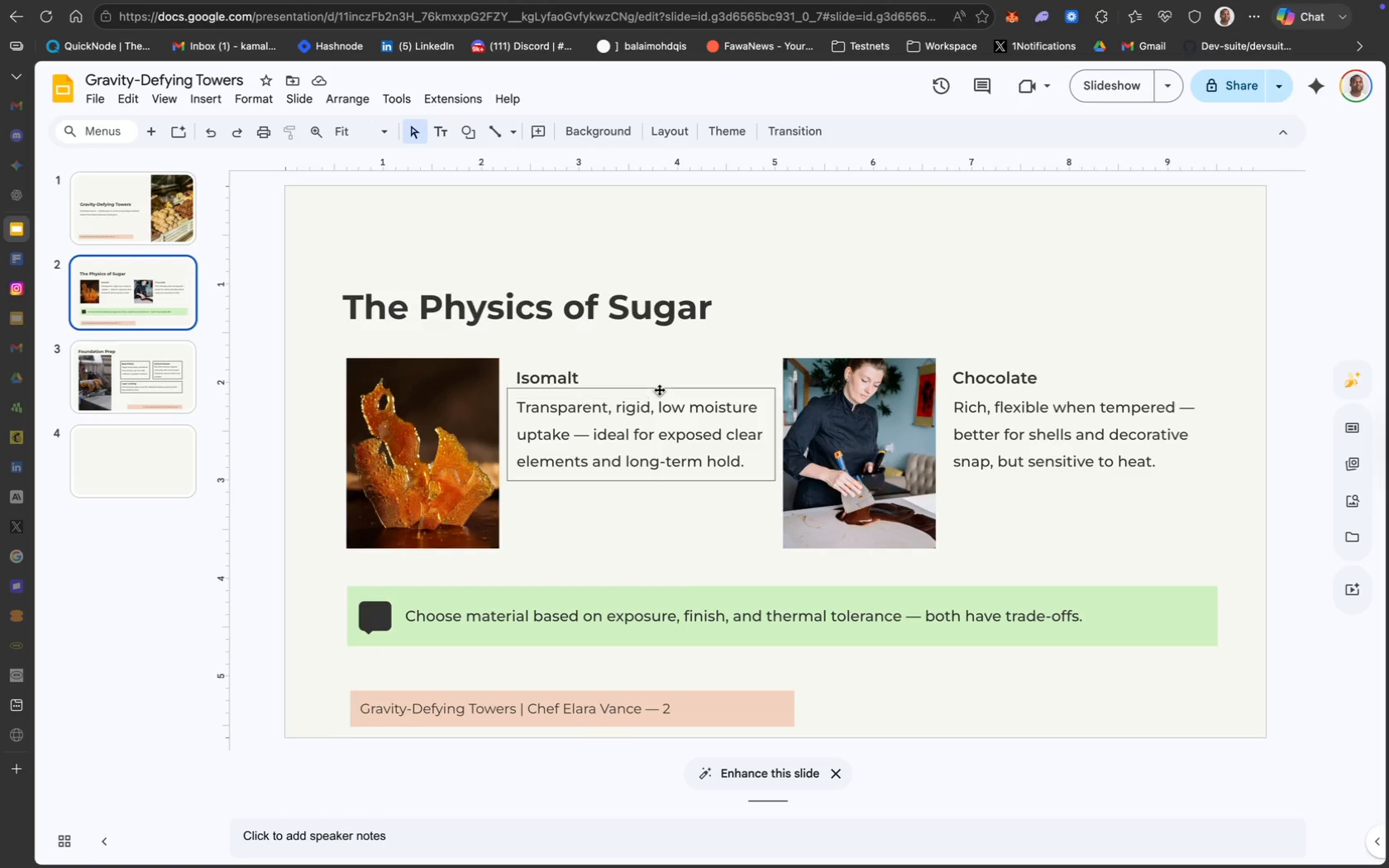 
left_click([159, 451])
 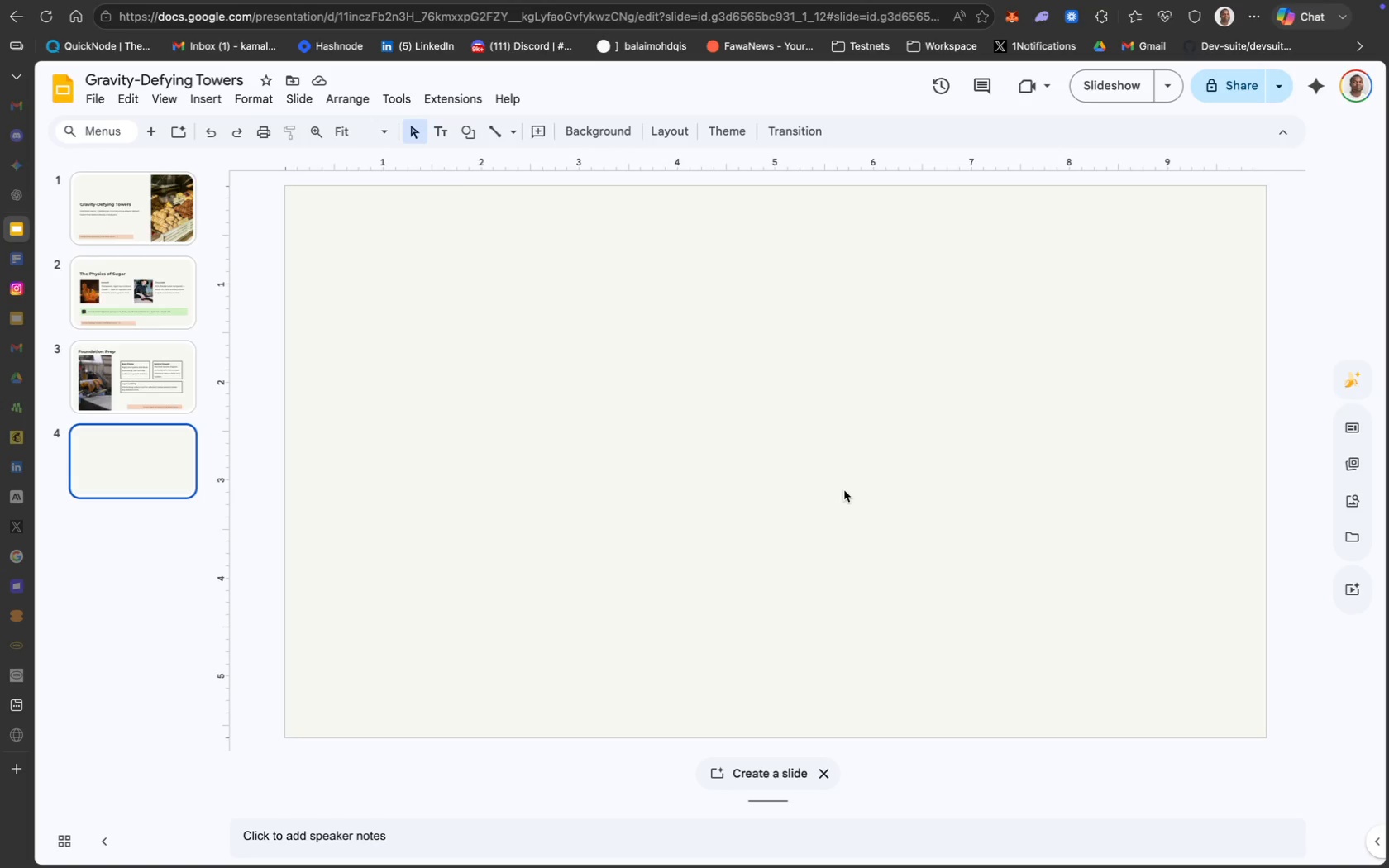 
wait(16.63)
 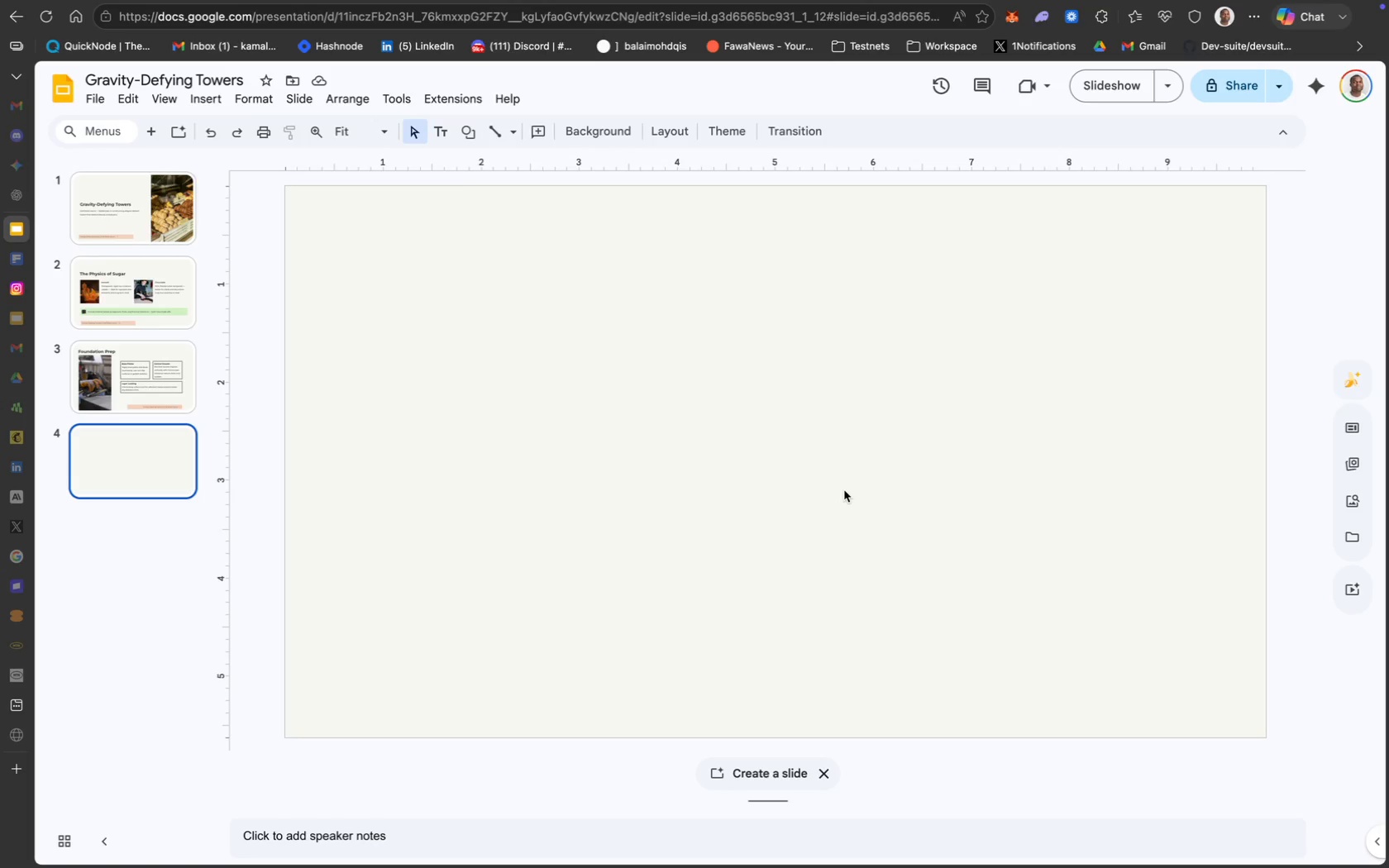 
mouse_move([248, 114])
 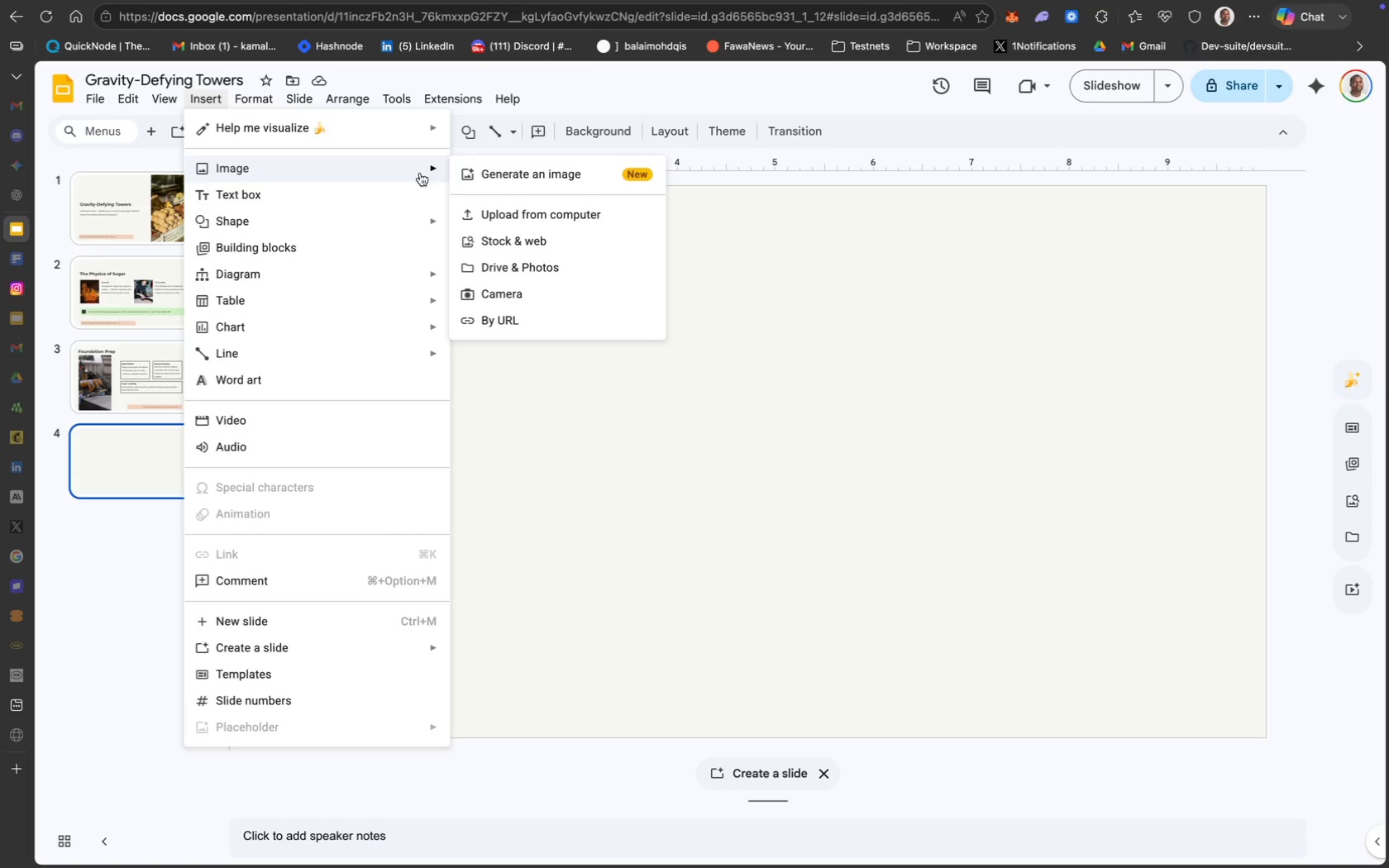 
left_click([525, 214])
 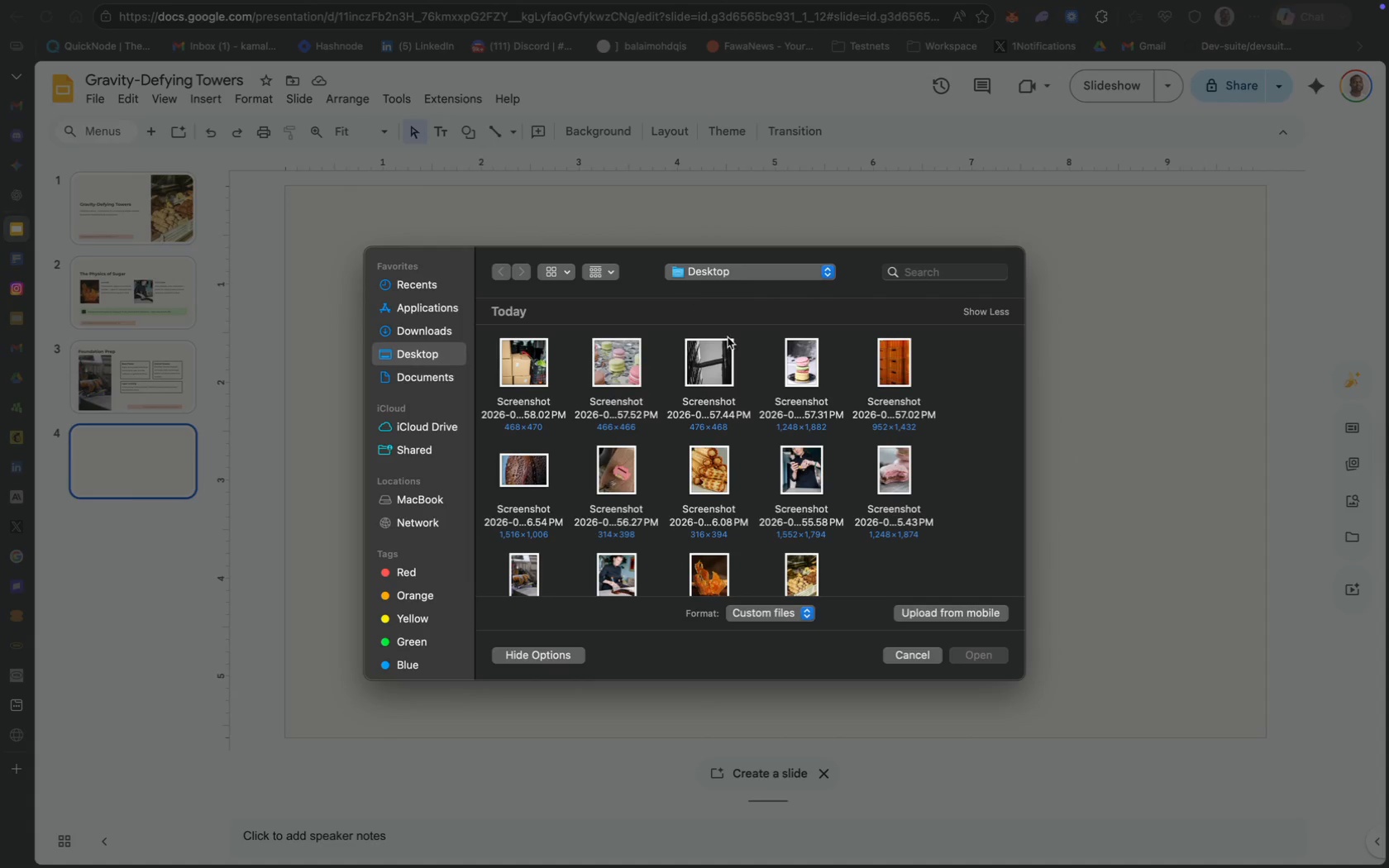 
scroll: coordinate [728, 427], scroll_direction: down, amount: 7.0
 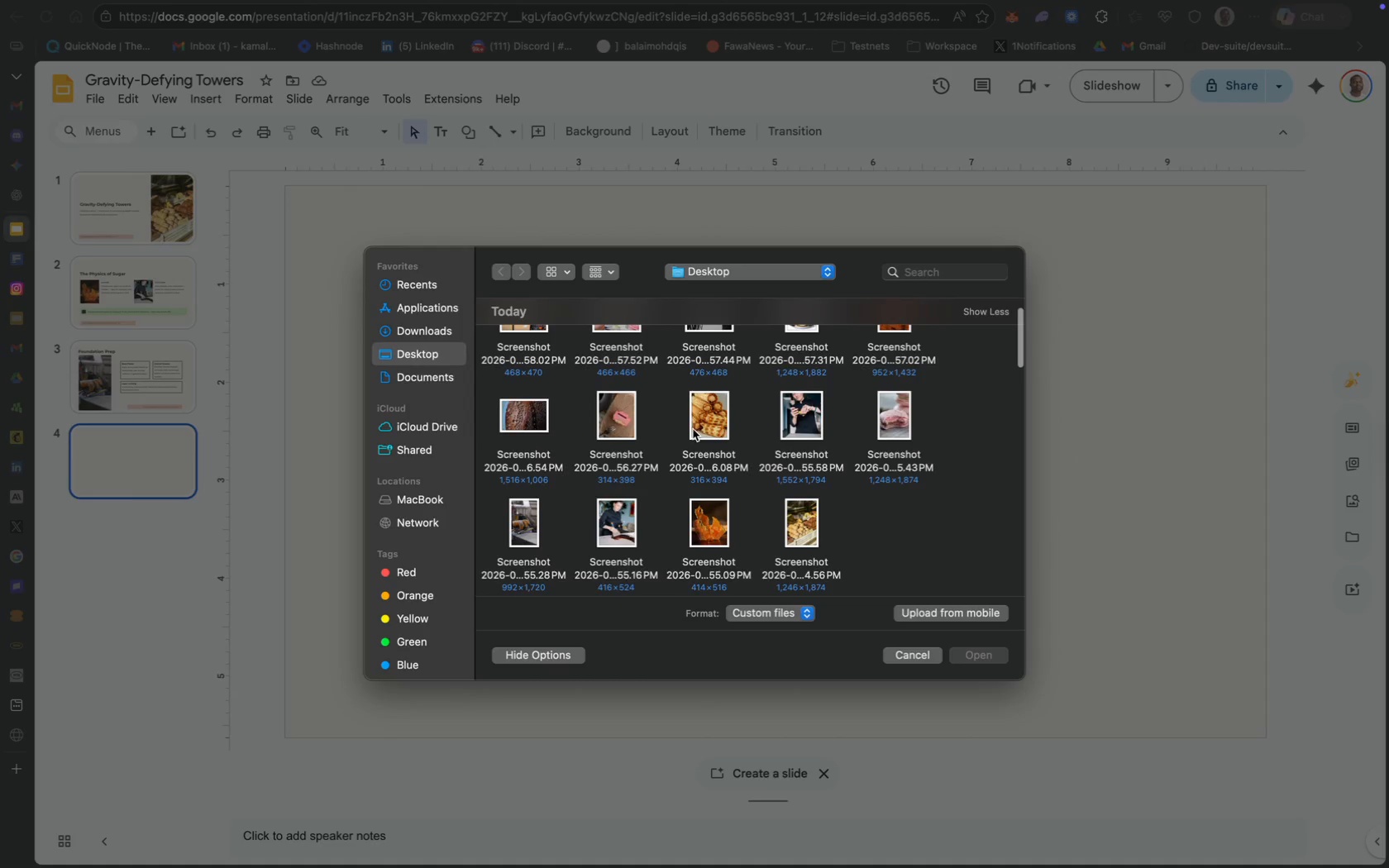 
scroll: coordinate [685, 430], scroll_direction: up, amount: 29.0
 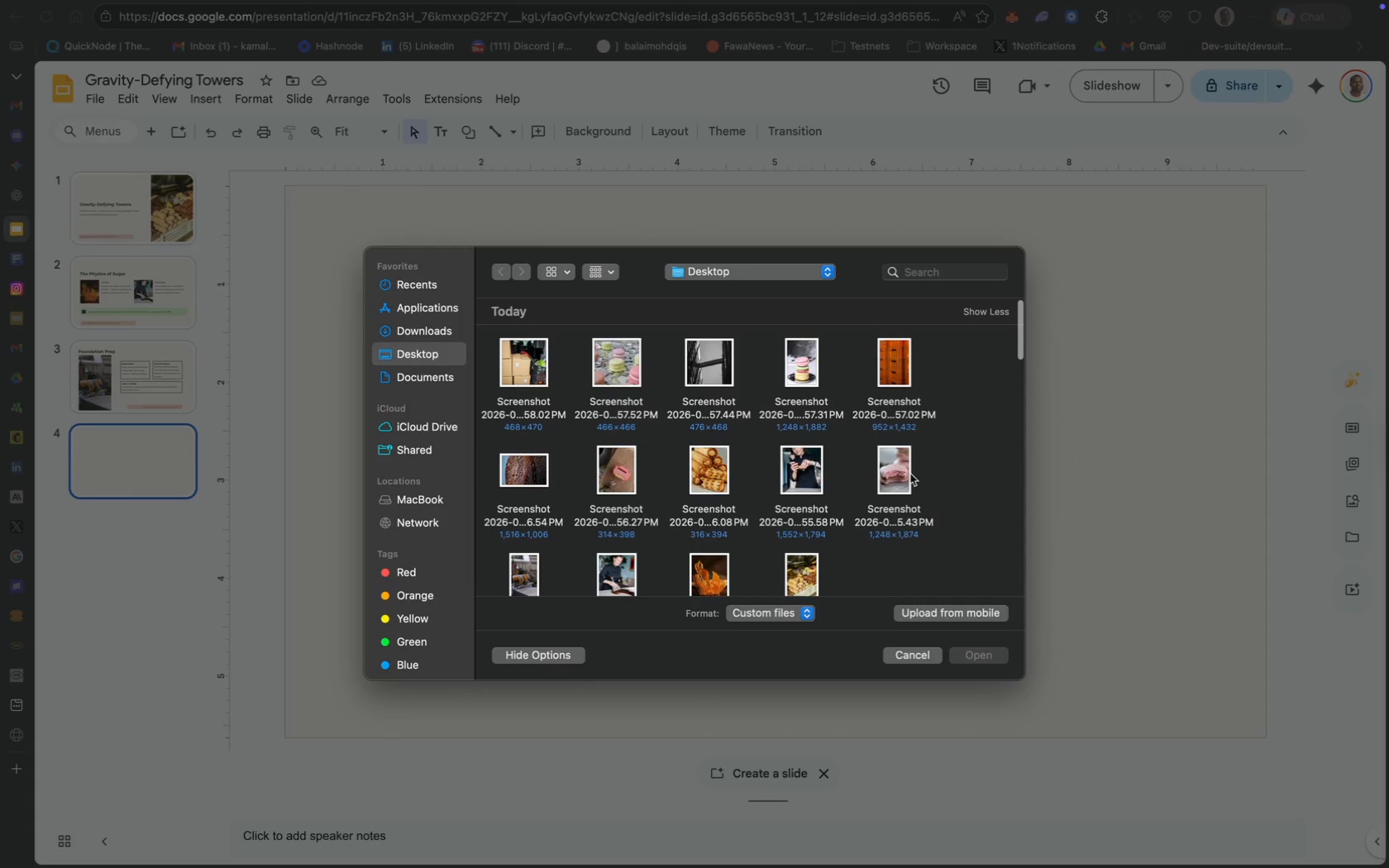 
left_click([900, 472])
 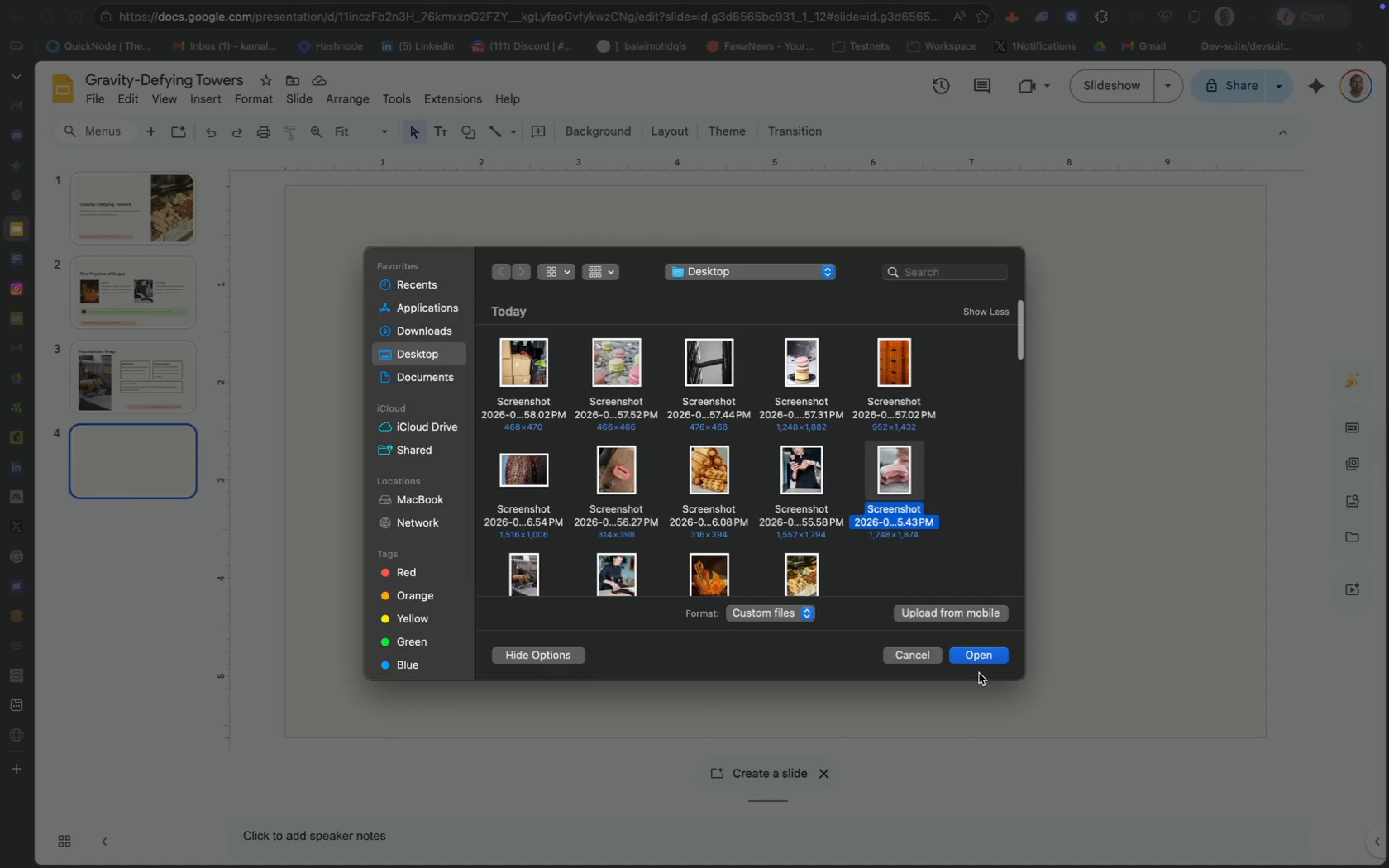 
left_click([980, 660])
 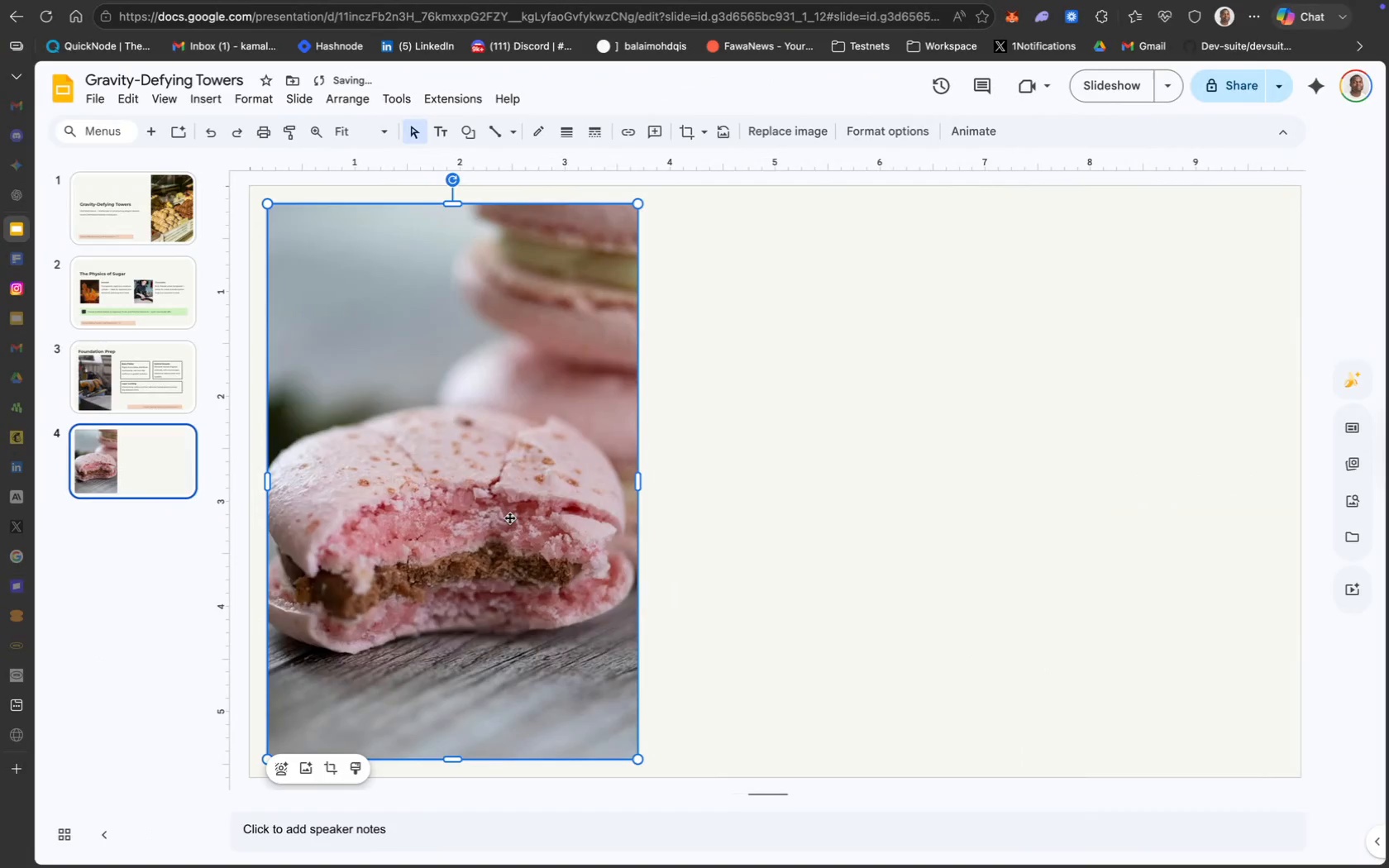 
left_click_drag(start_coordinate=[378, 413], to_coordinate=[359, 393])
 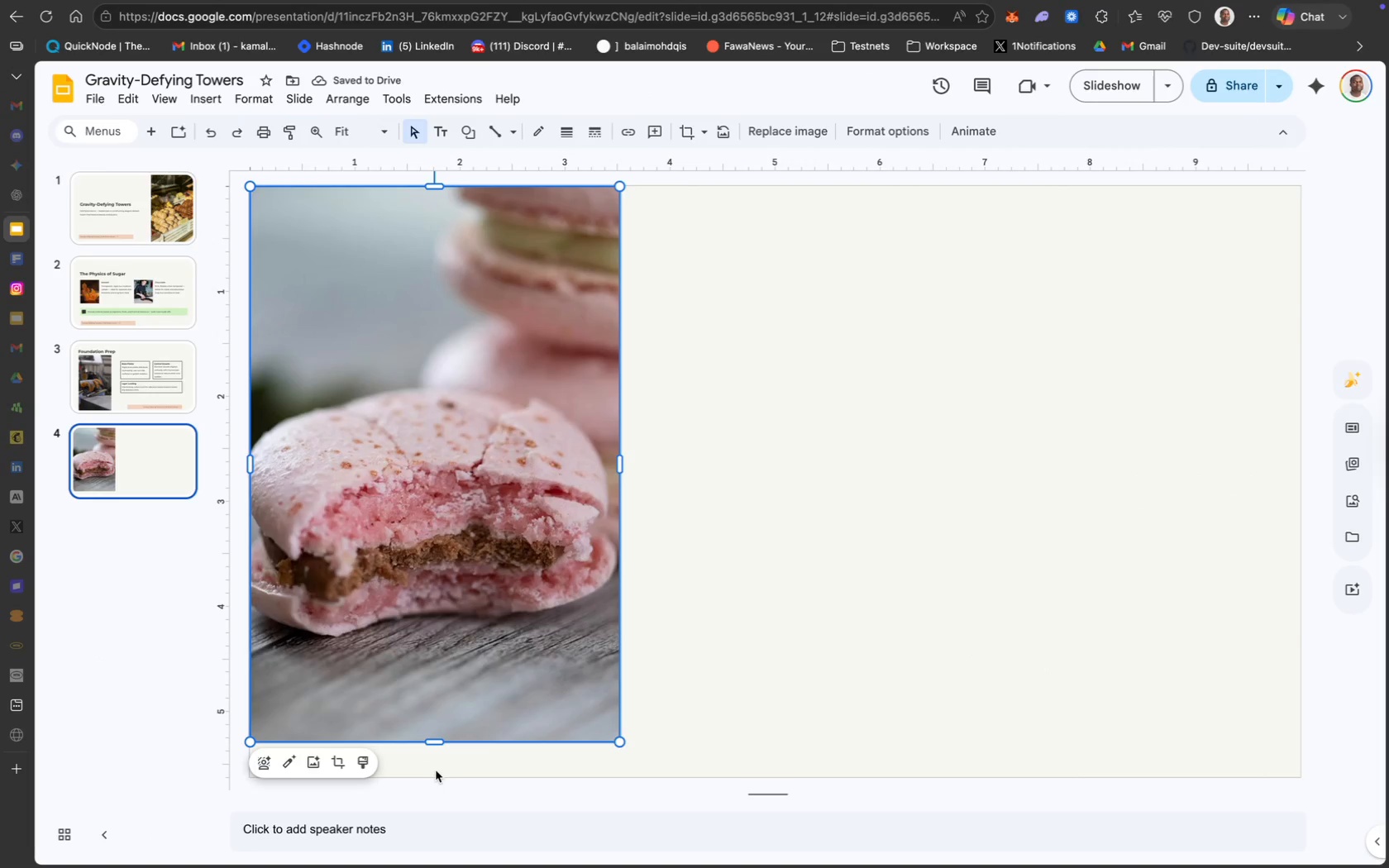 
left_click_drag(start_coordinate=[431, 742], to_coordinate=[431, 775])
 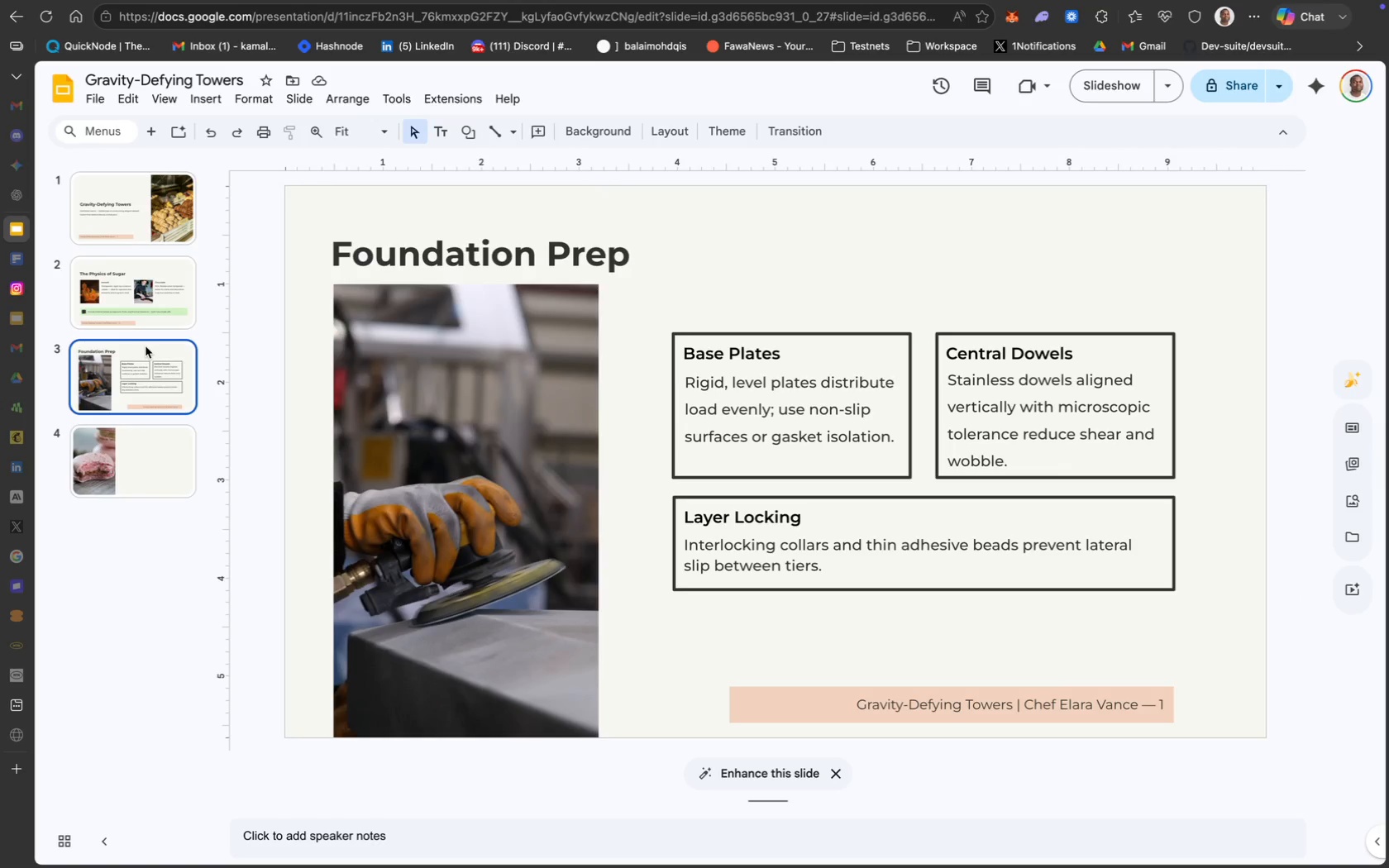 
wait(23.77)
 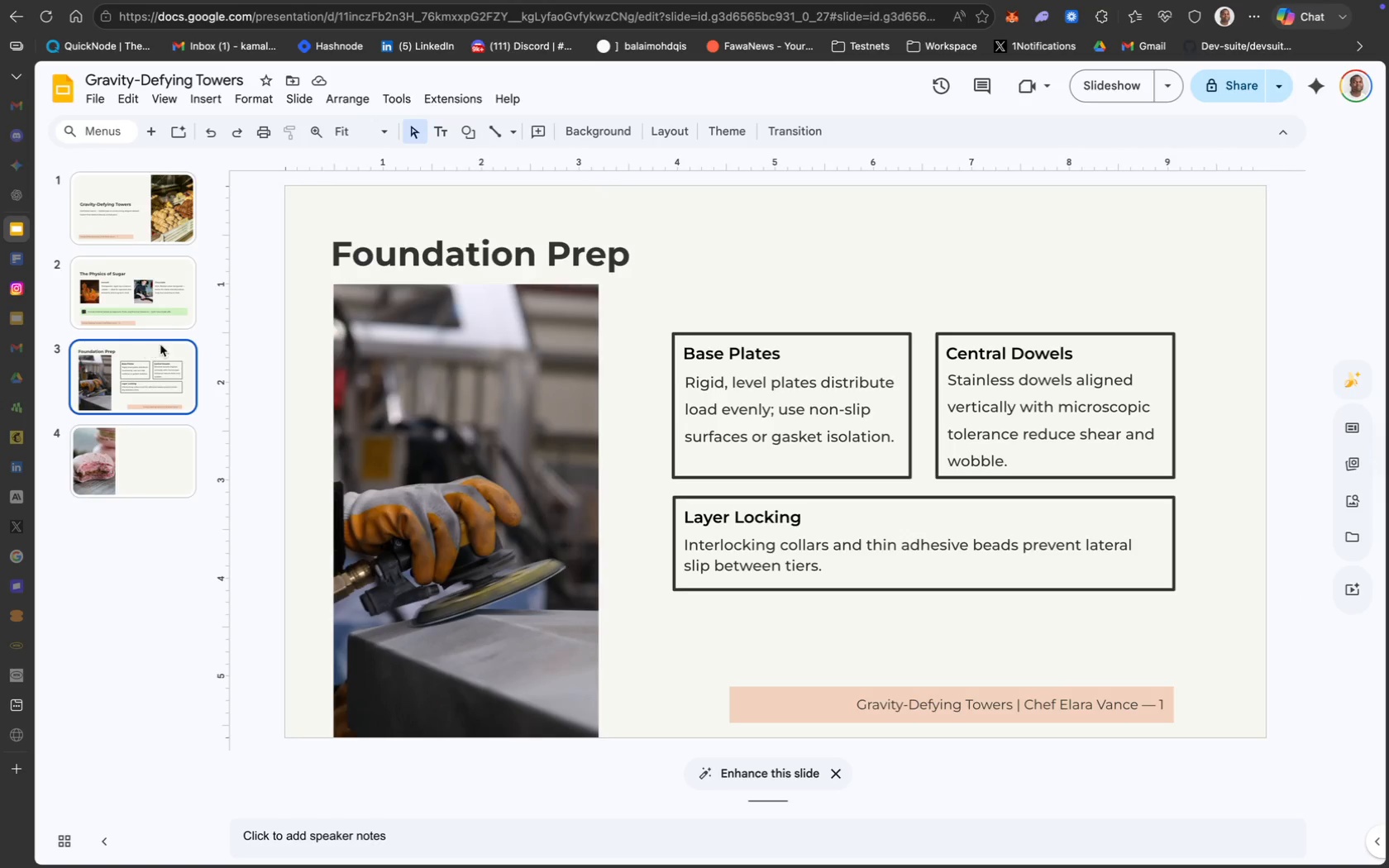 
key(Meta+C)
 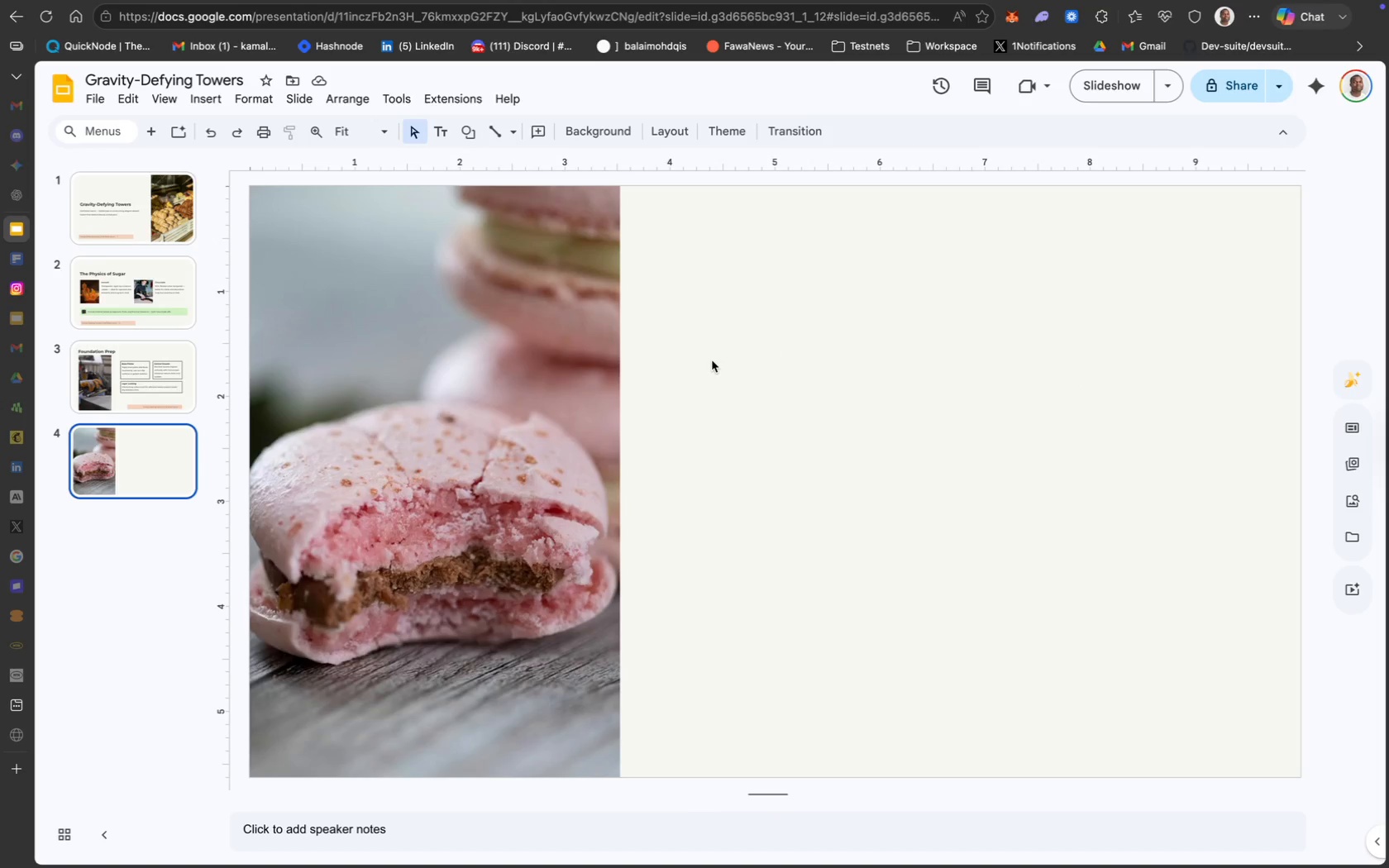 
left_click([696, 327])
 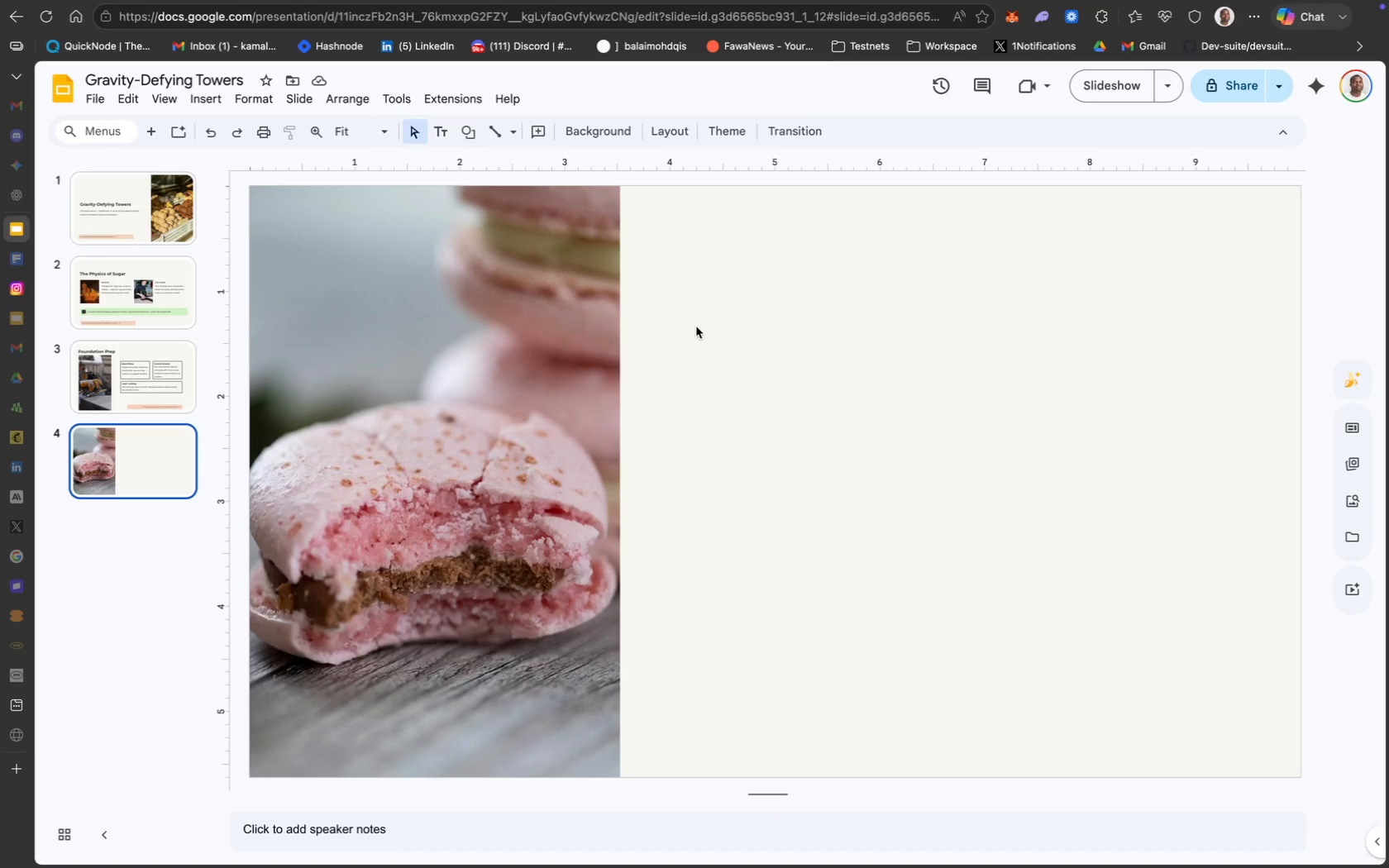 
wait(6.95)
 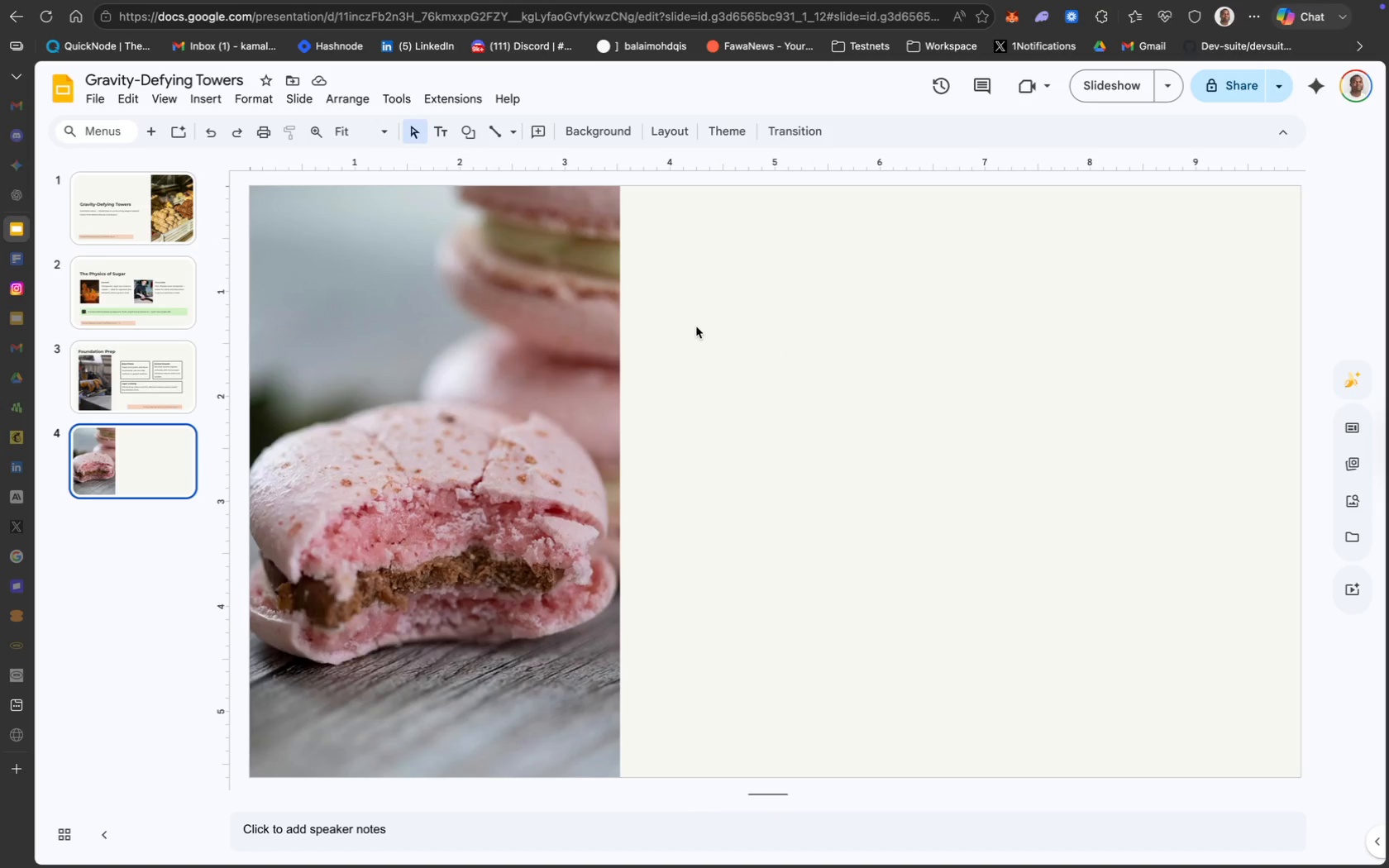 
left_click([696, 329])
 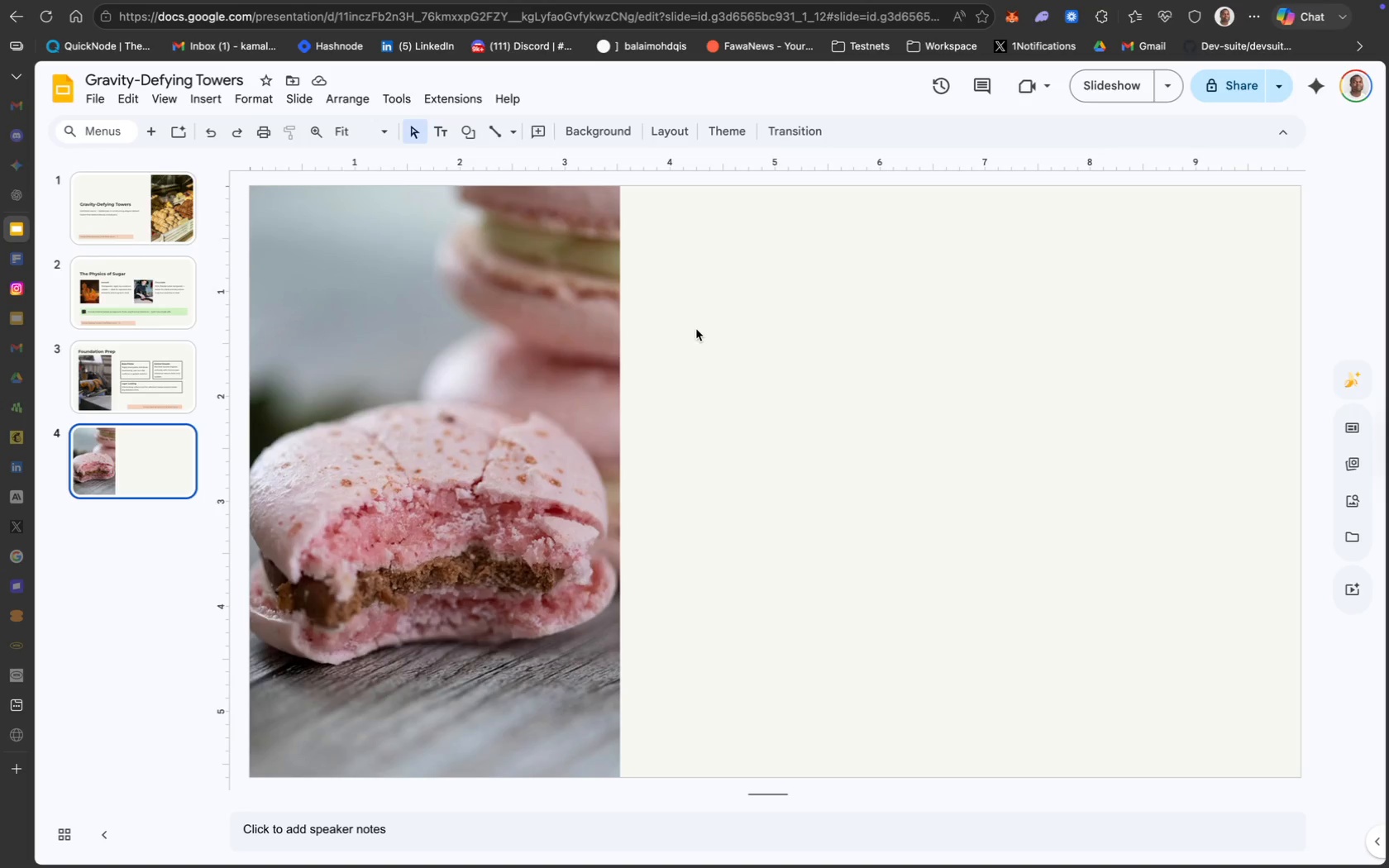 
key(Meta+V)
 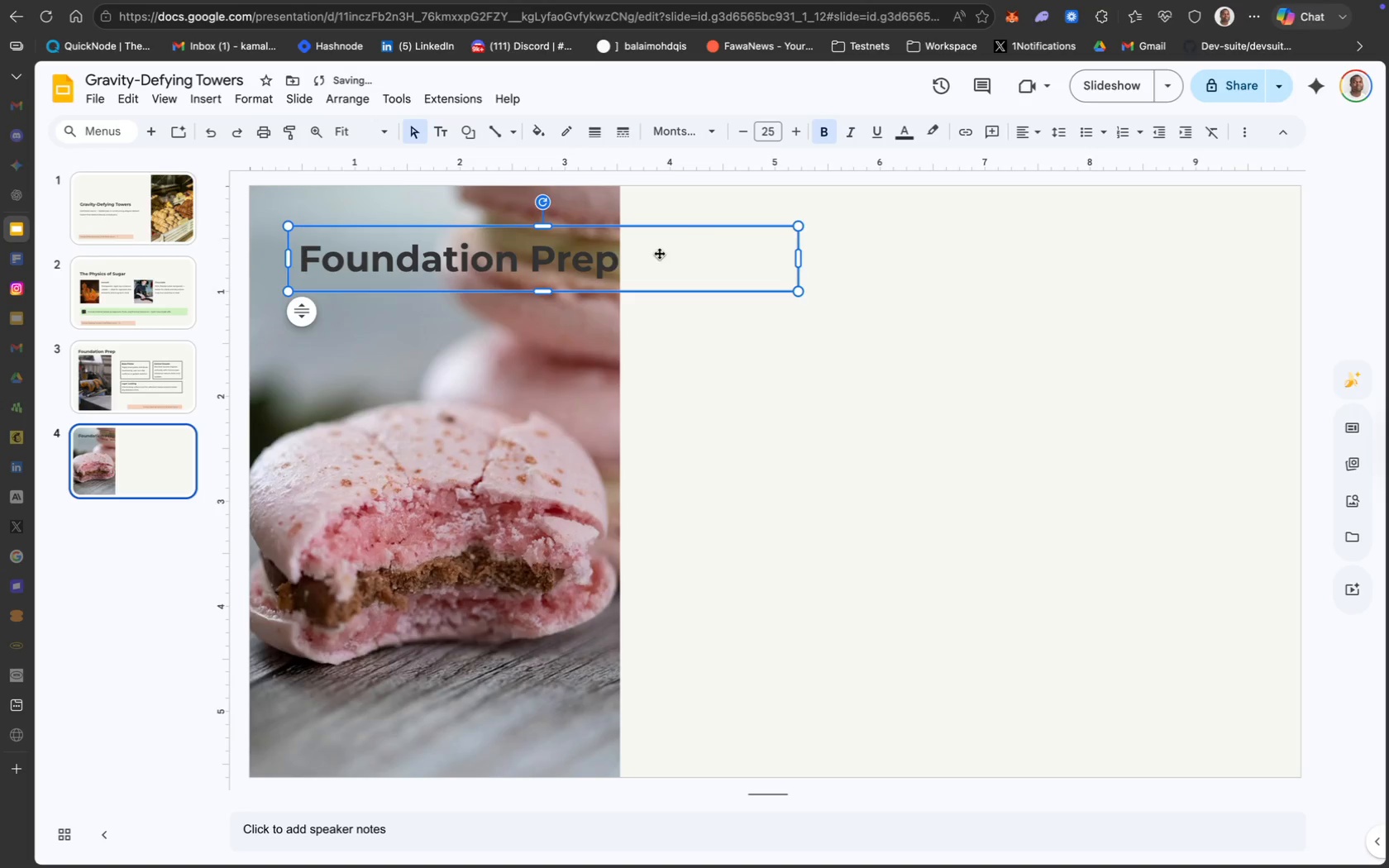 
left_click_drag(start_coordinate=[653, 245], to_coordinate=[939, 352])
 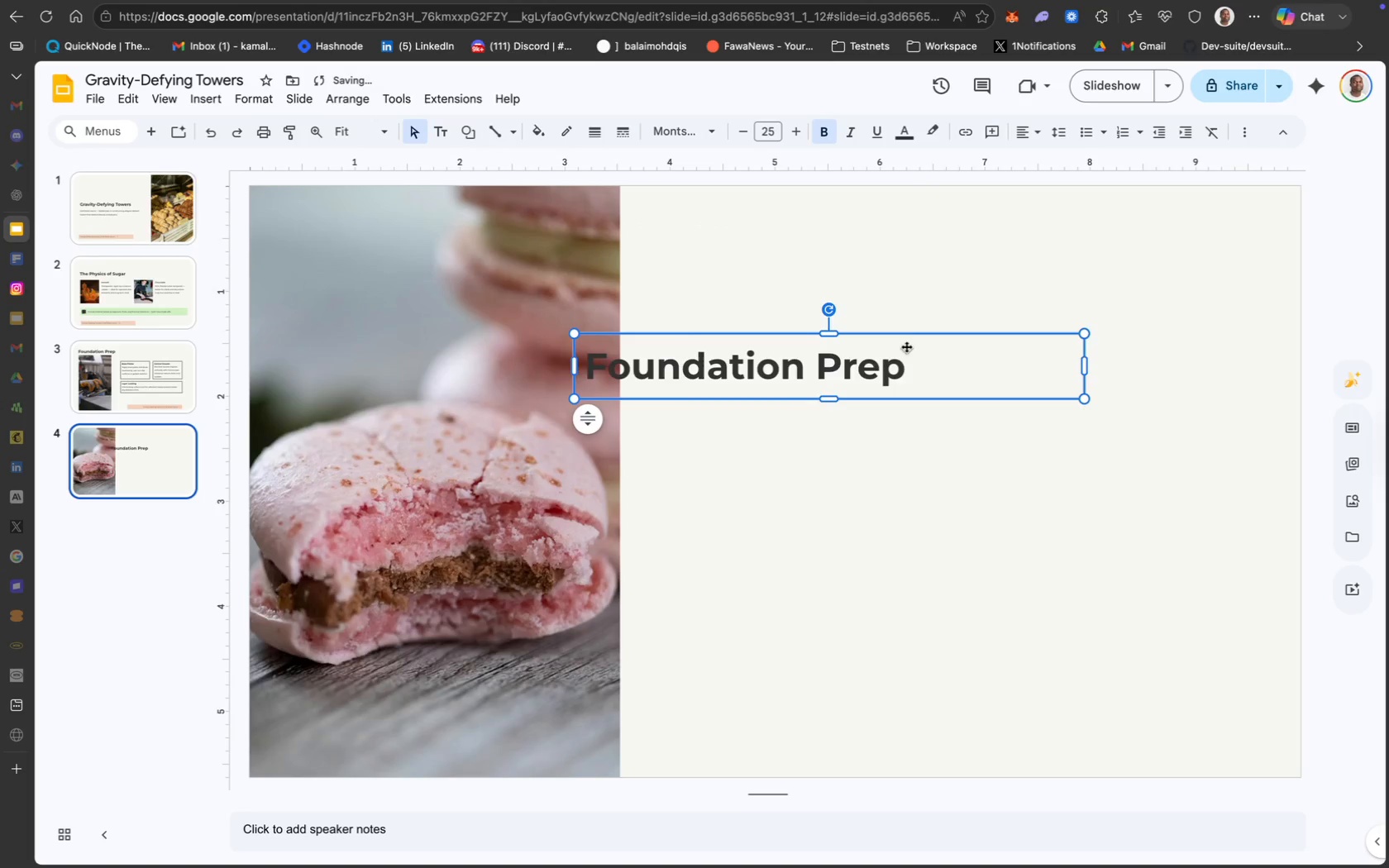 
left_click_drag(start_coordinate=[904, 338], to_coordinate=[1021, 336])
 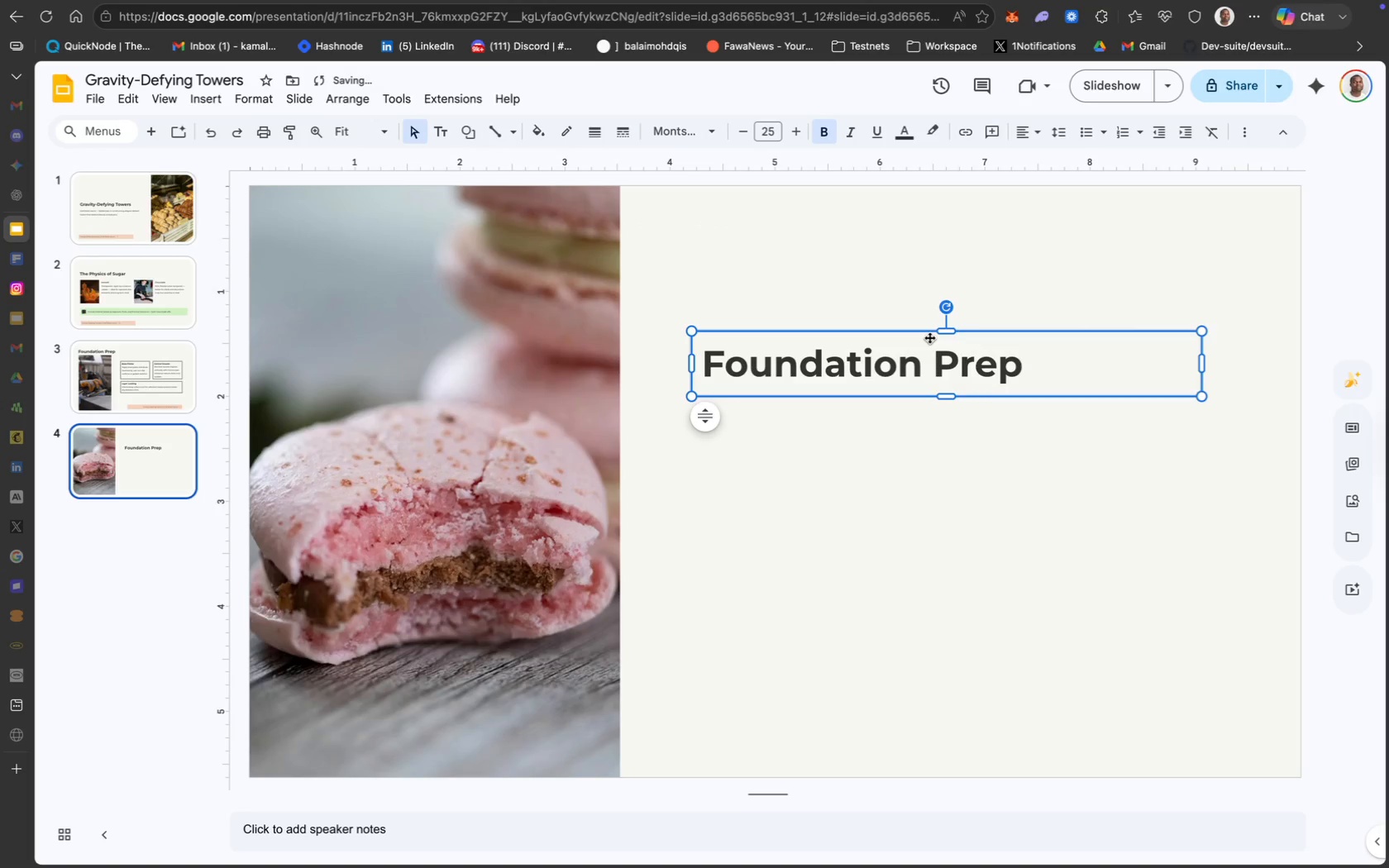 
left_click_drag(start_coordinate=[929, 336], to_coordinate=[907, 317])
 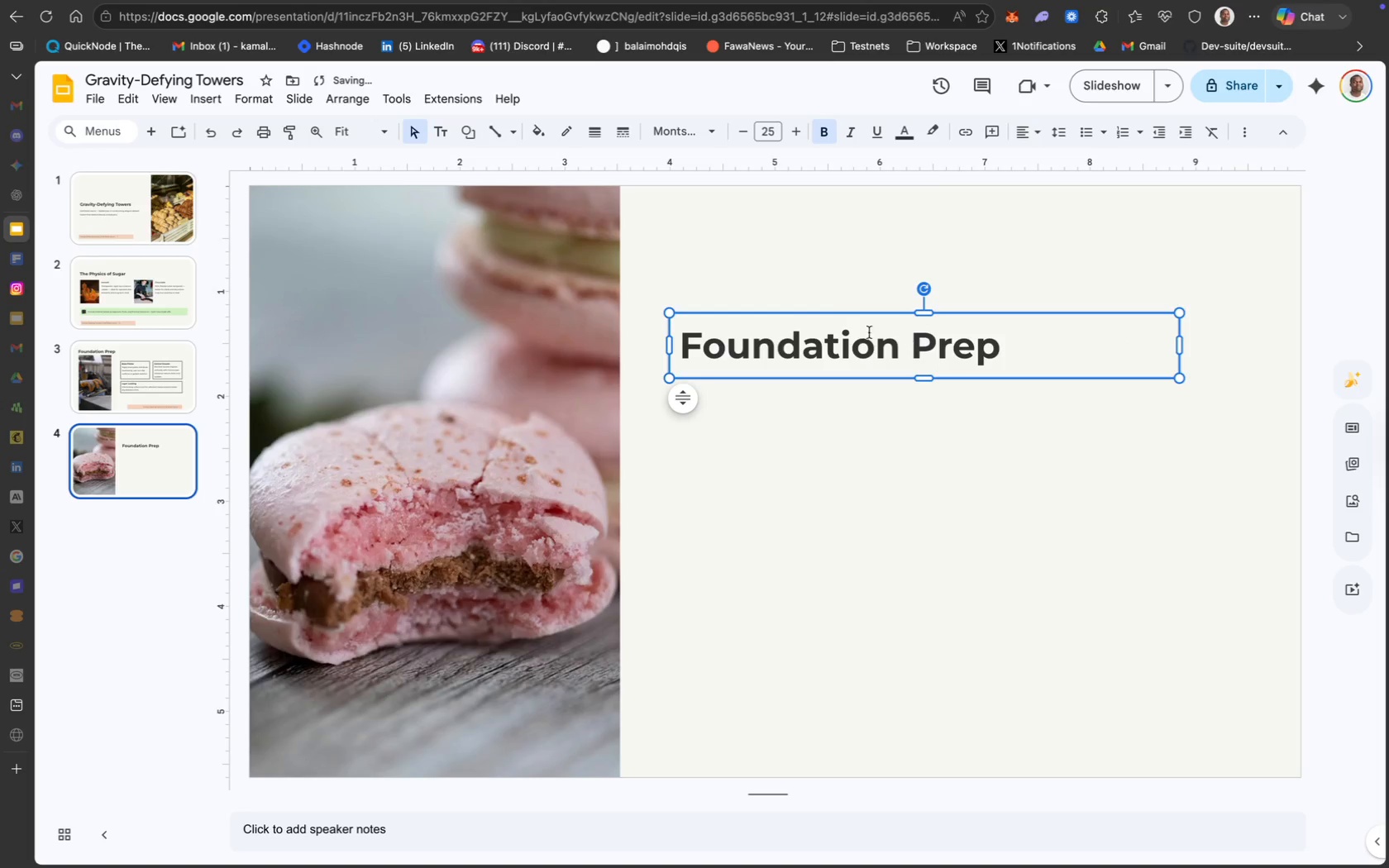 
left_click_drag(start_coordinate=[832, 322], to_coordinate=[833, 257])
 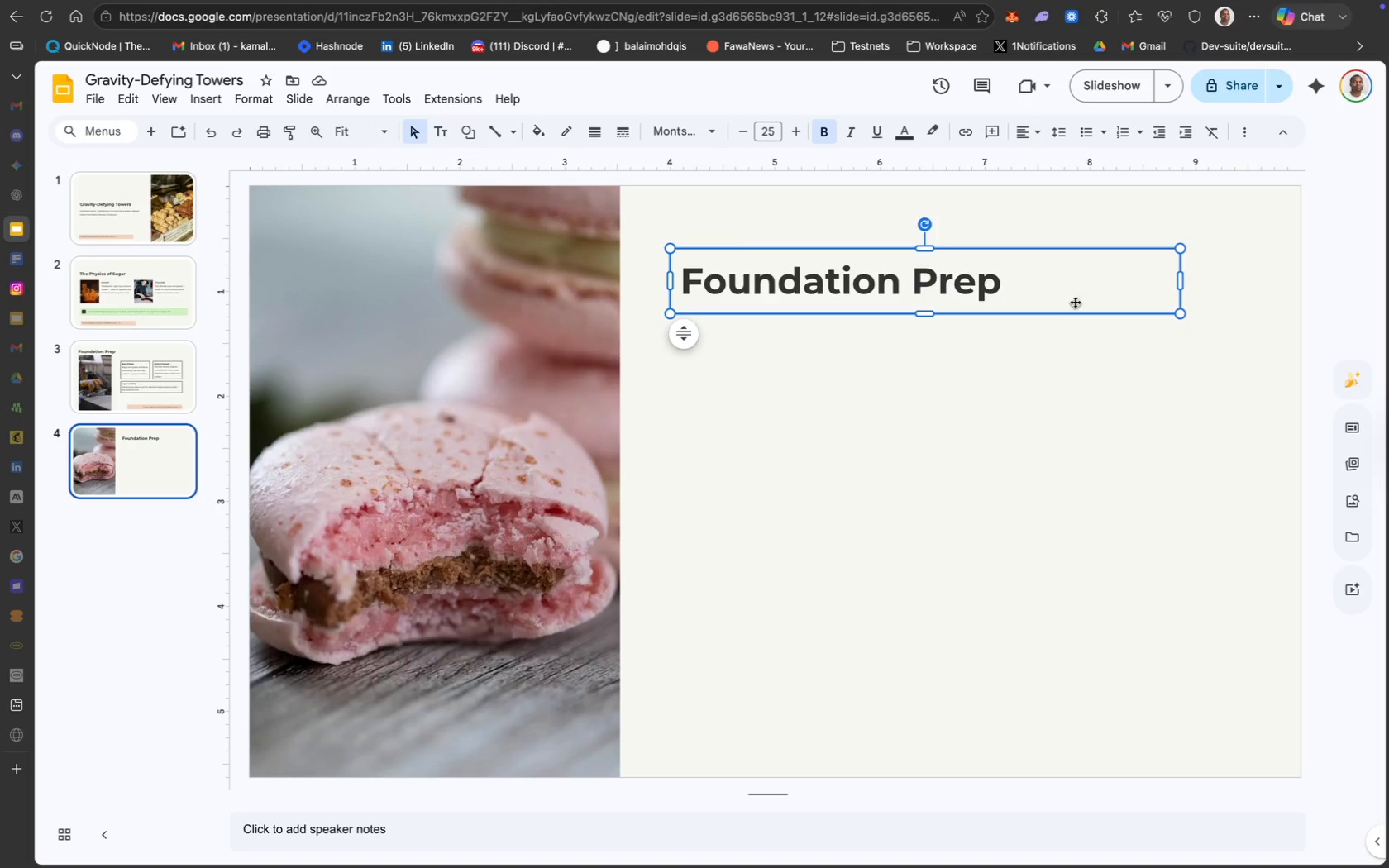 
wait(7.22)
 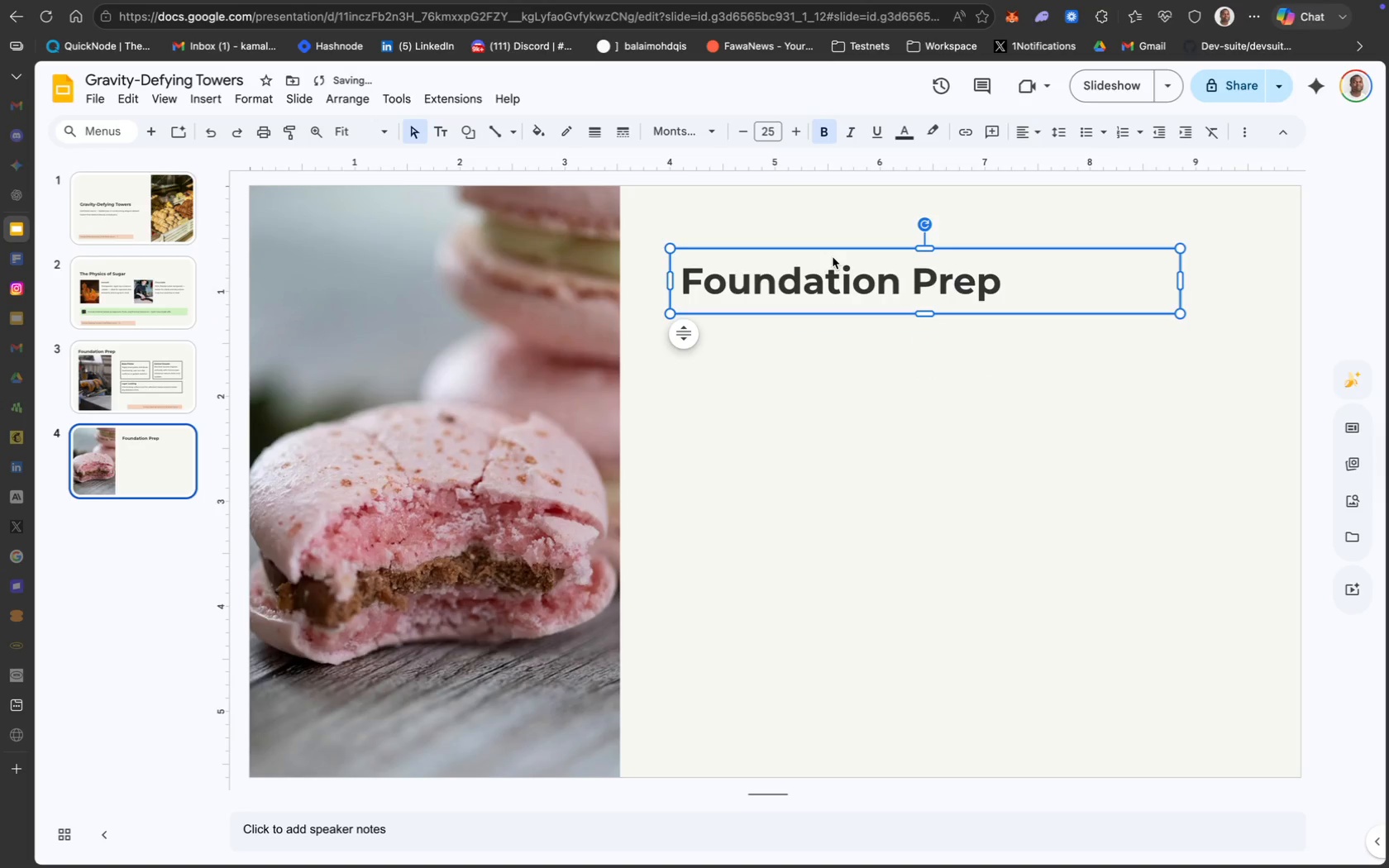 
left_click_drag(start_coordinate=[1182, 281], to_coordinate=[1177, 285])
 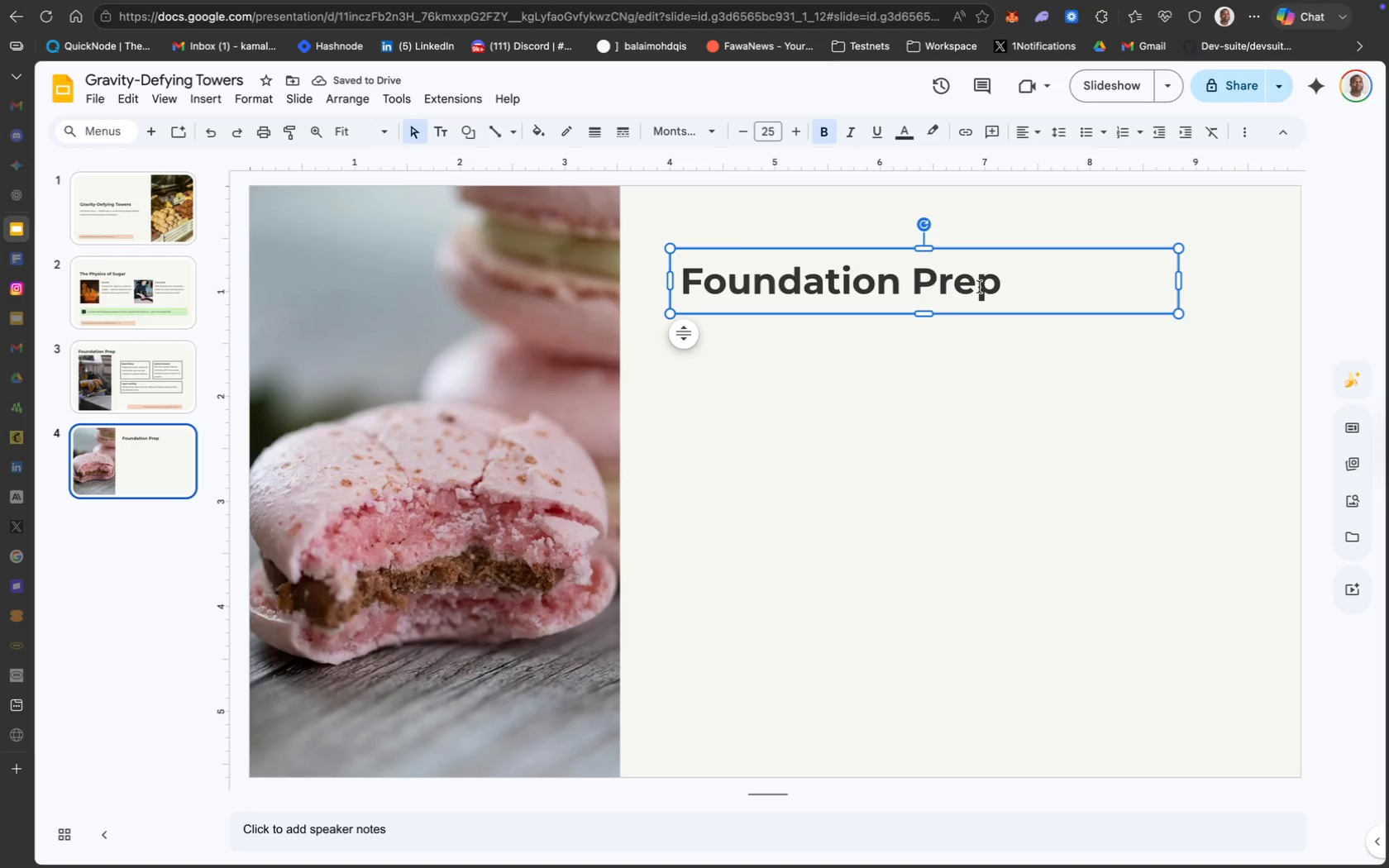 
wait(5.28)
 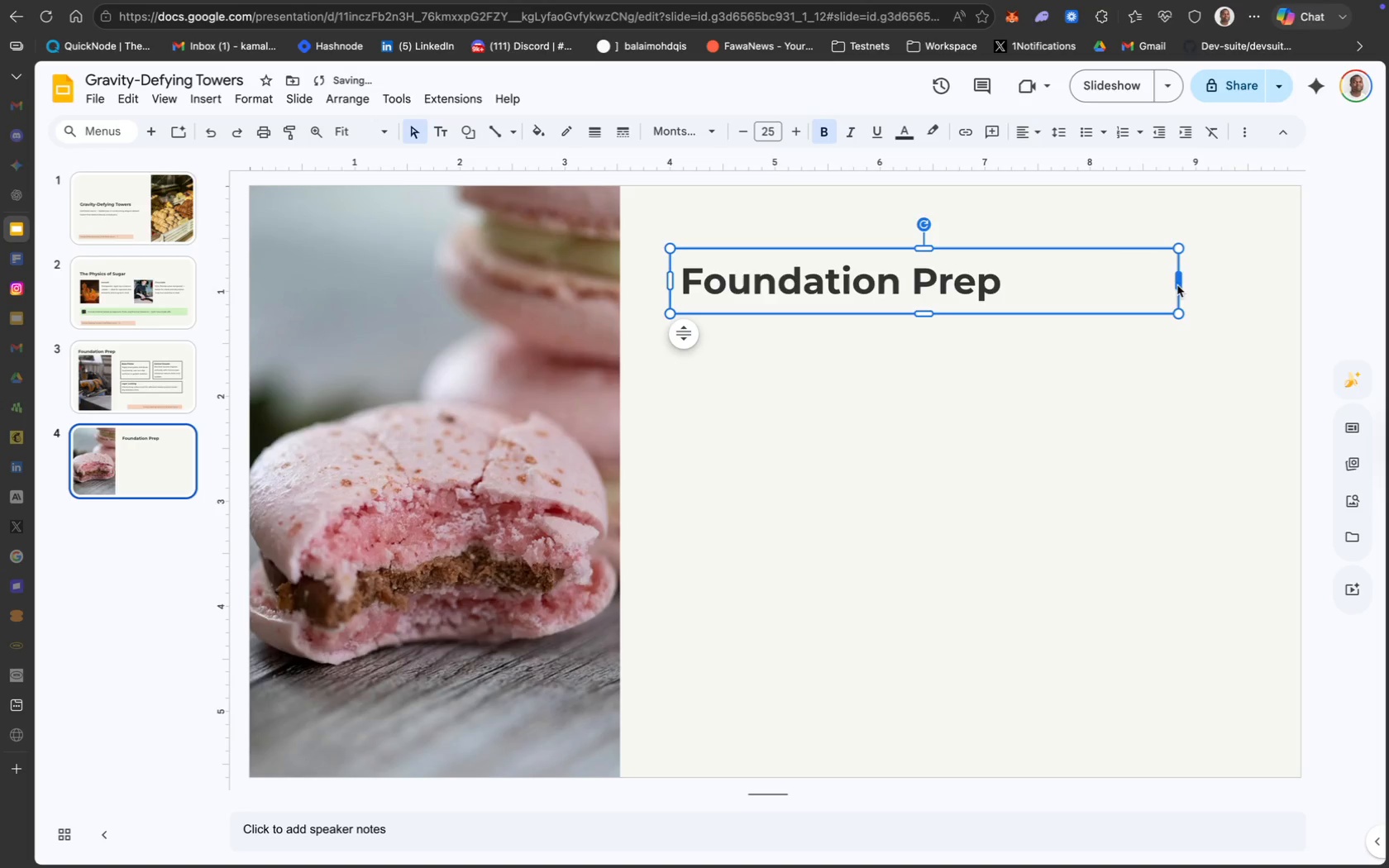 
left_click([902, 290])
 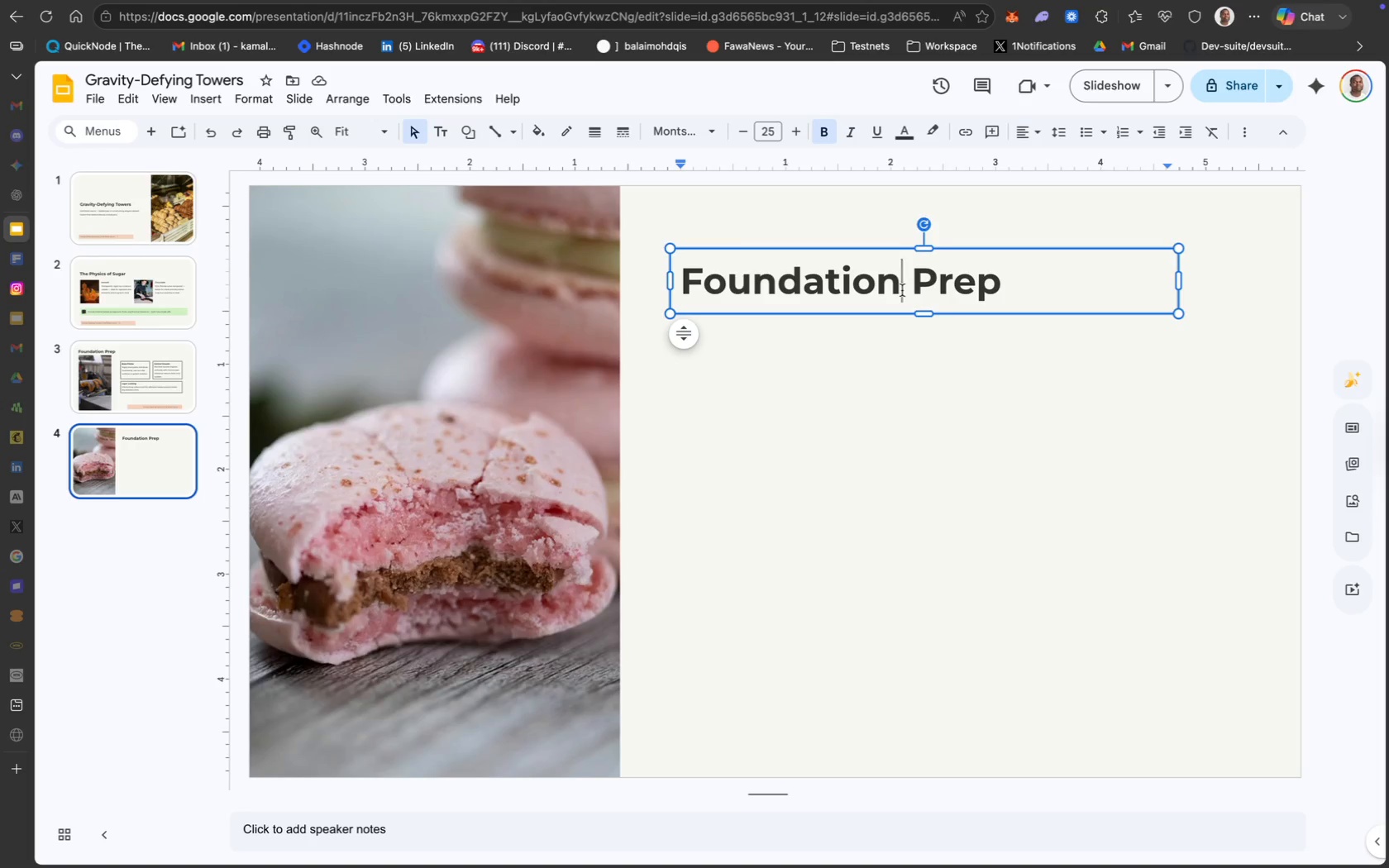 
key(Meta+A)
 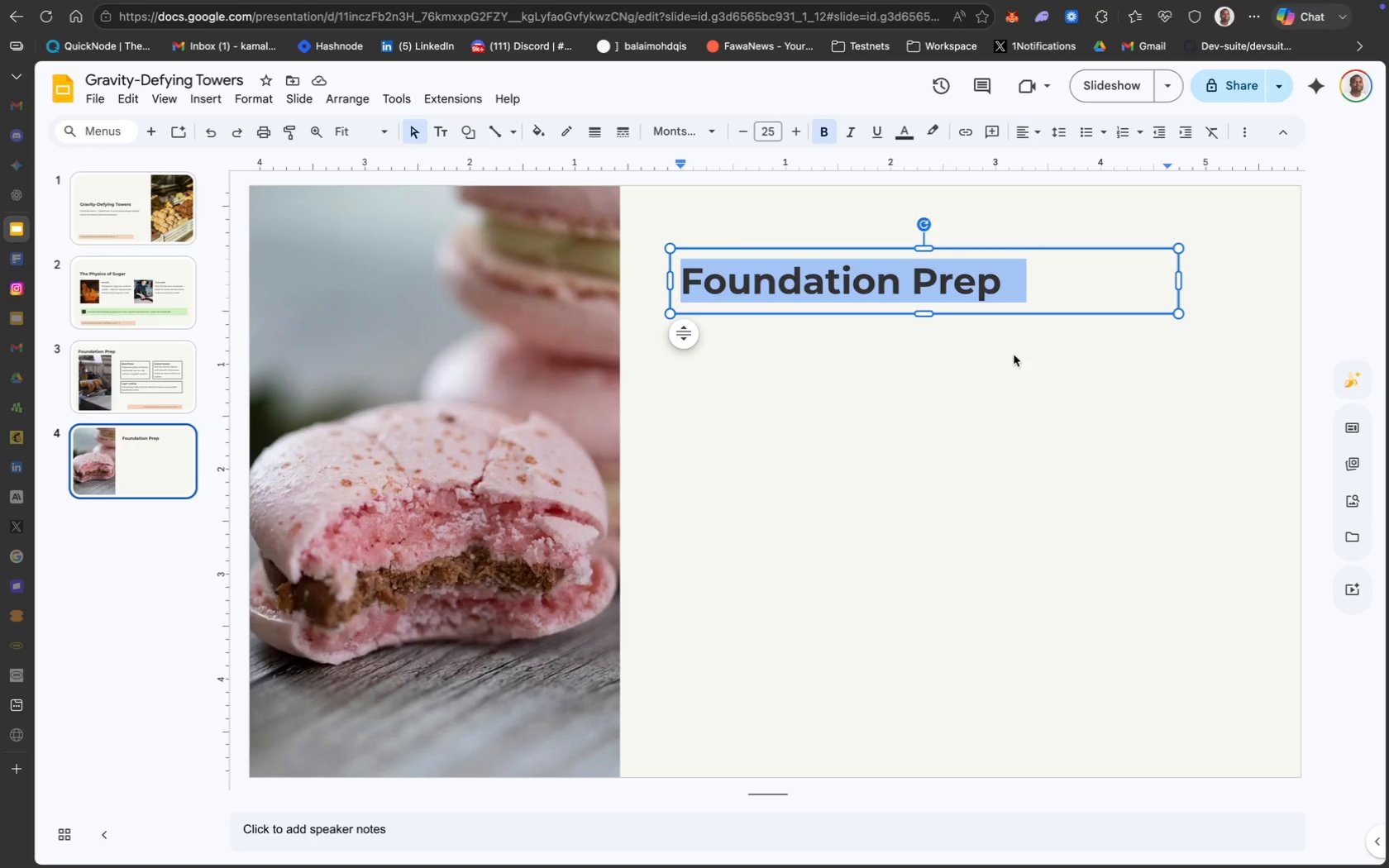 
wait(8.37)
 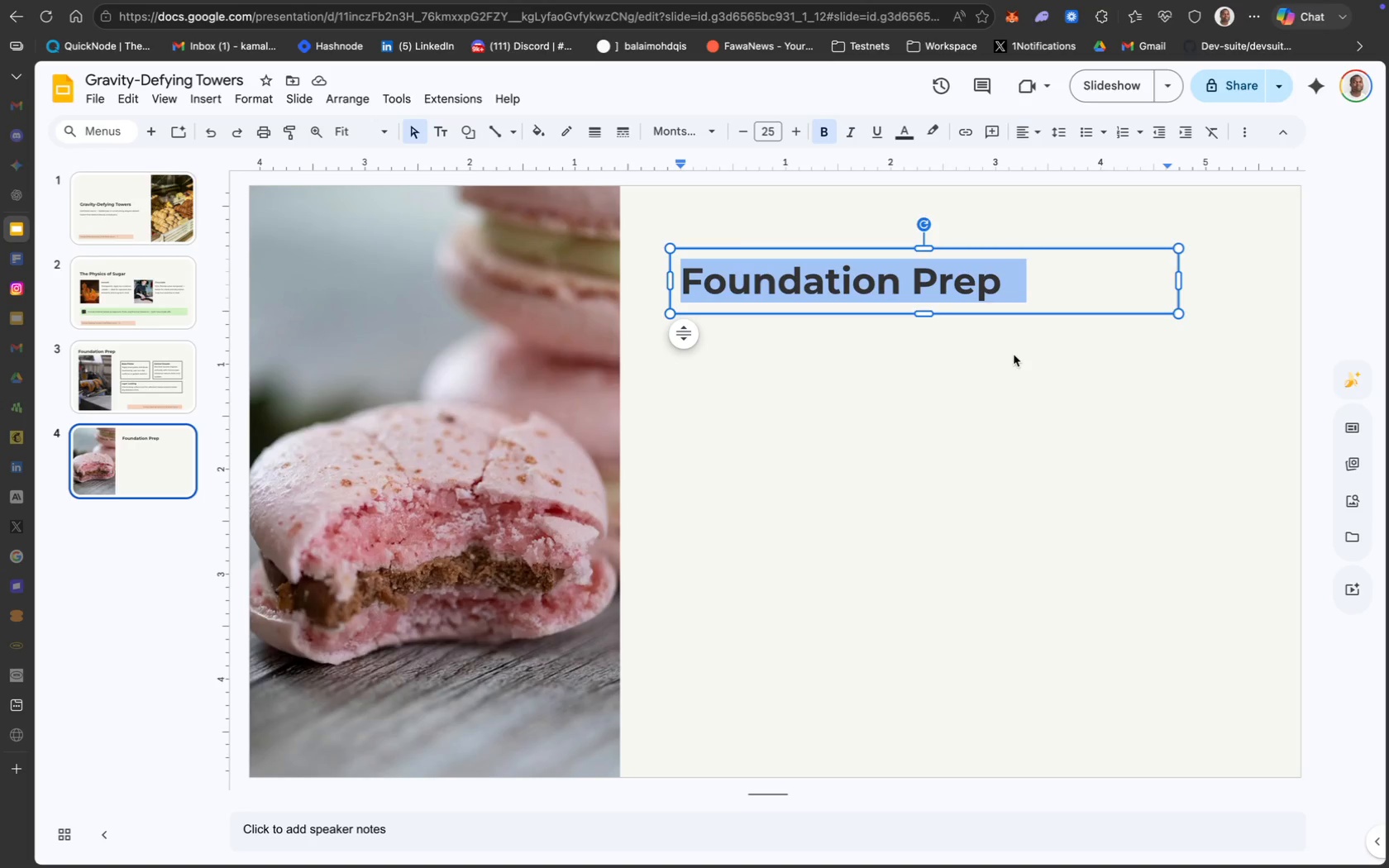 
key(CapsLock)
 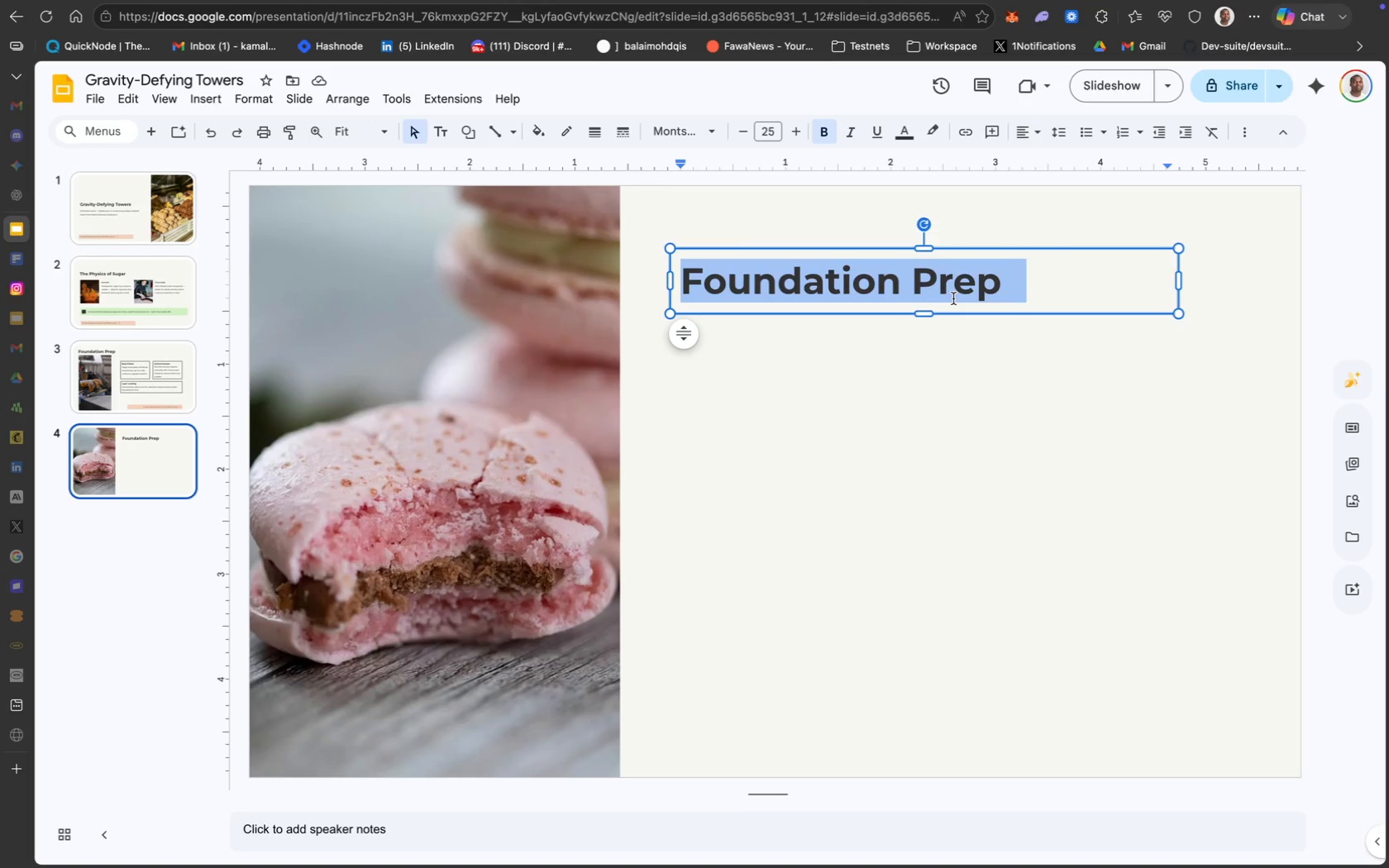 
wait(22.18)
 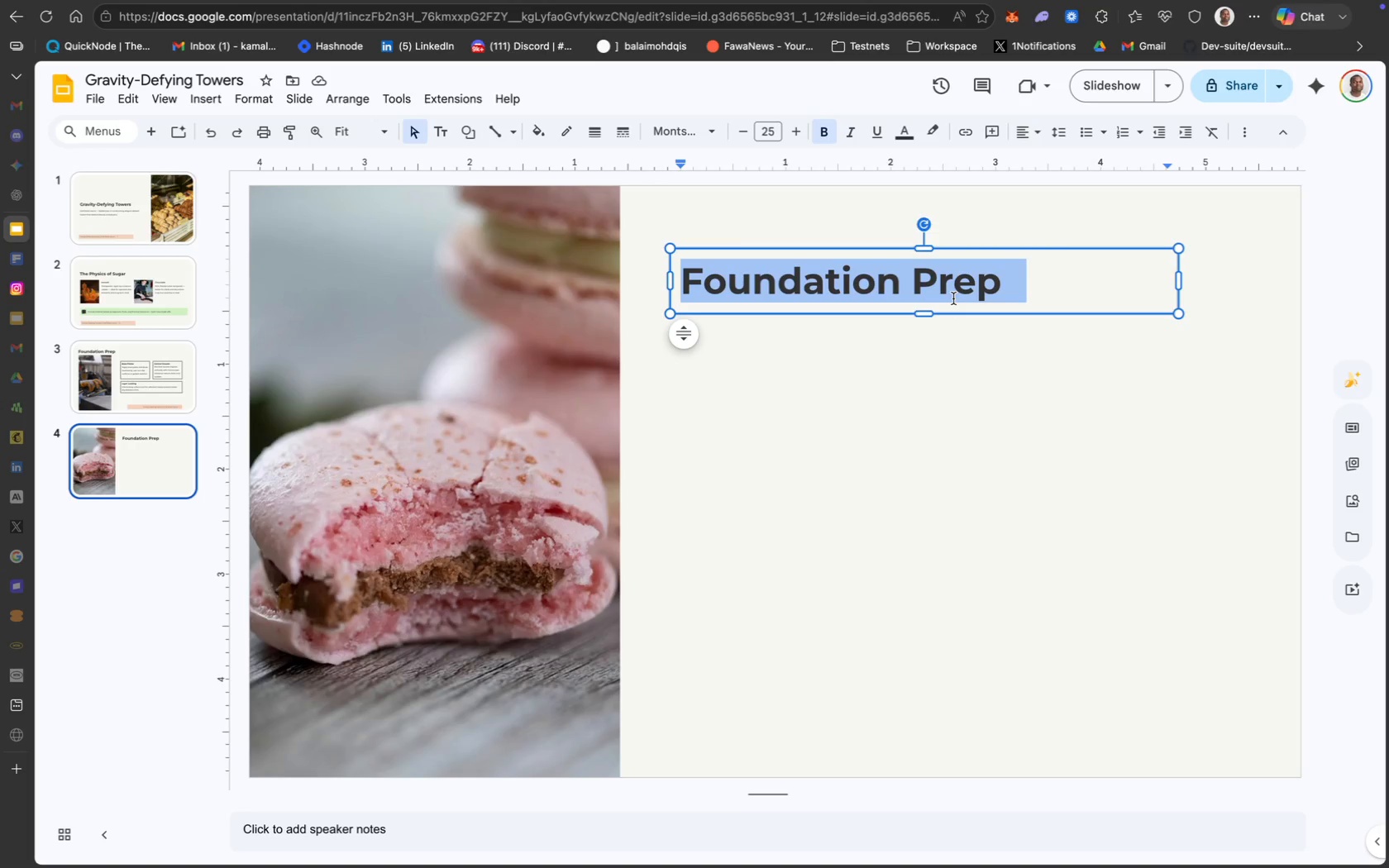 
type(The "")
 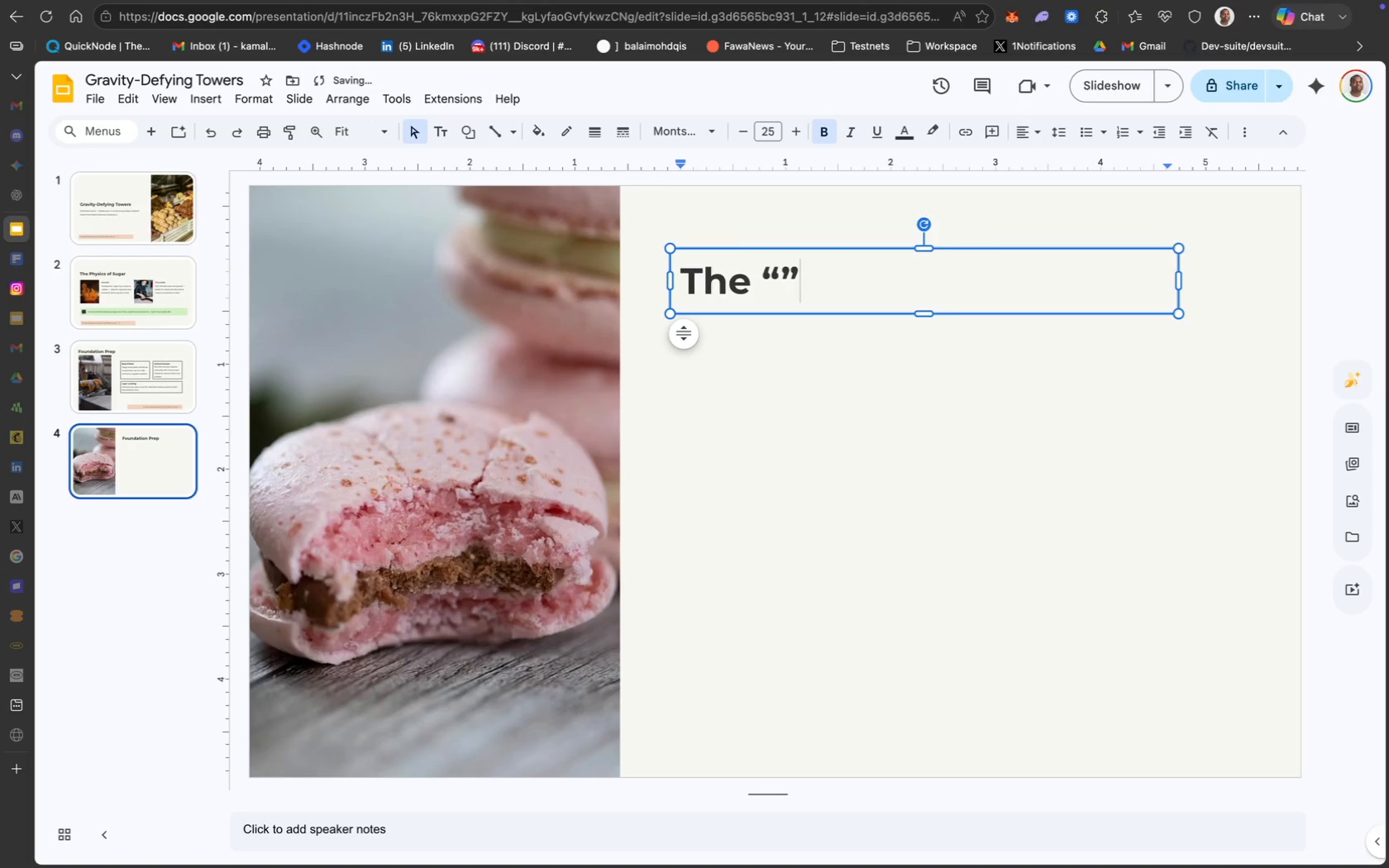 
key(ArrowLeft)
 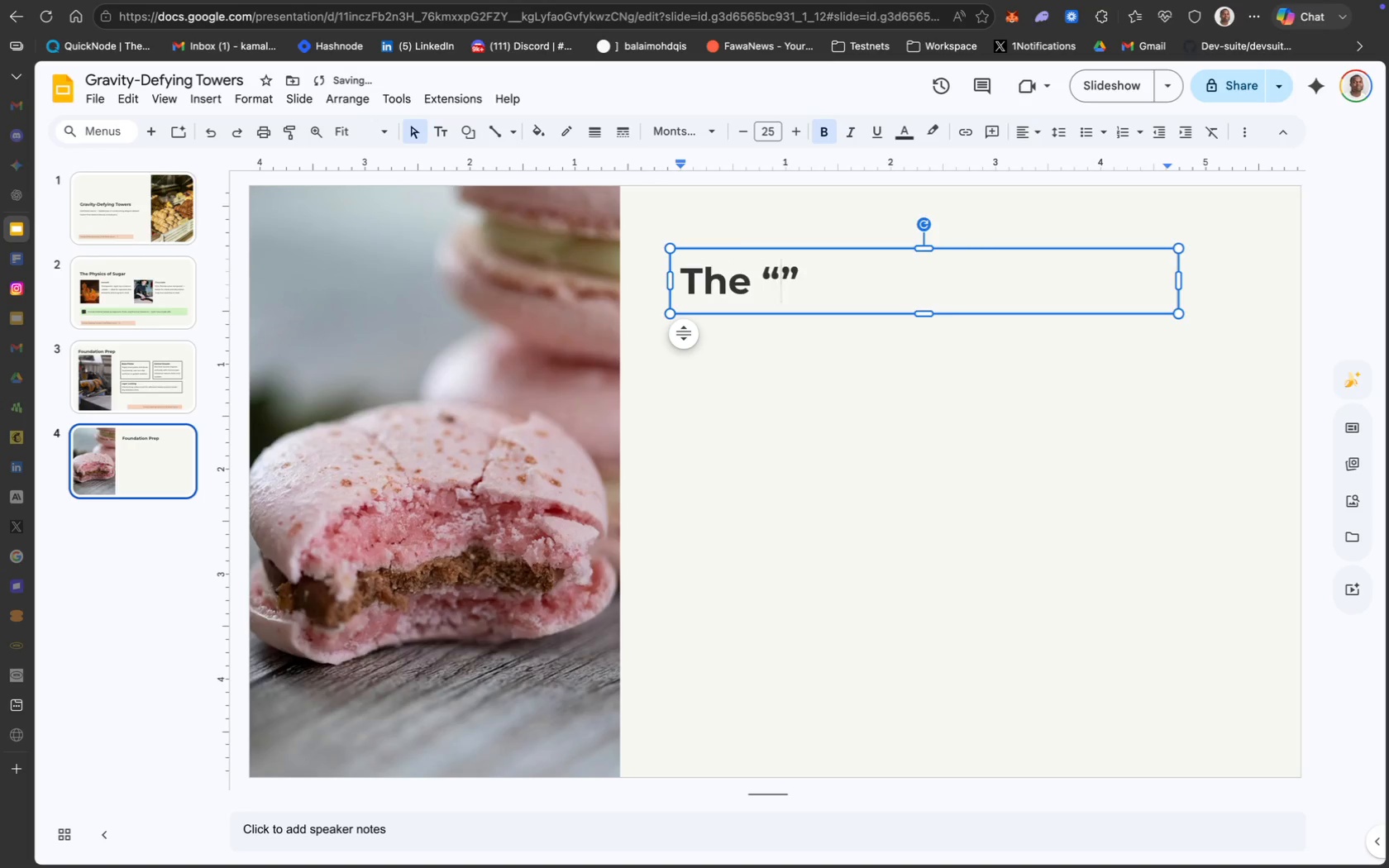 
type(Golden)
 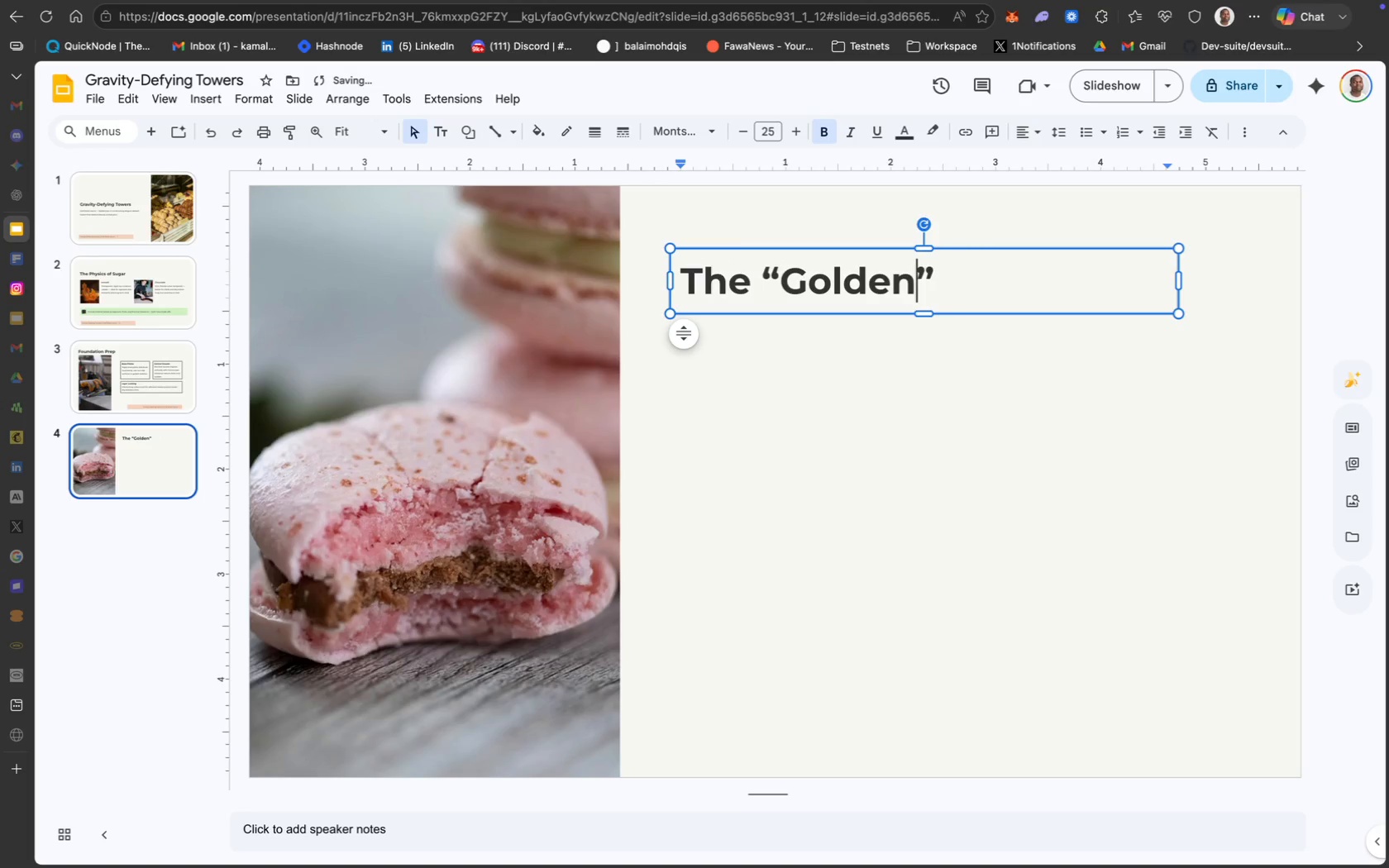 
key(ArrowRight)
 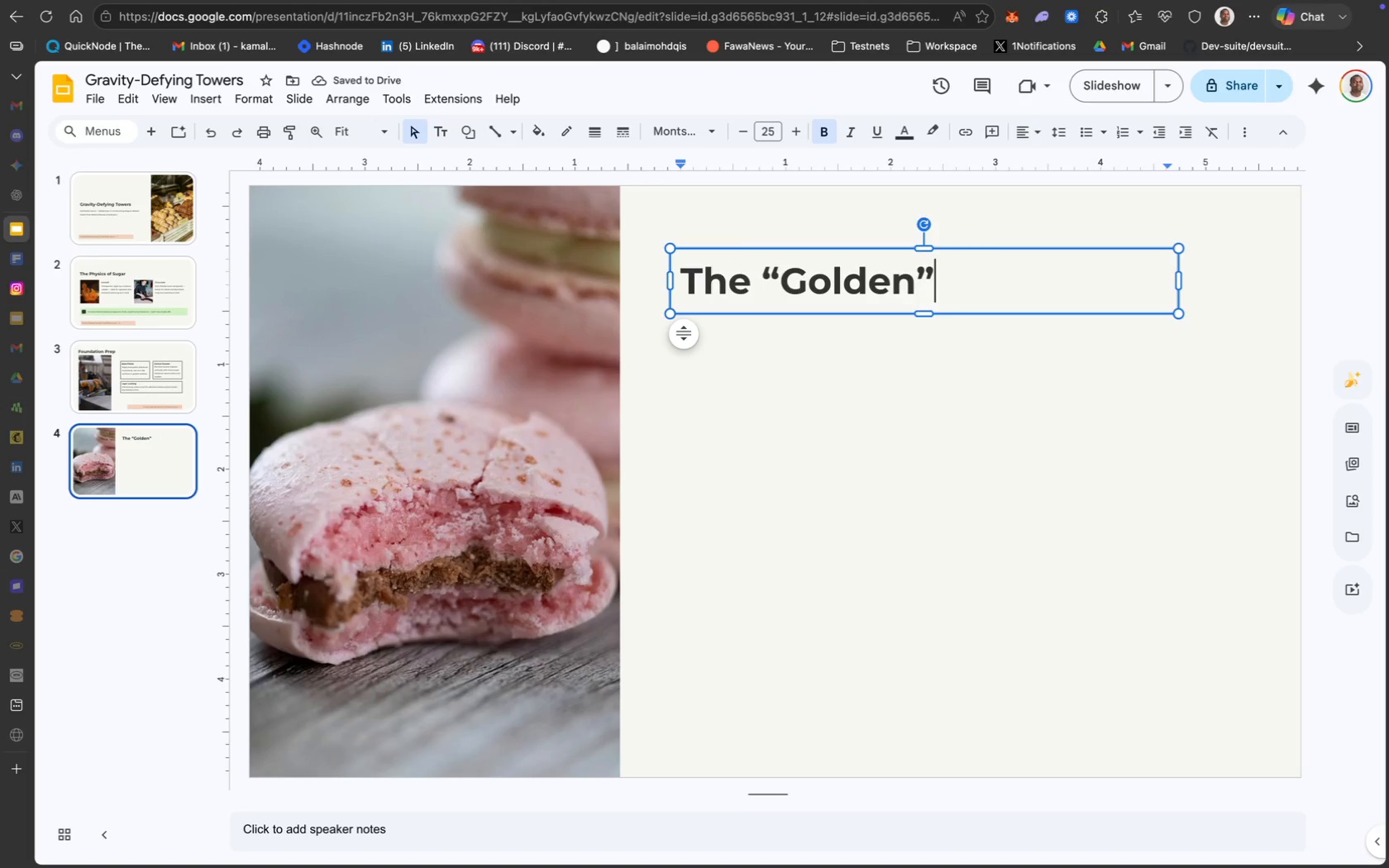 
key(ArrowRight)
 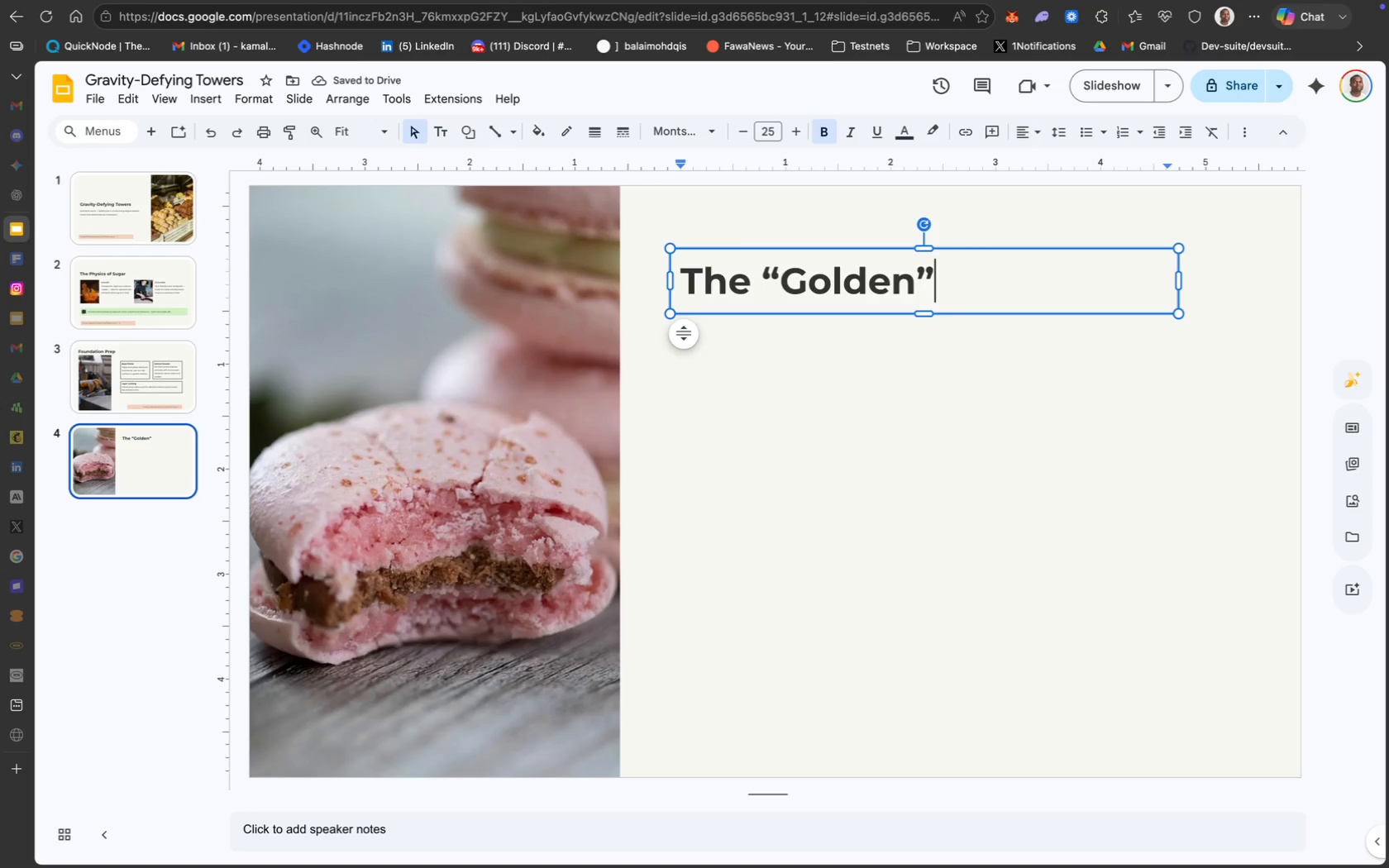 
type( Ratio)
 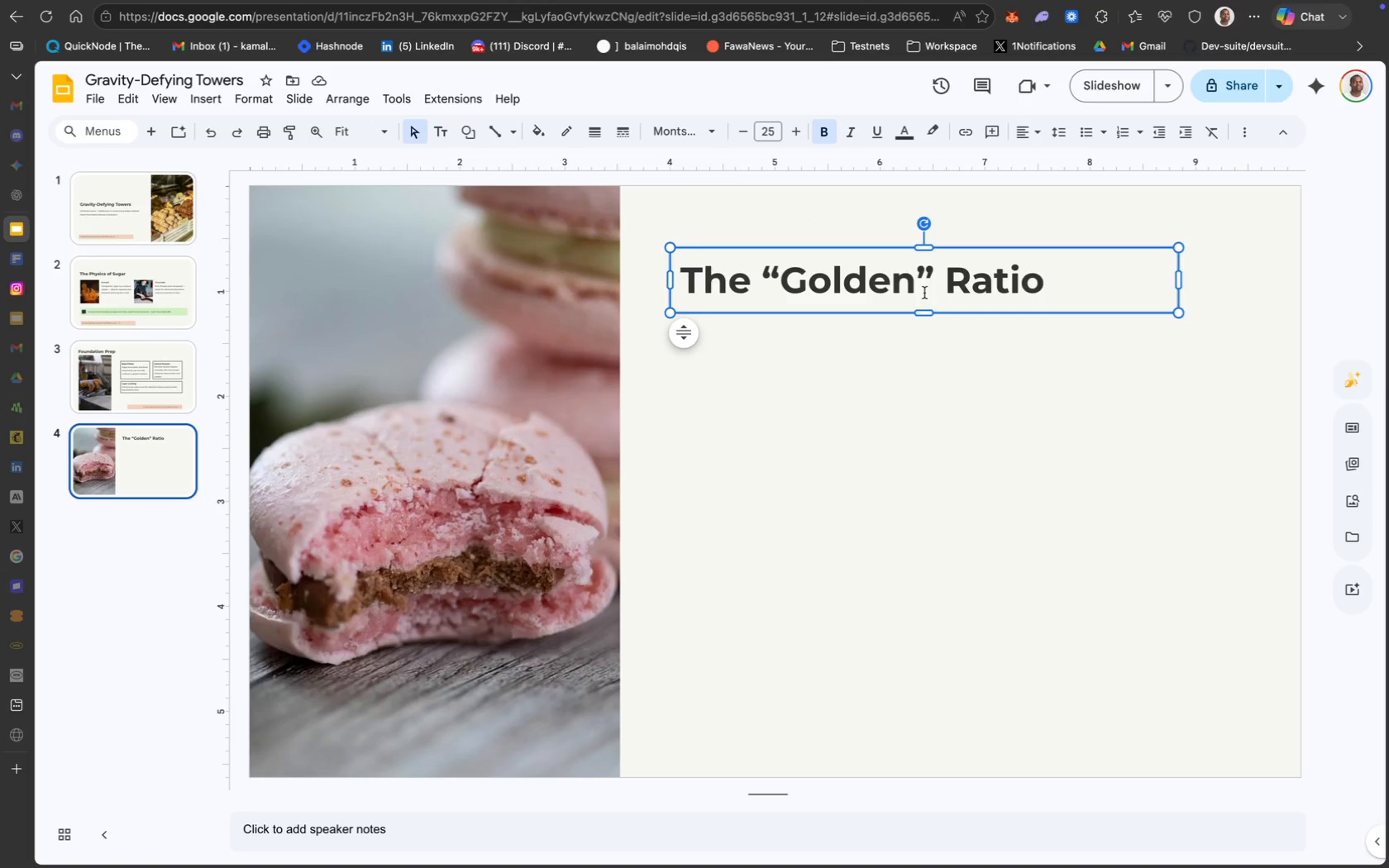 
wait(125.21)
 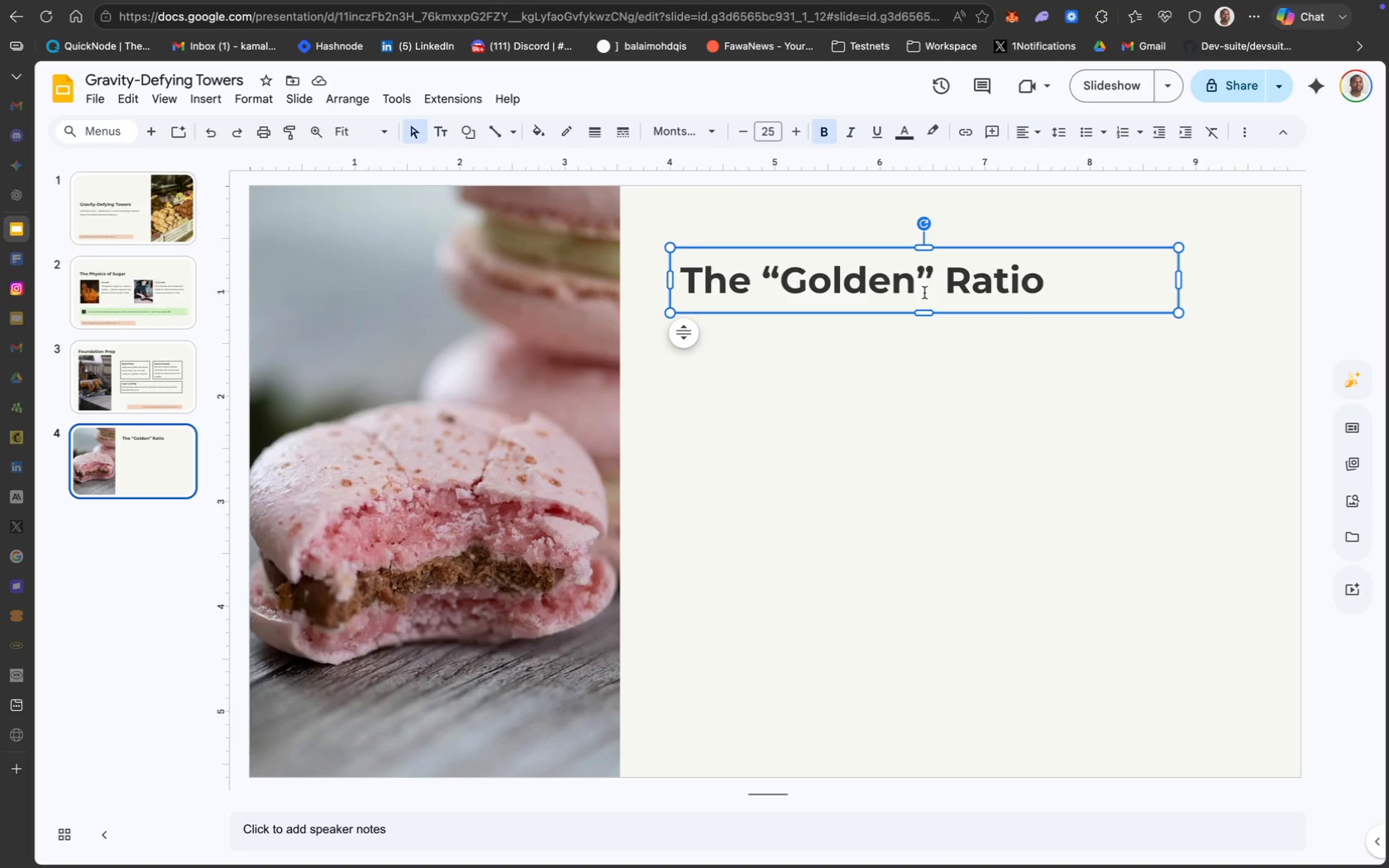 
left_click([451, 135])
 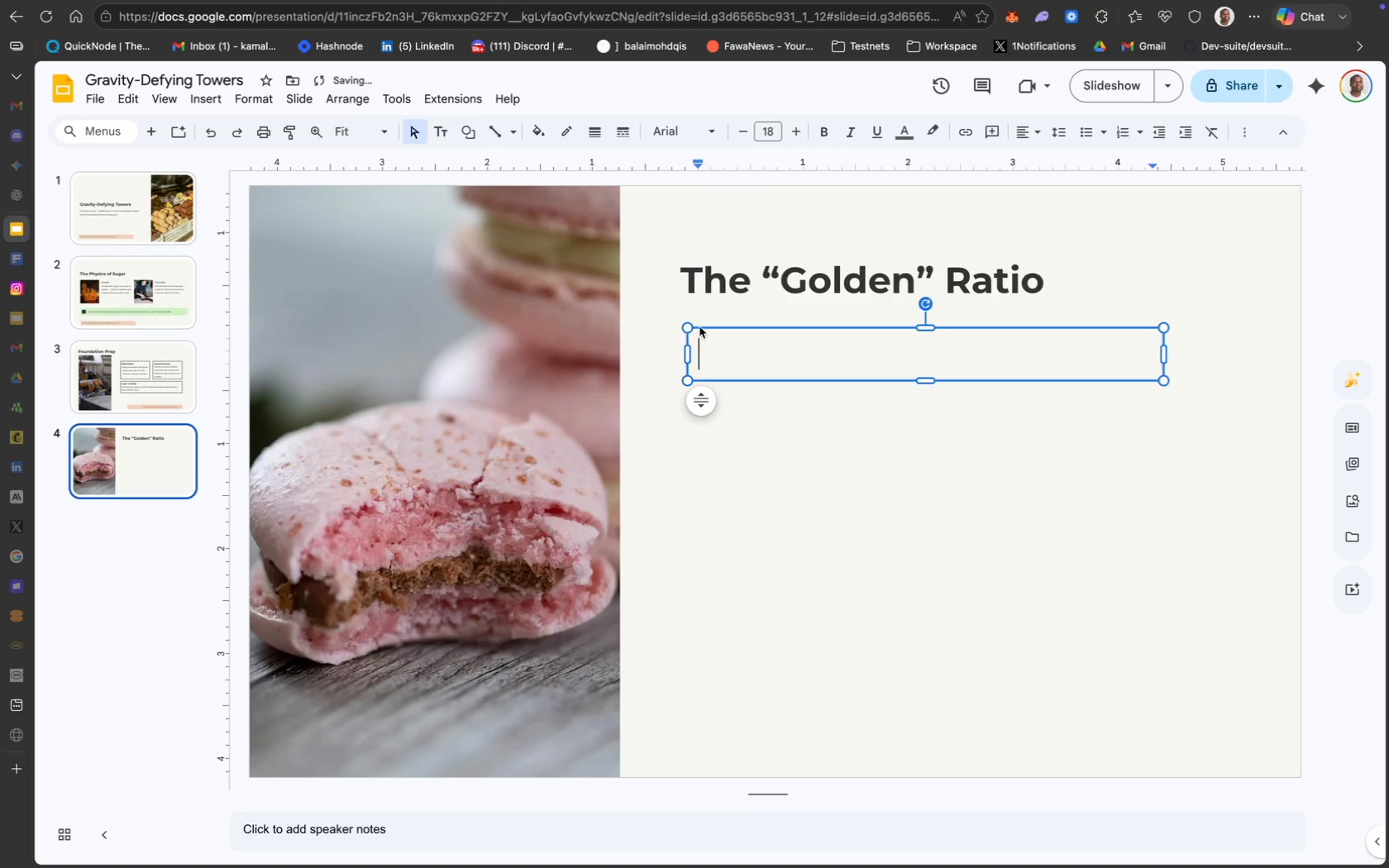 
left_click_drag(start_coordinate=[733, 327], to_coordinate=[718, 327])
 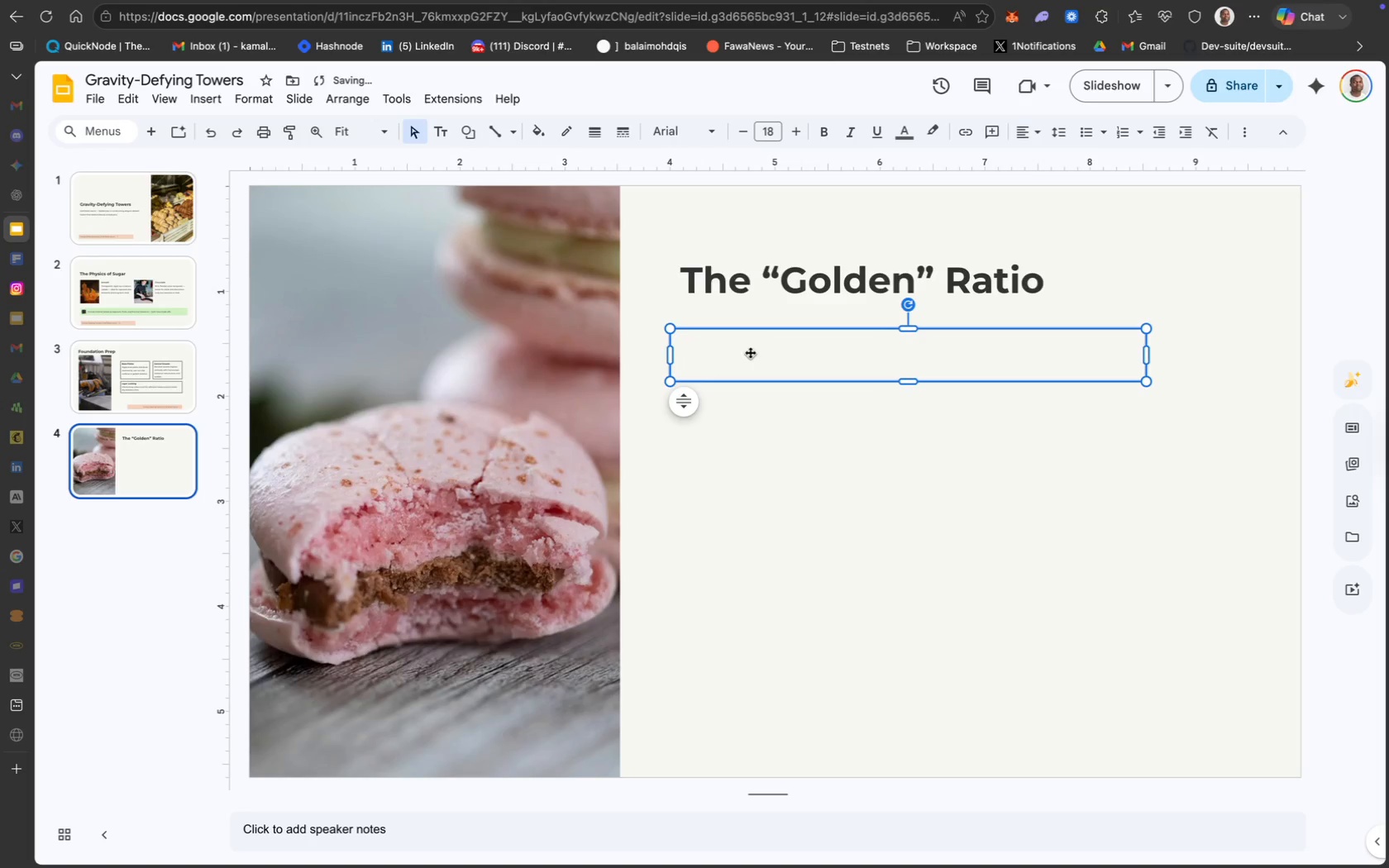 
left_click([751, 353])
 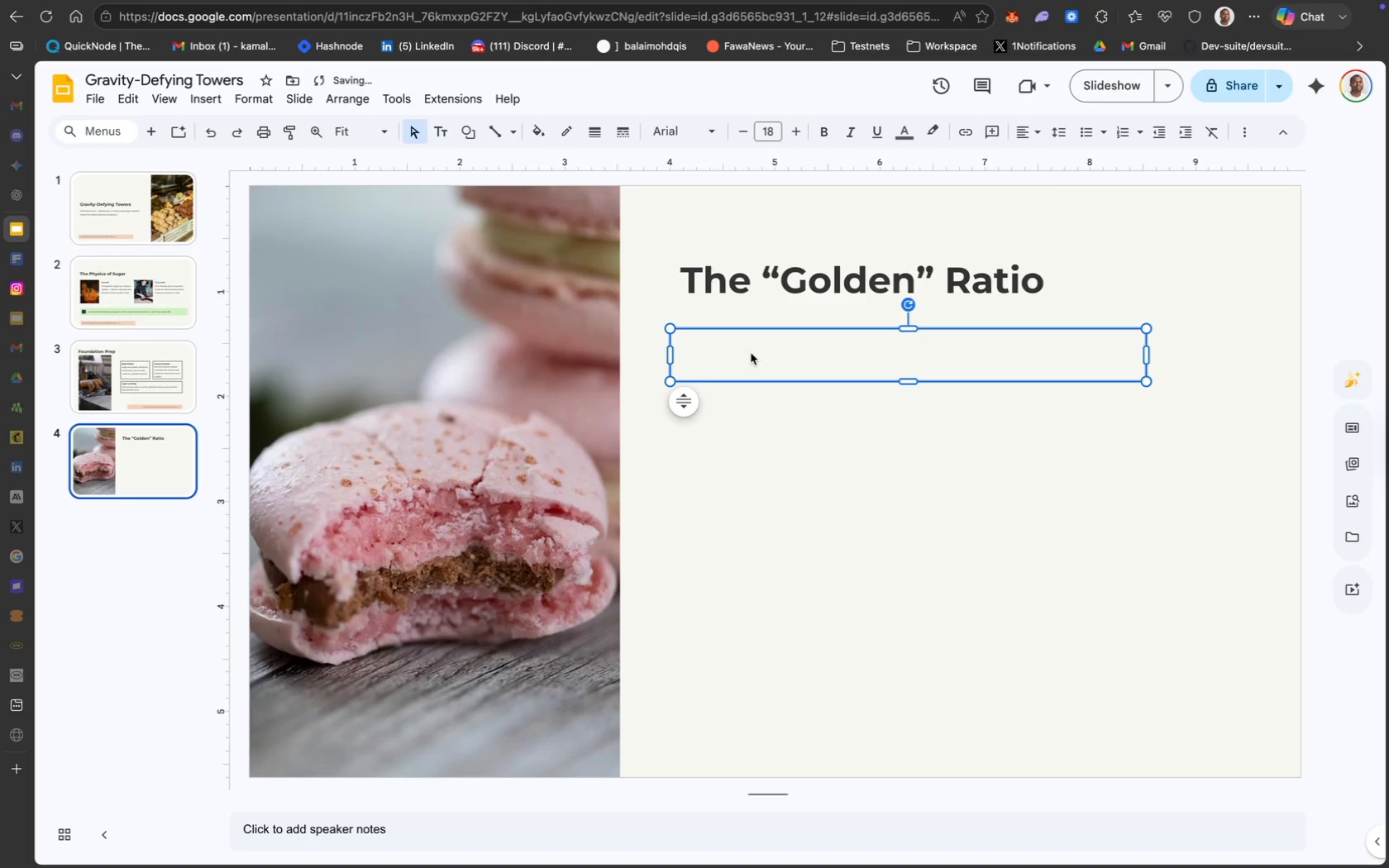 
double_click([751, 353])
 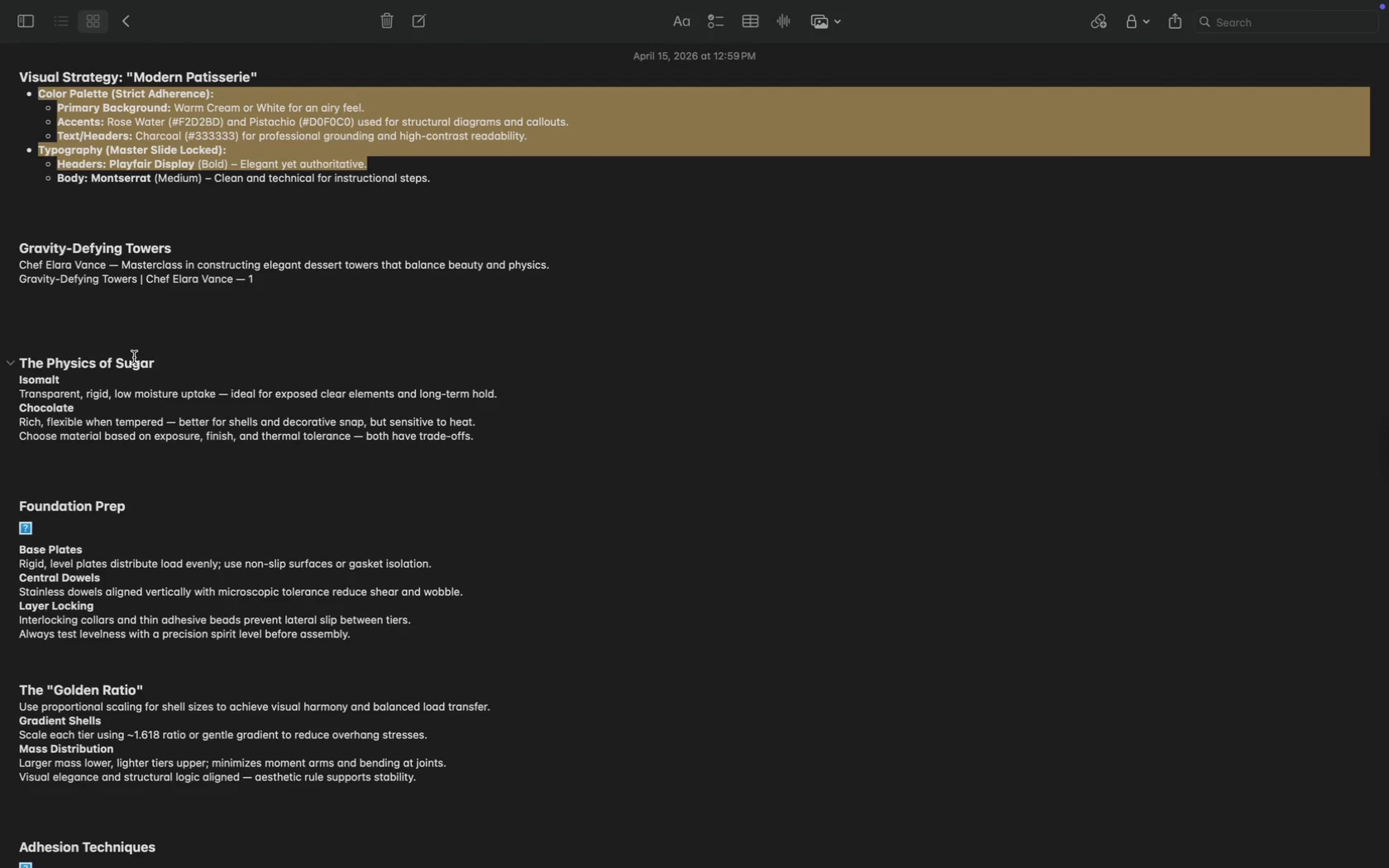 
scroll: coordinate [195, 508], scroll_direction: down, amount: 33.0
 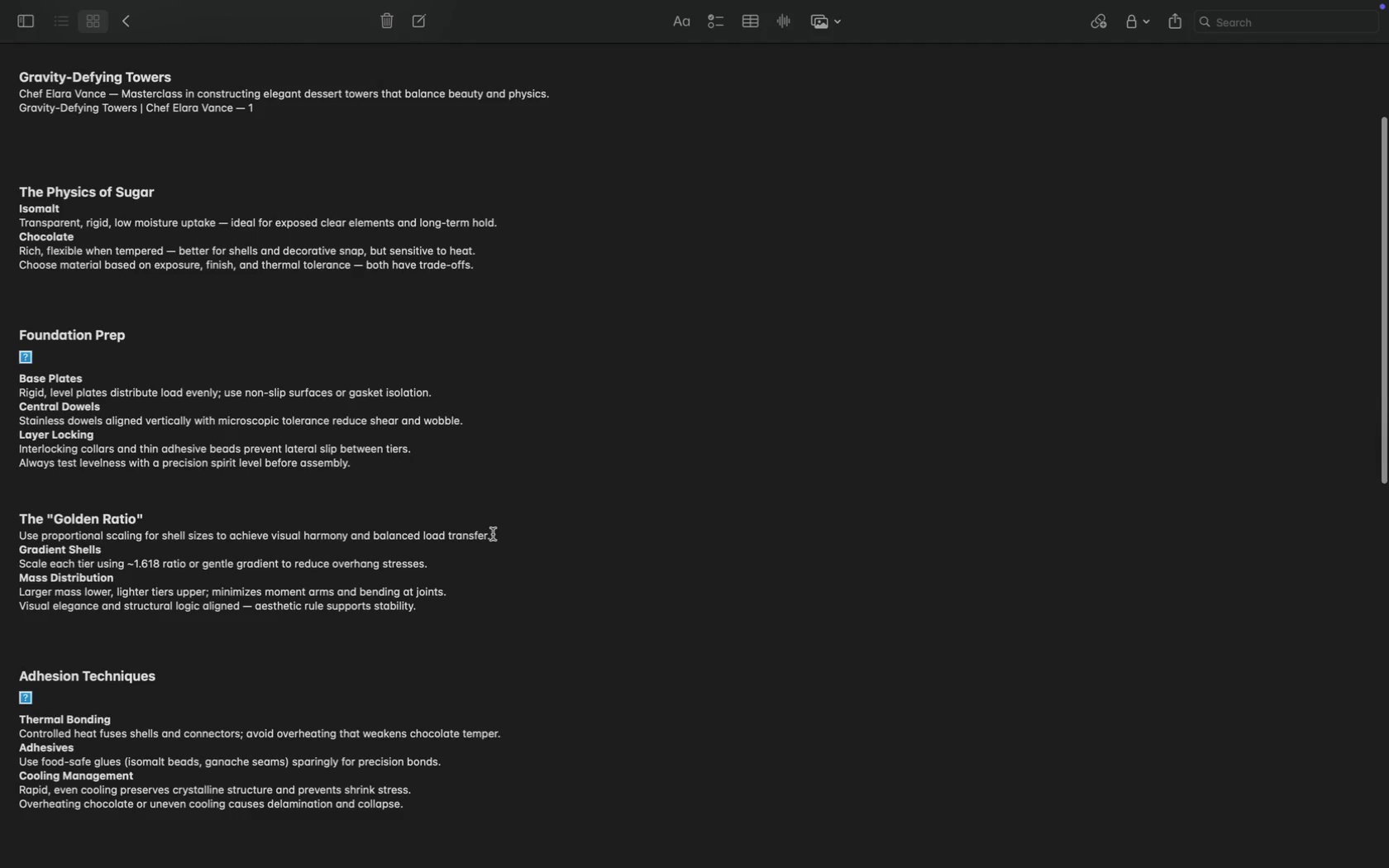 
left_click_drag(start_coordinate=[499, 534], to_coordinate=[19, 531])
 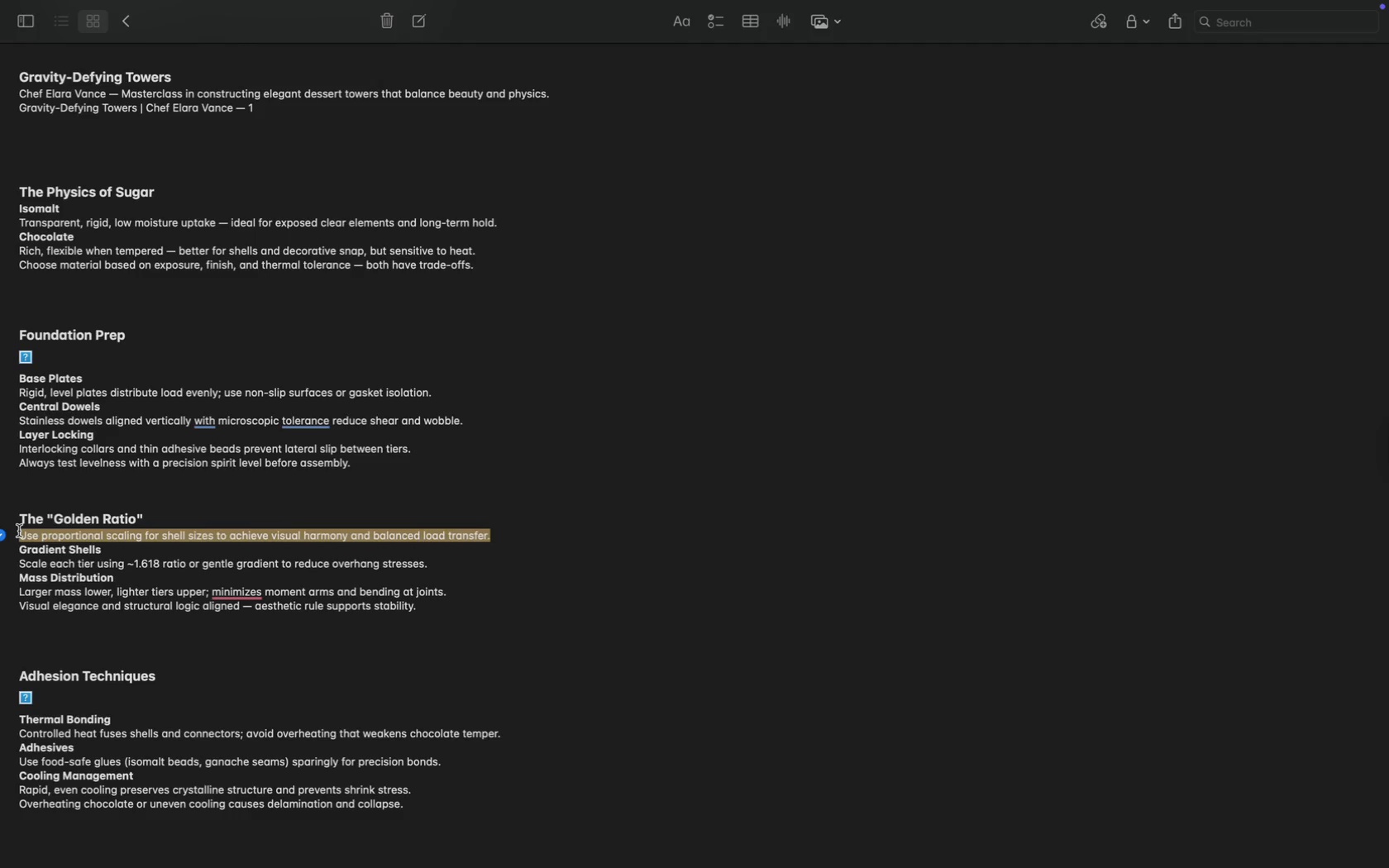 
key(Meta+C)
 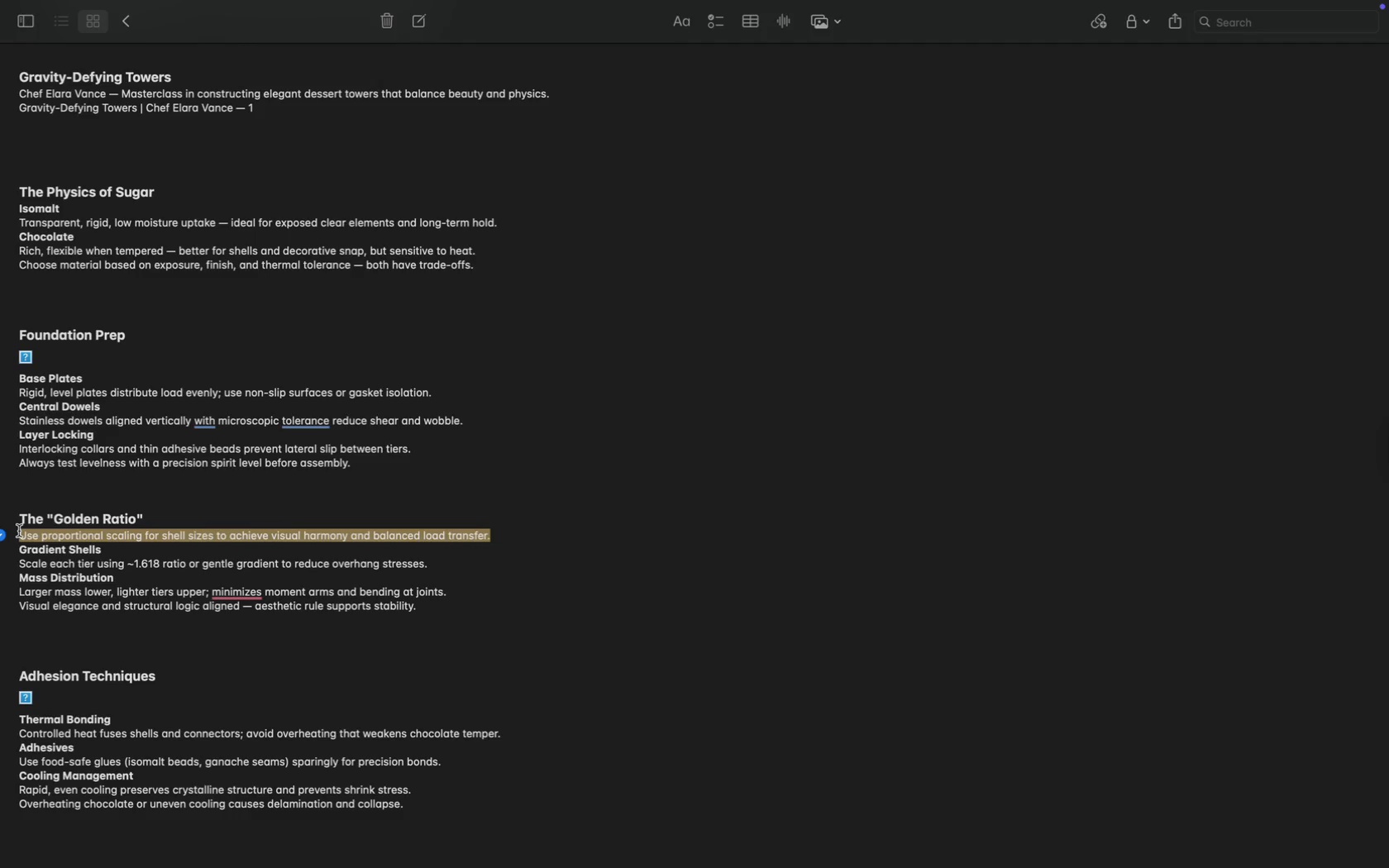 
key(Meta+C)
 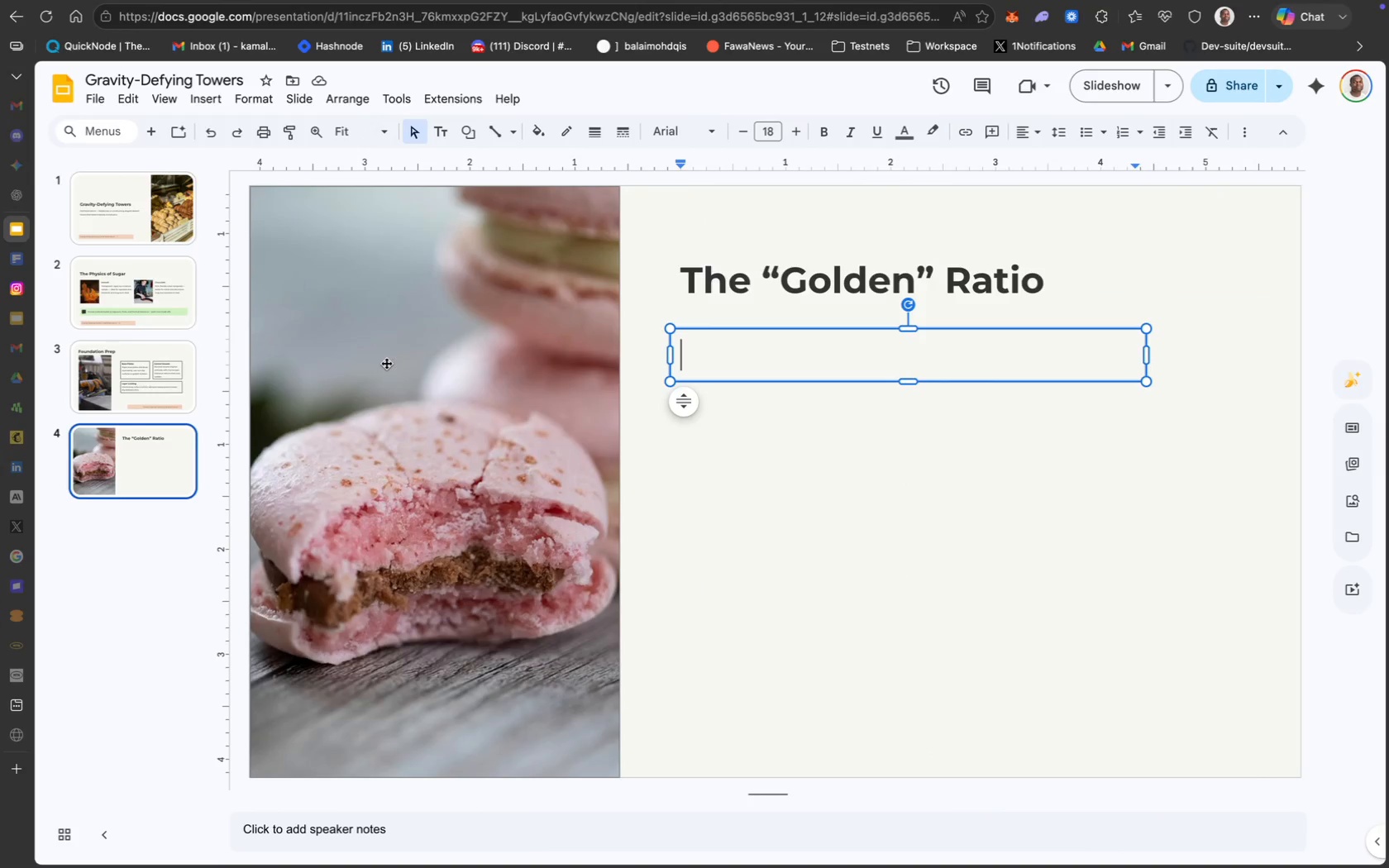 
key(Meta+V)
 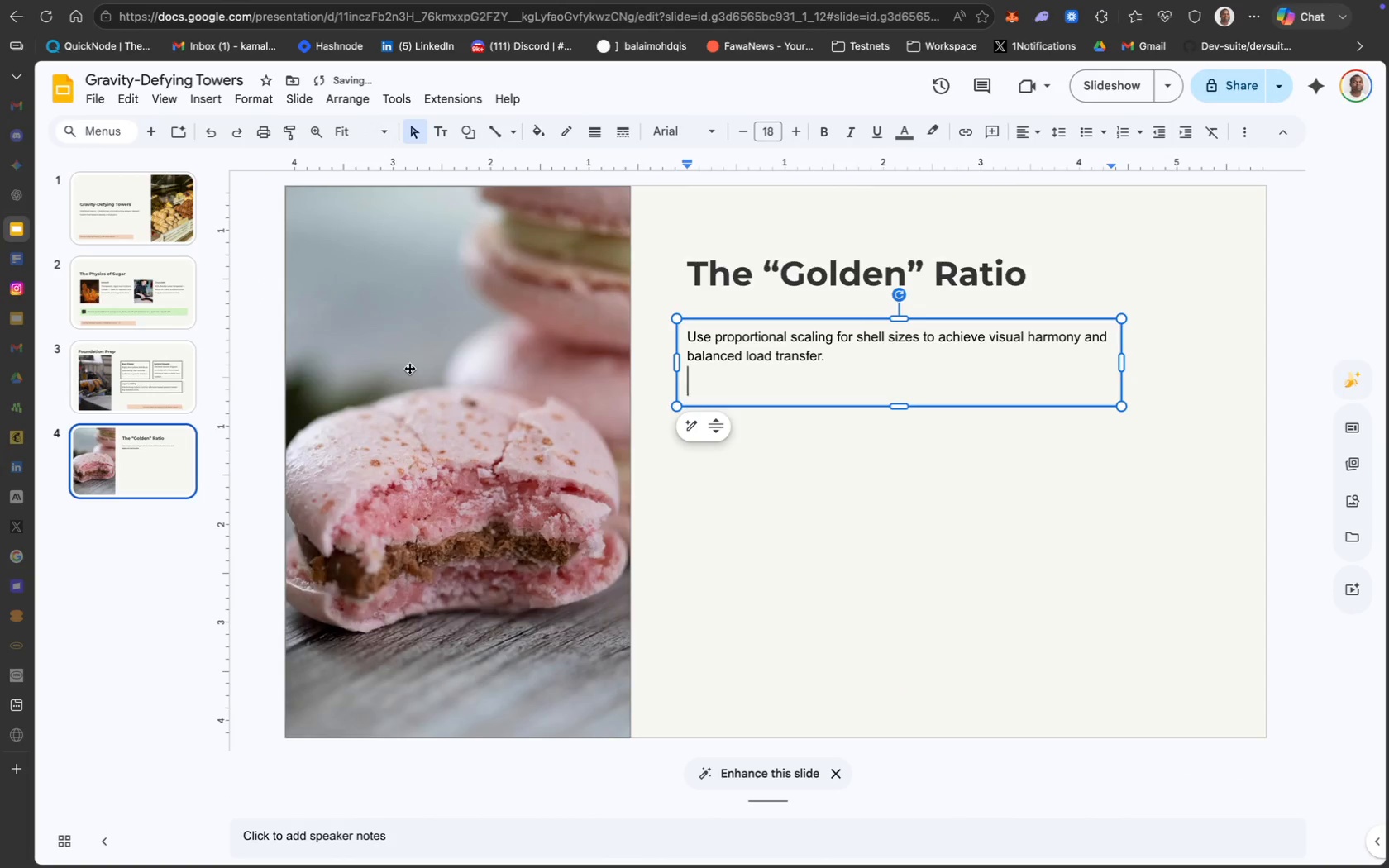 
key(Backspace)
 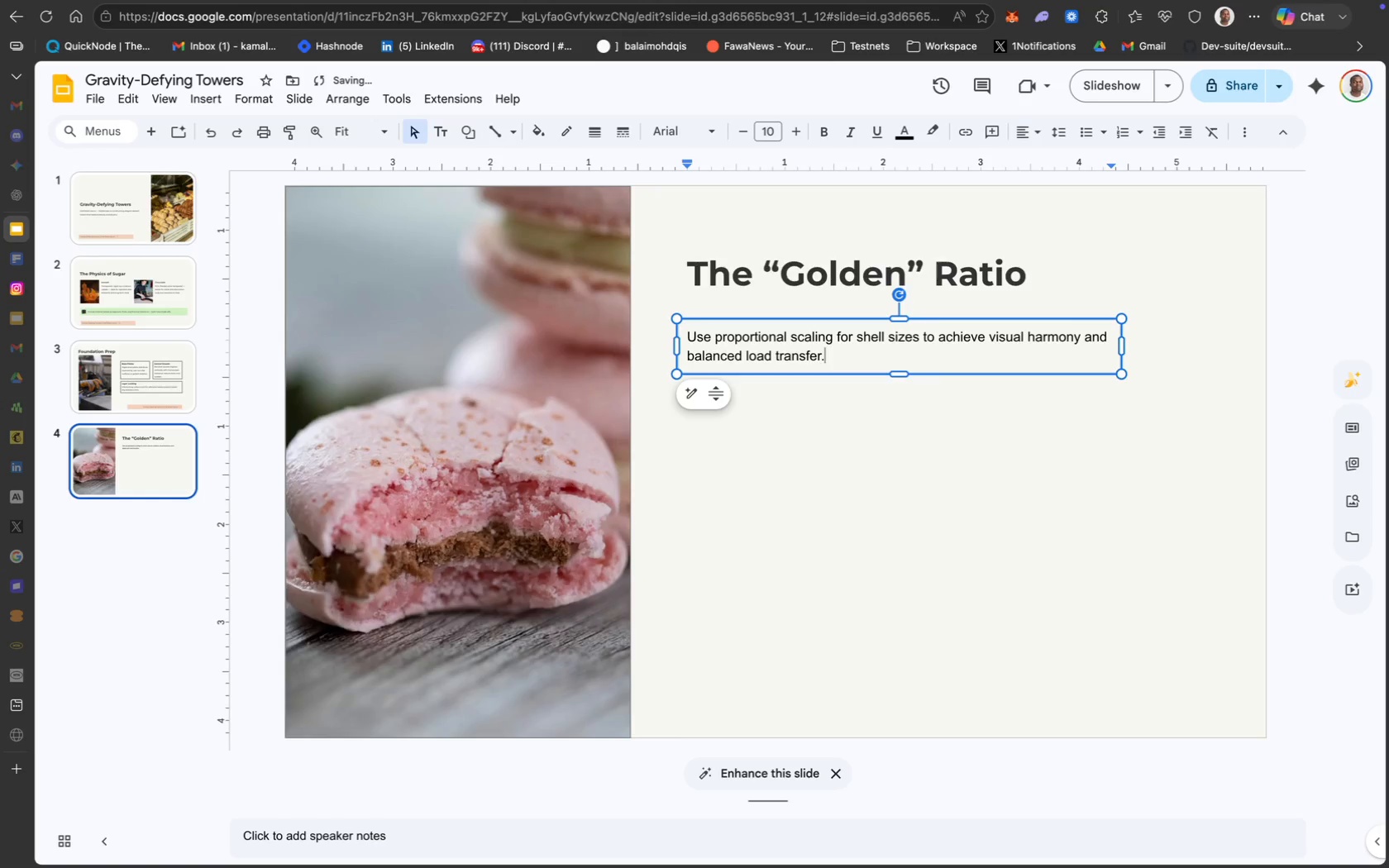 
key(Meta+CommandLeft)
 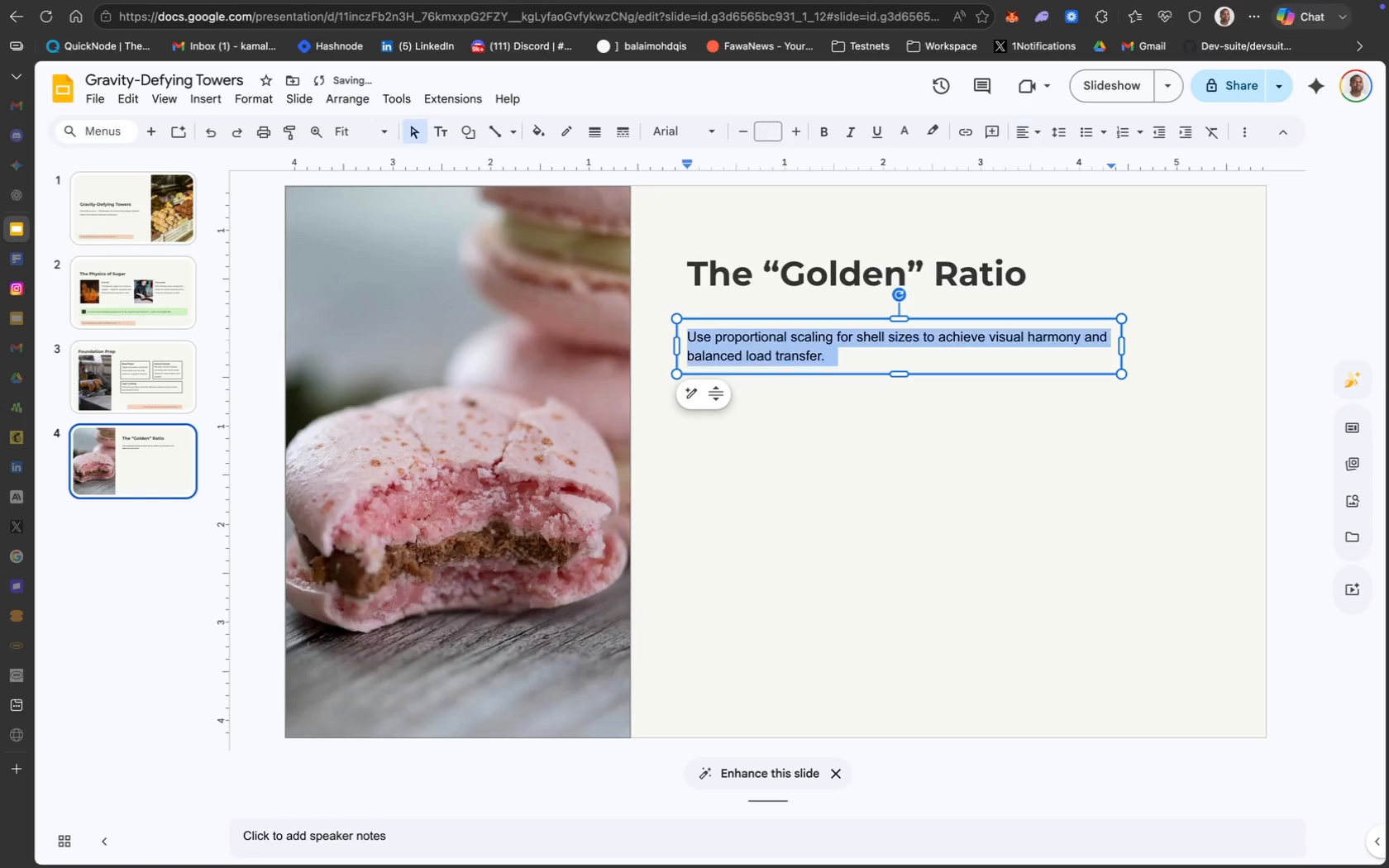 
key(Meta+A)
 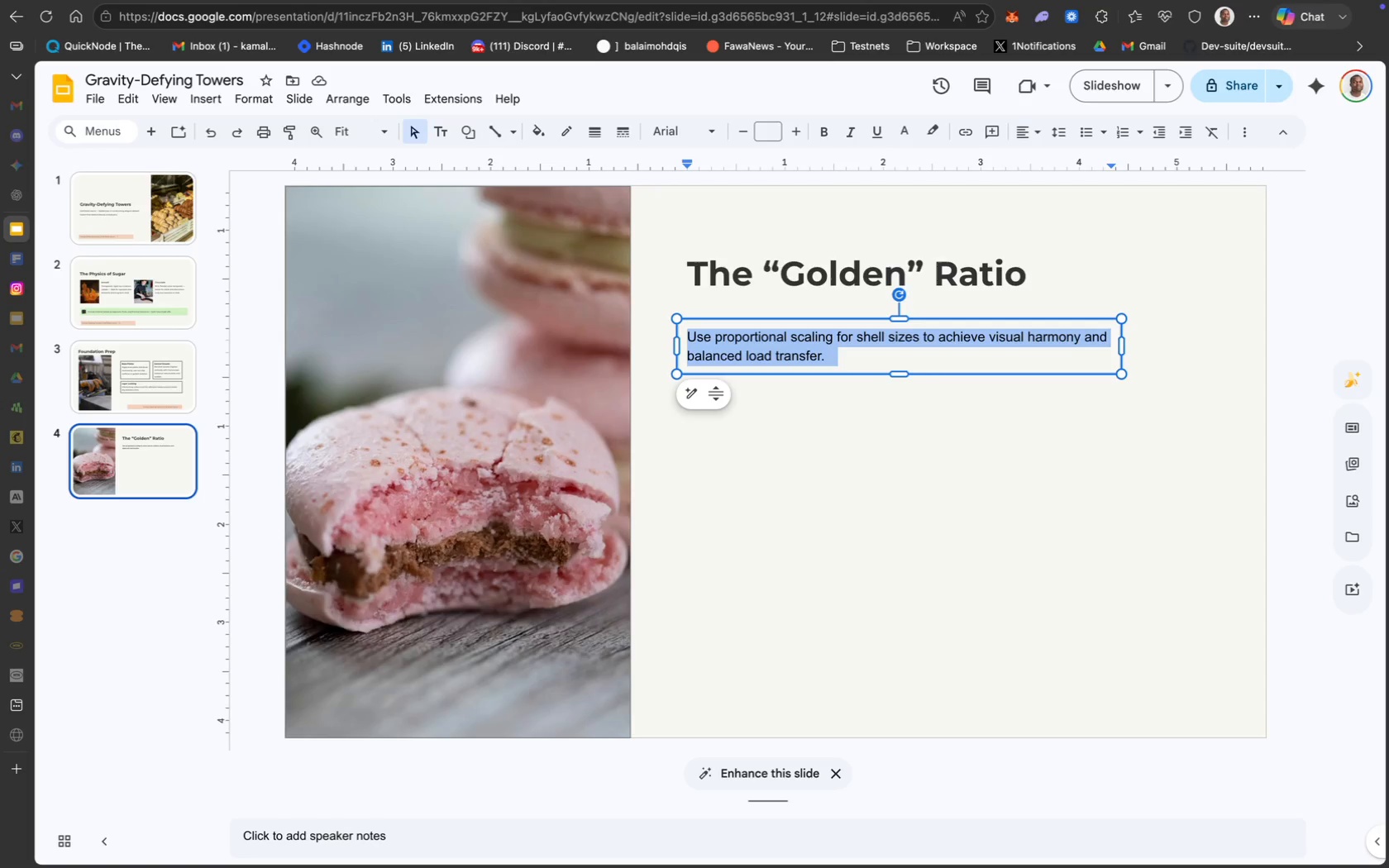 
wait(19.81)
 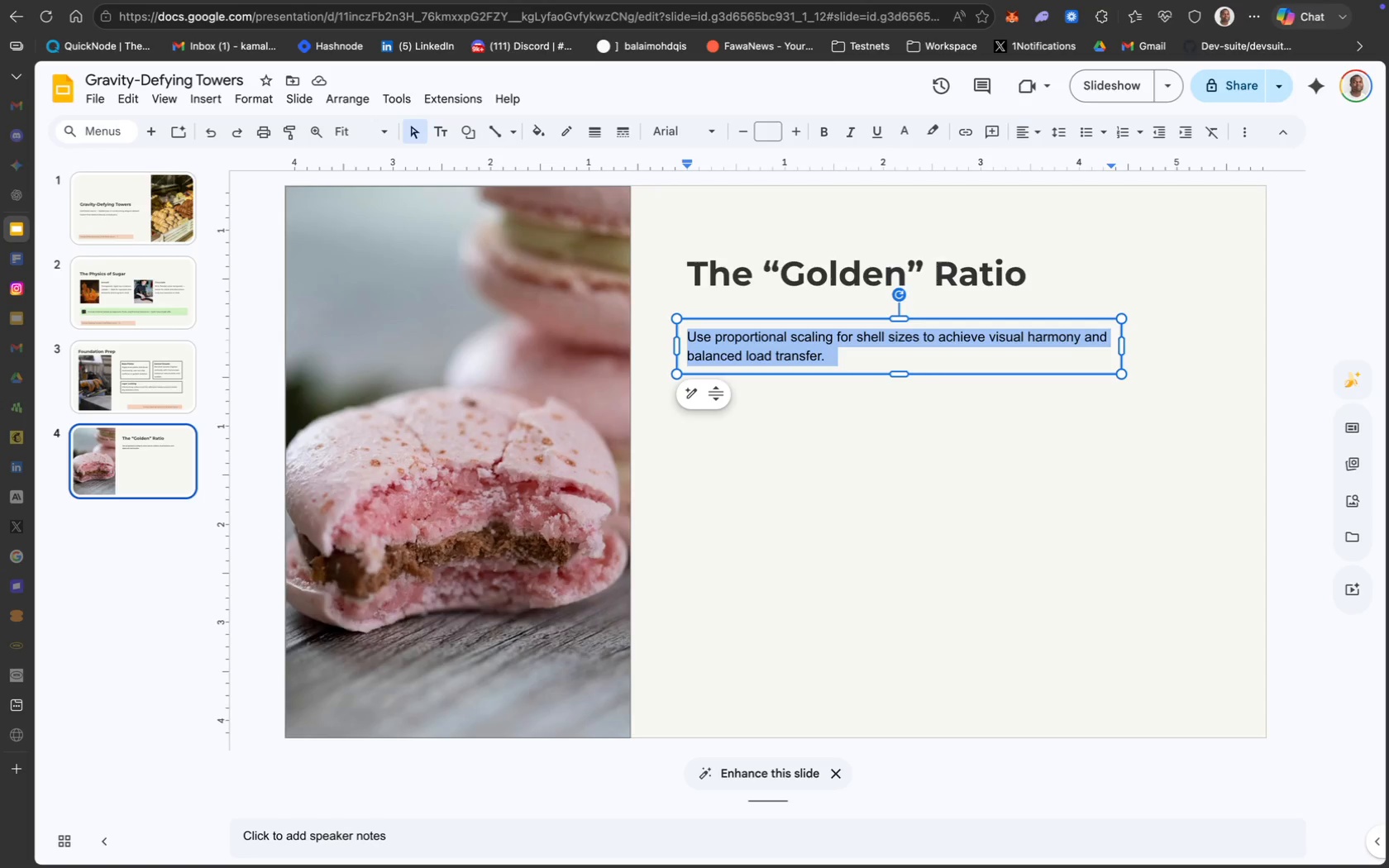 
left_click([689, 125])
 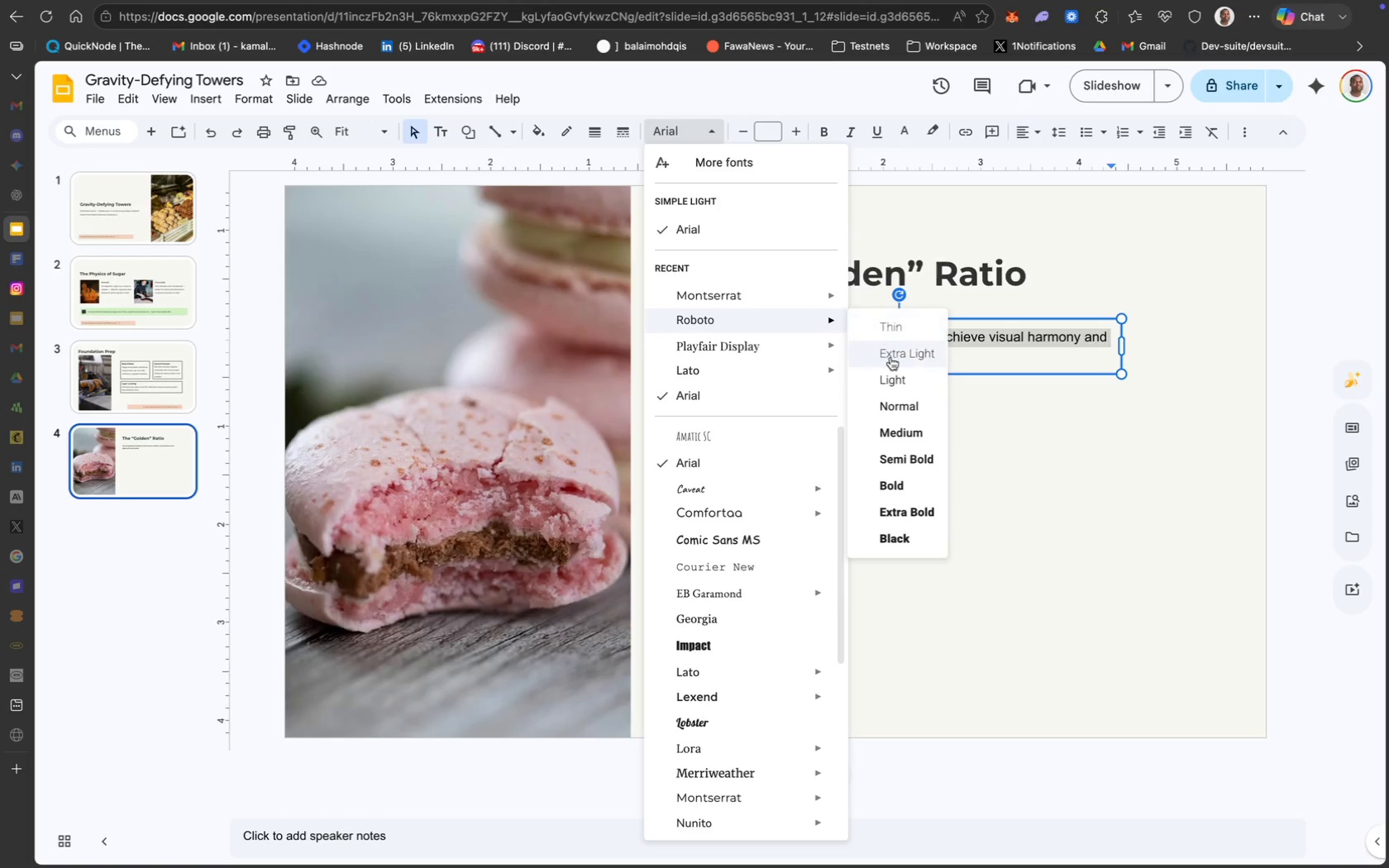 
mouse_move([791, 303])
 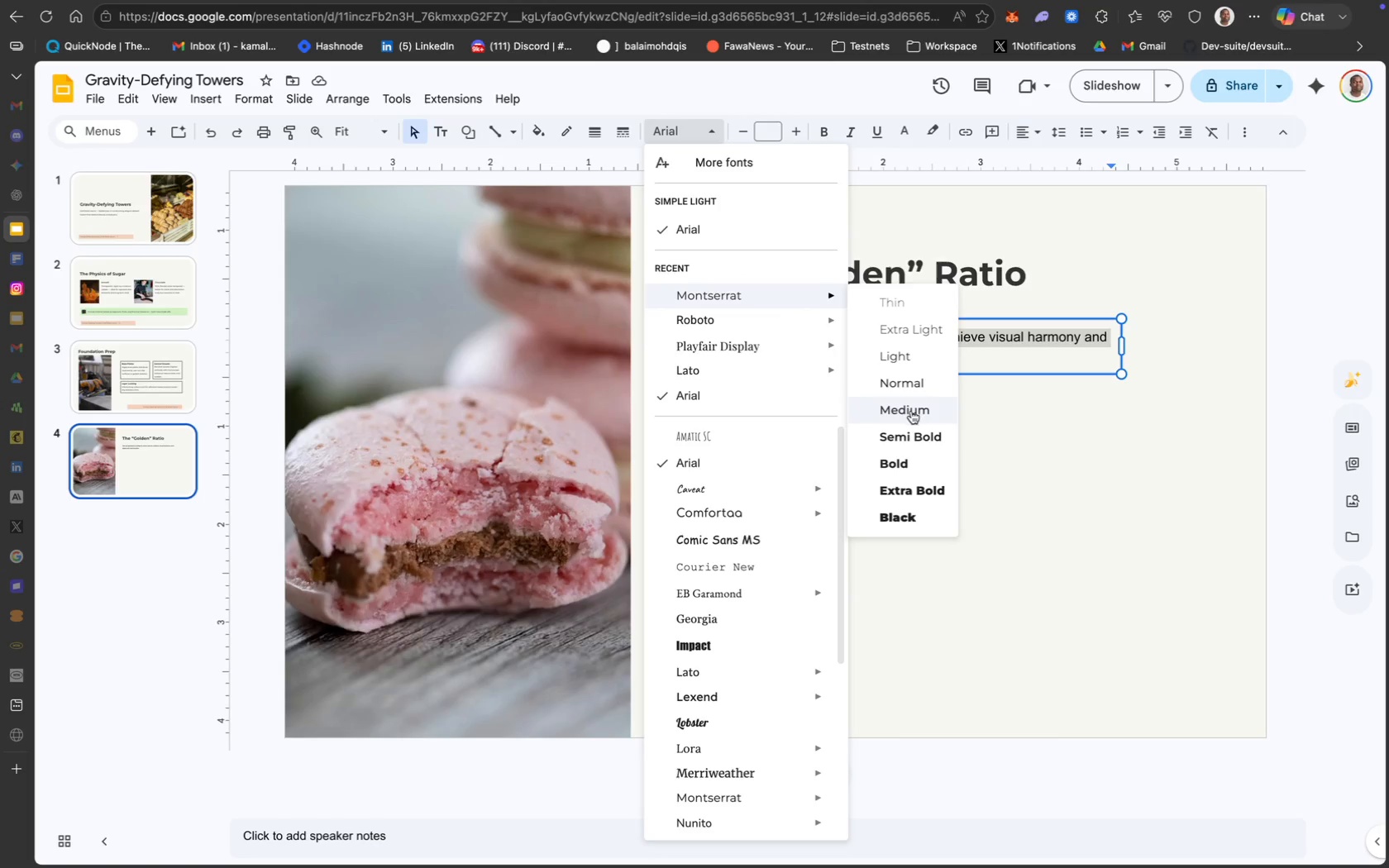 
wait(7.47)
 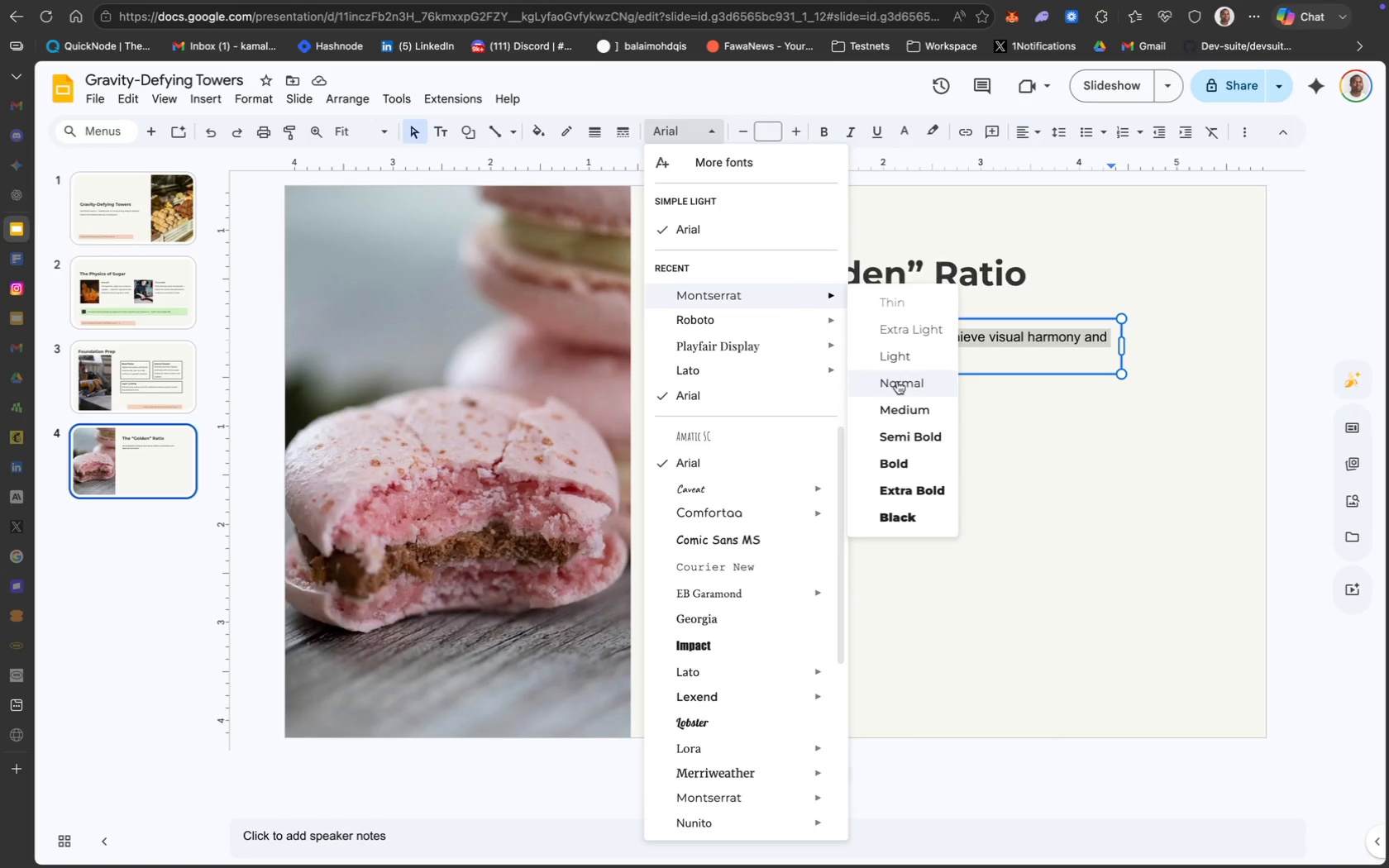 
left_click([766, 133])
 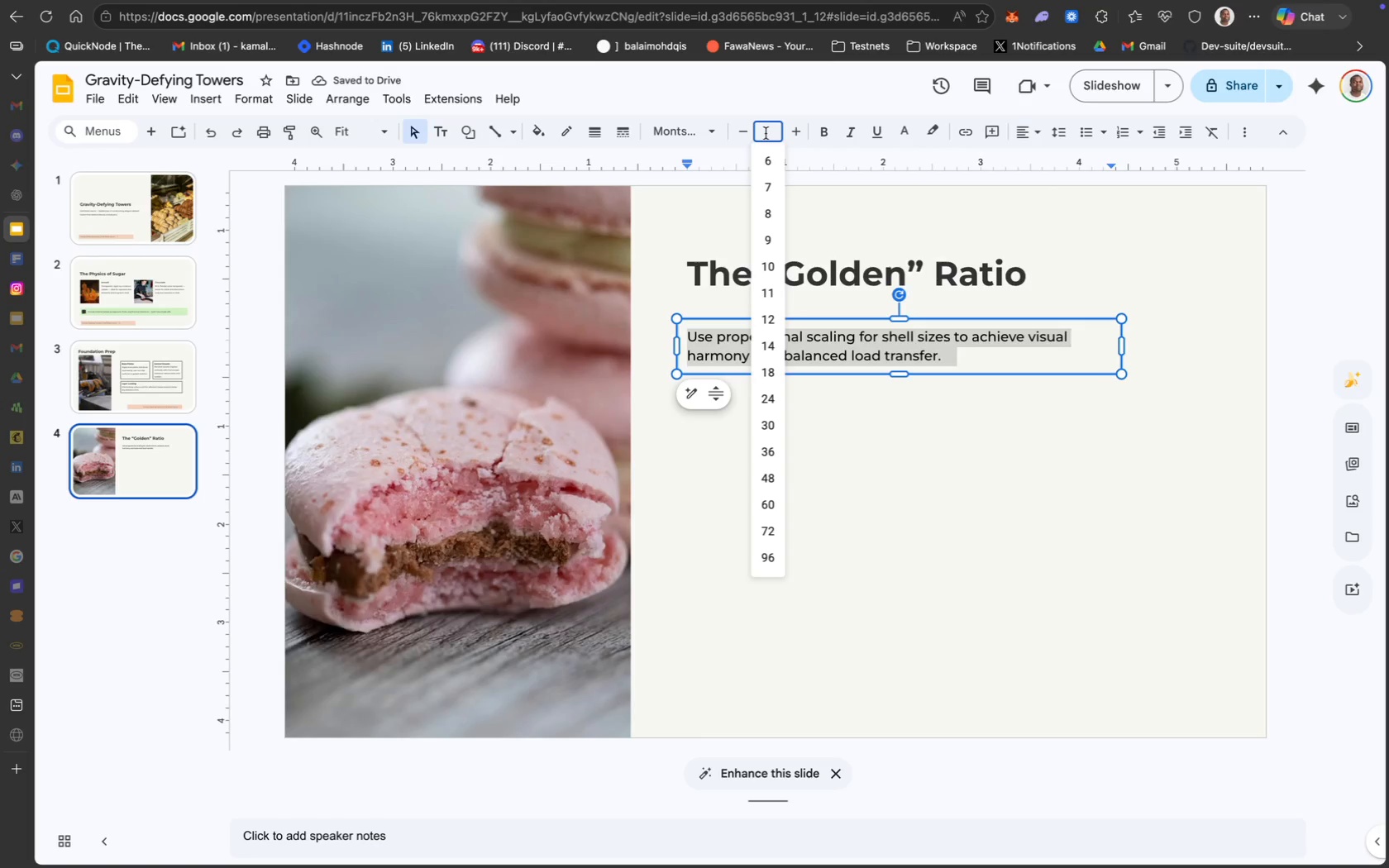 
type(11)
 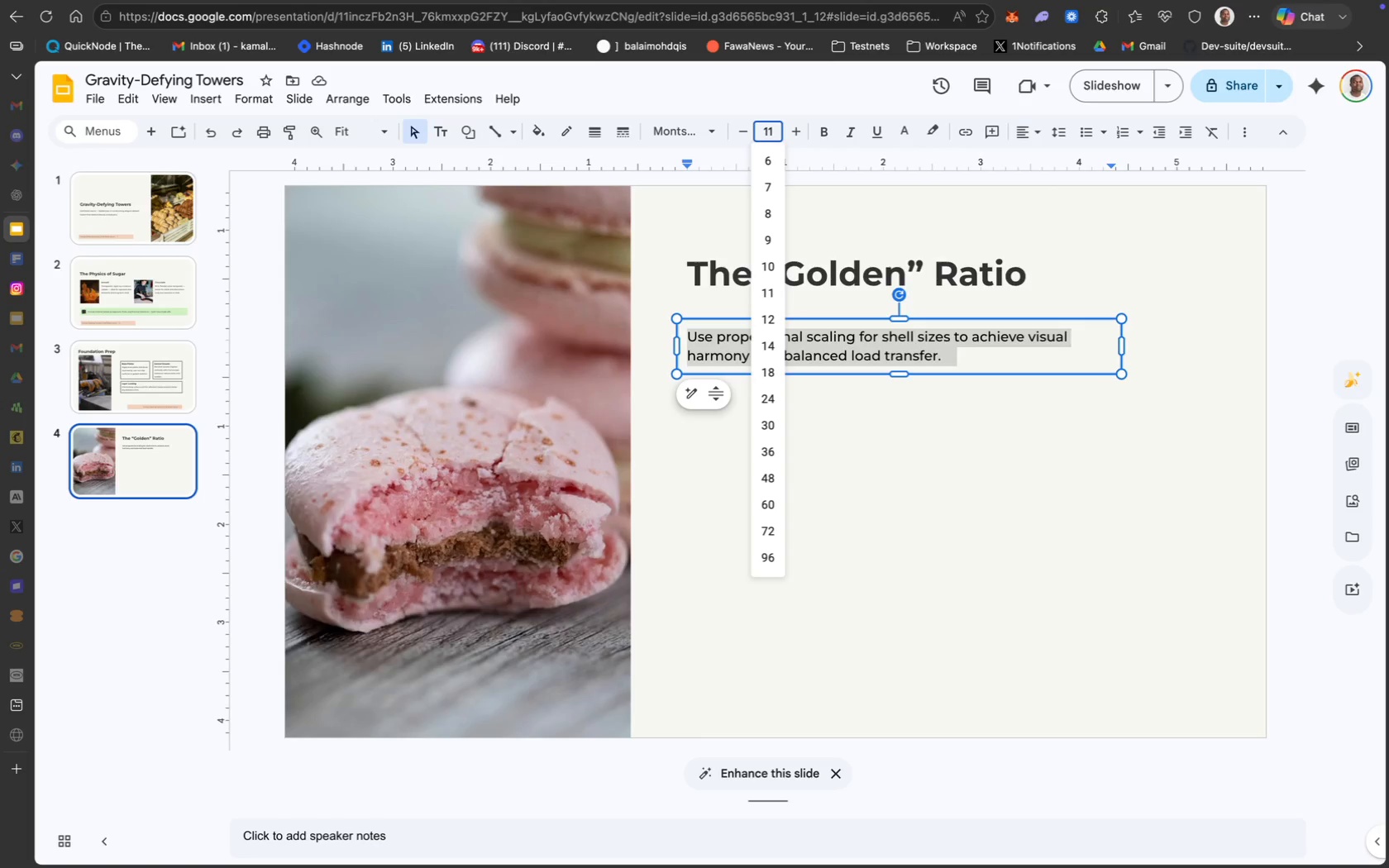 
key(Enter)
 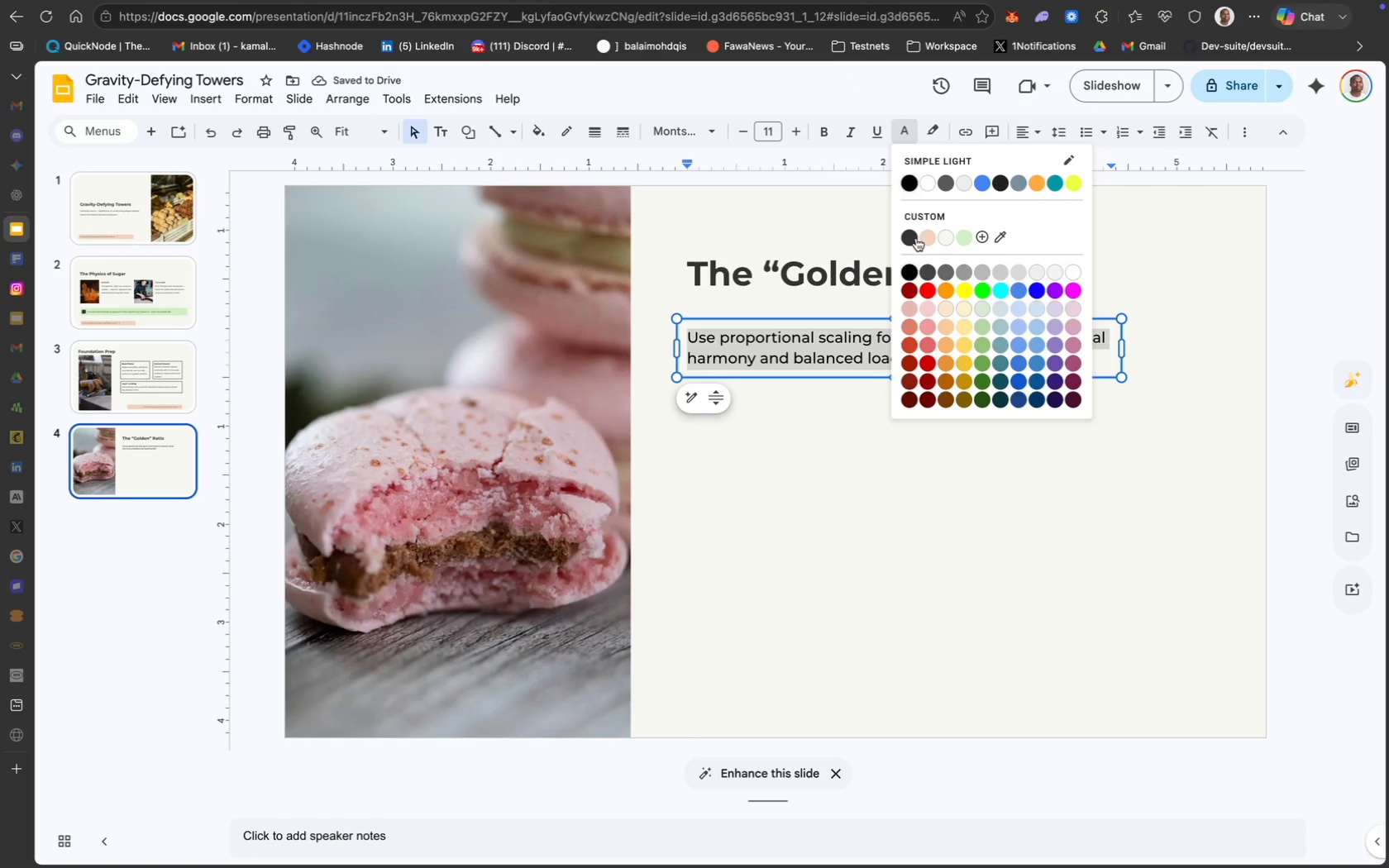 
left_click([913, 238])
 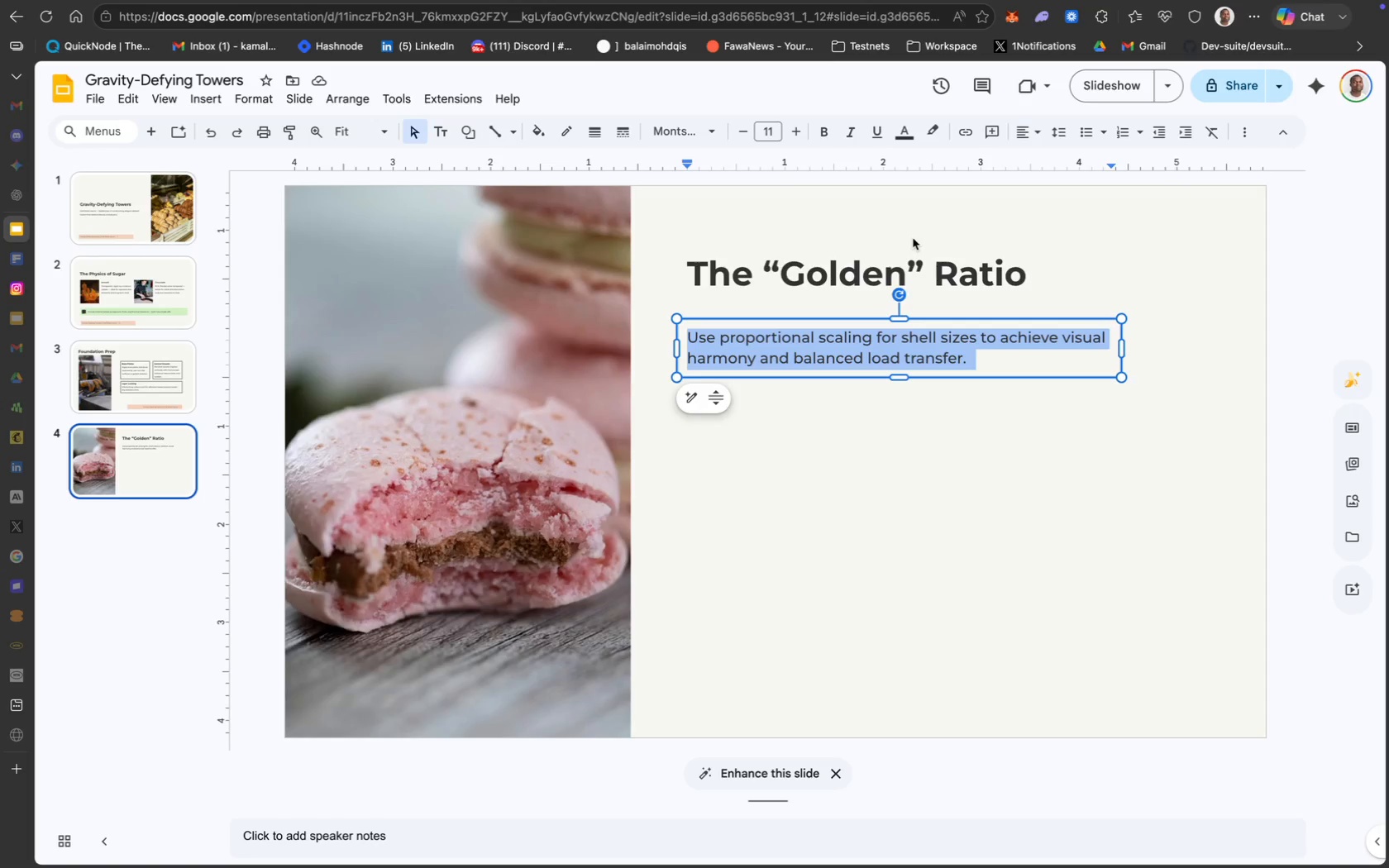 
wait(16.24)
 